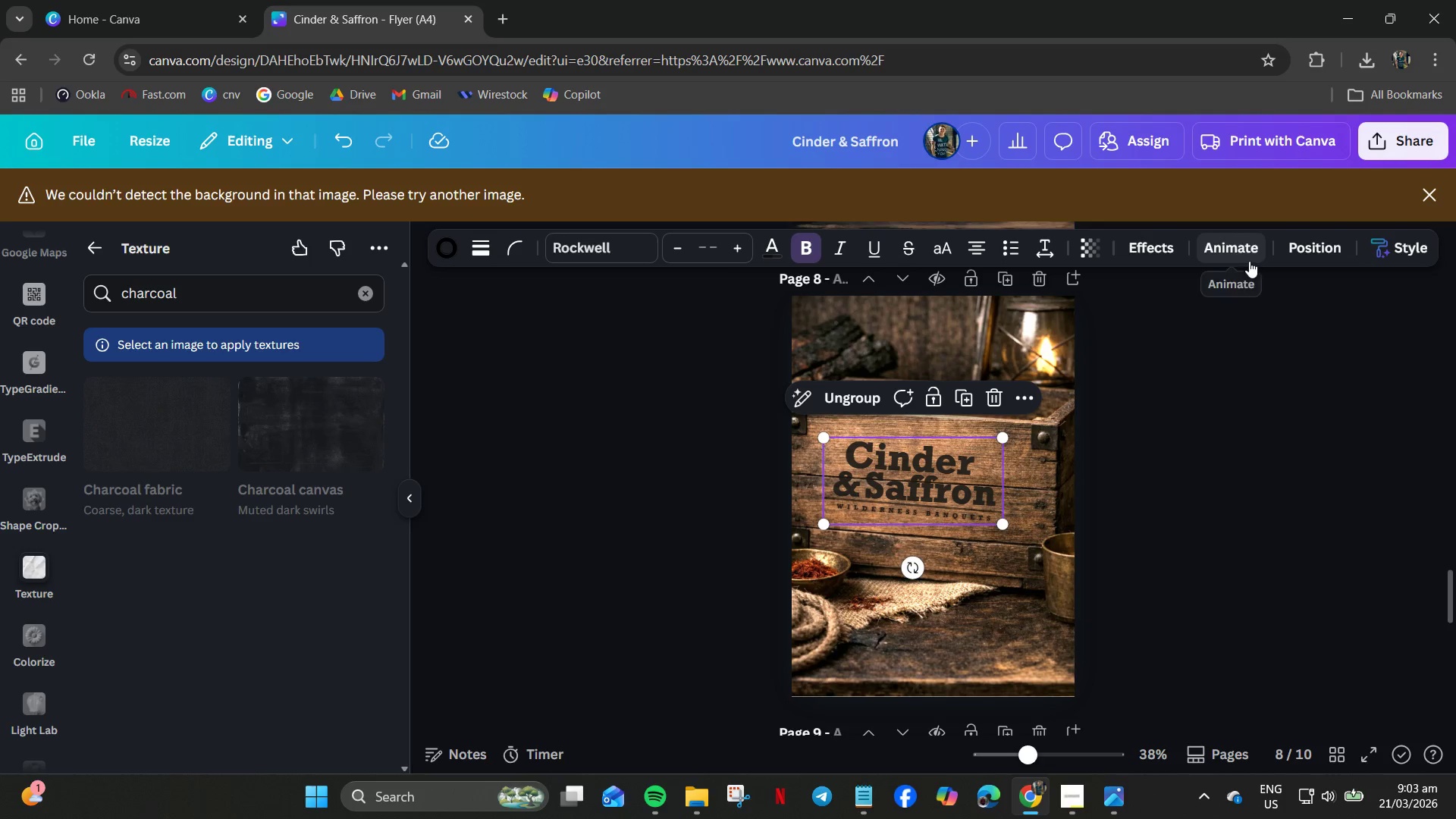 
left_click([1151, 246])
 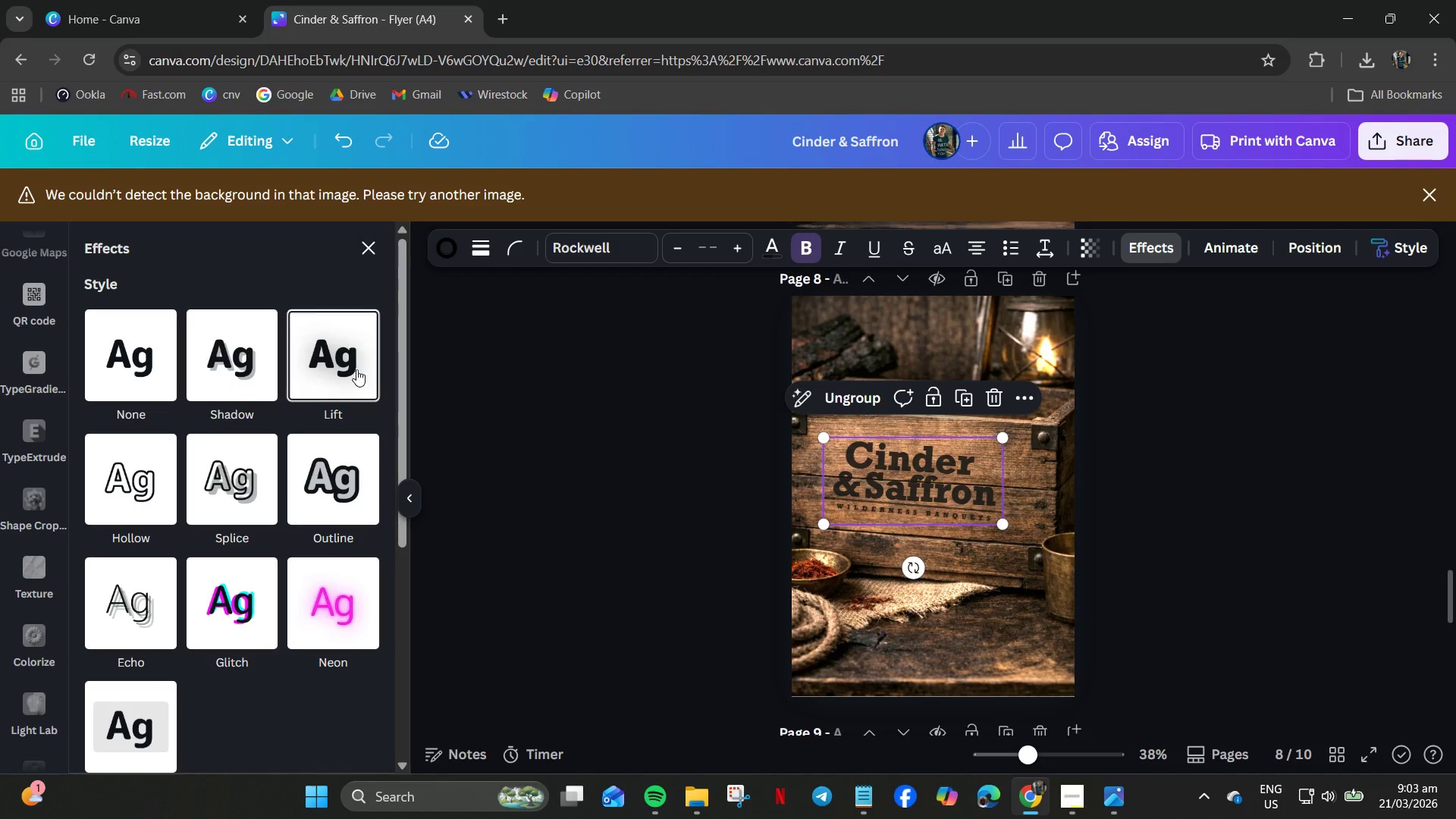 
left_click([353, 367])
 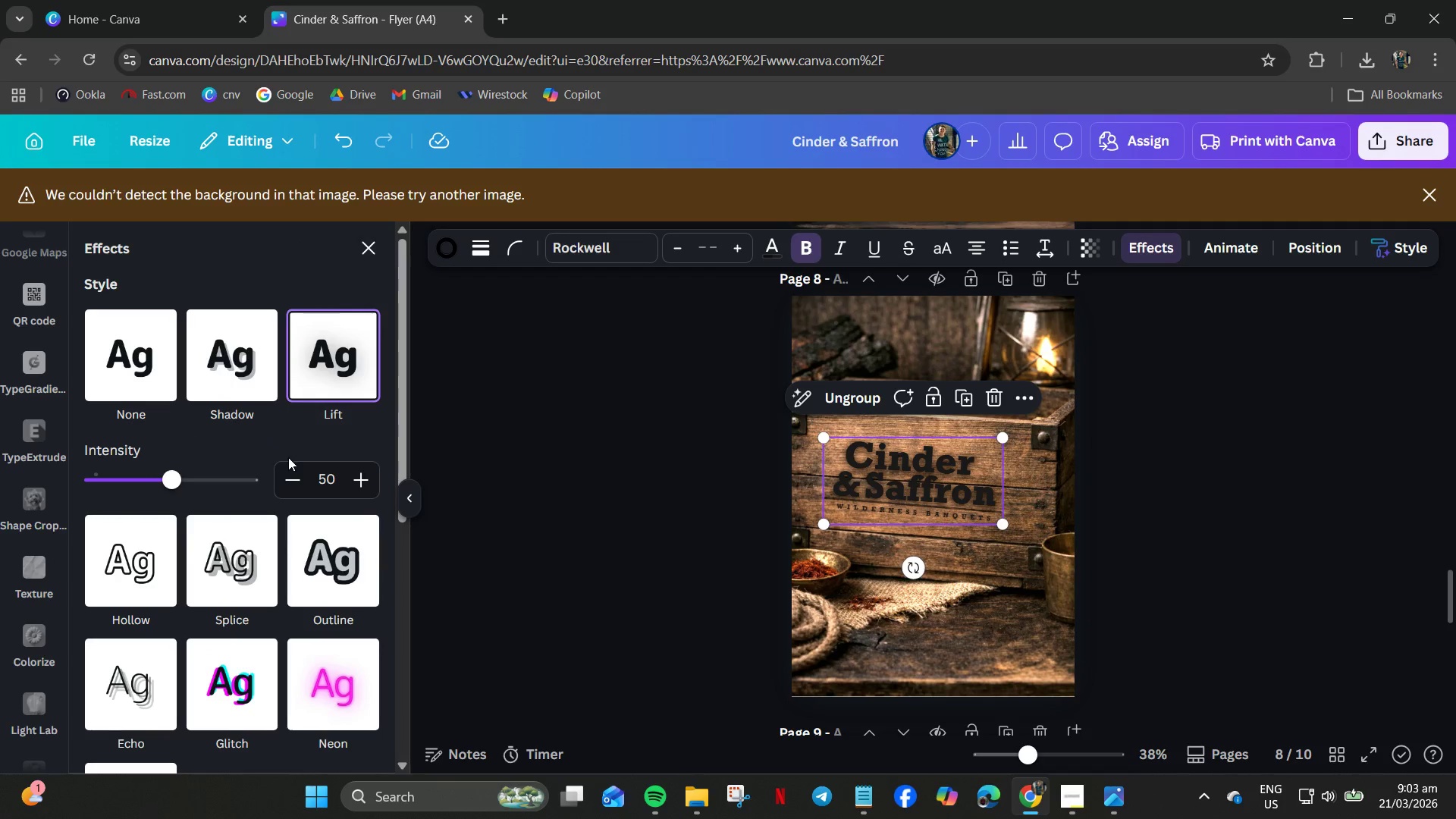 
left_click_drag(start_coordinate=[174, 485], to_coordinate=[108, 494])
 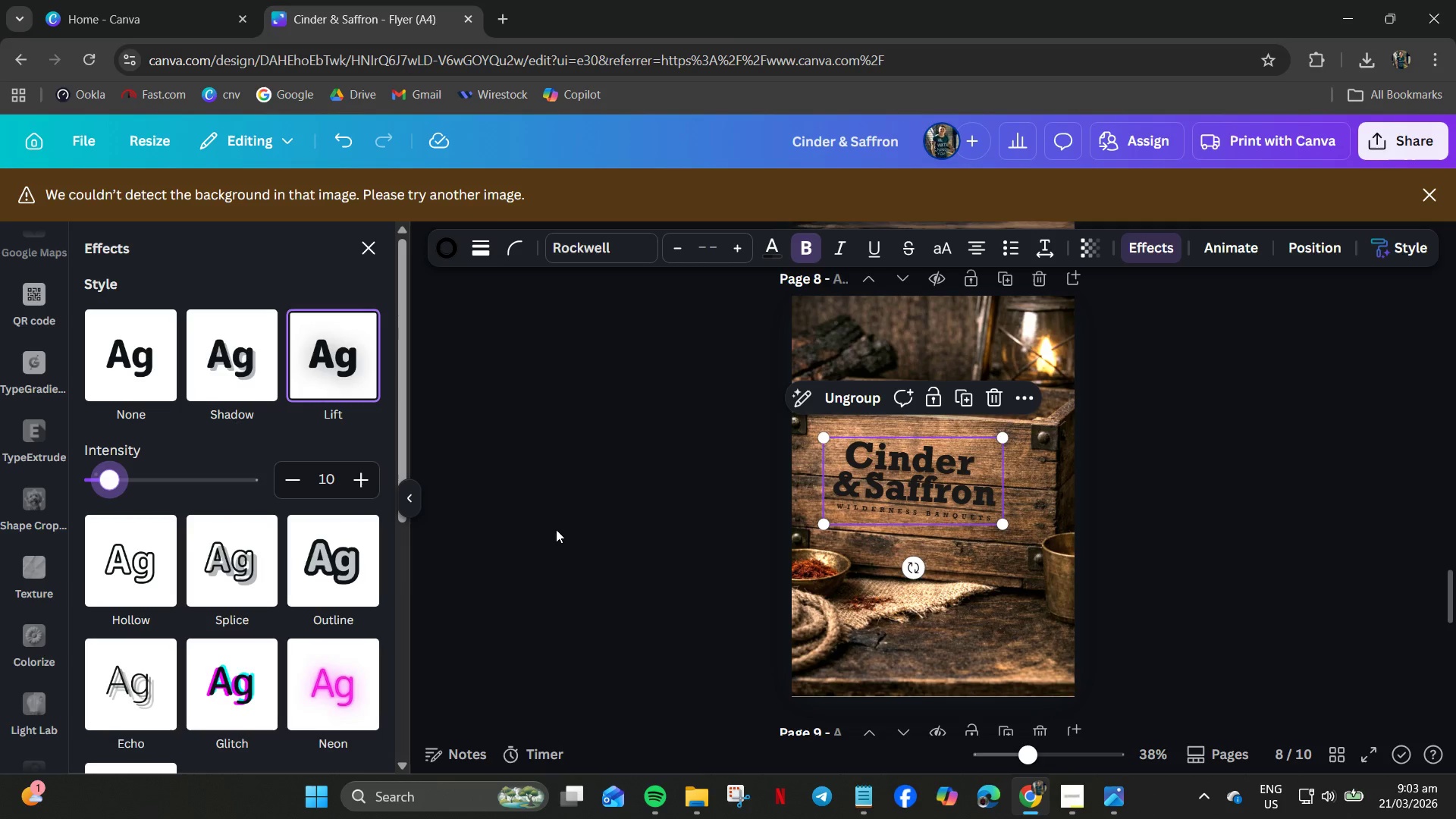 
hold_key(key=ControlLeft, duration=0.81)
scroll: coordinate [937, 549], scroll_direction: up, amount: 6.0
 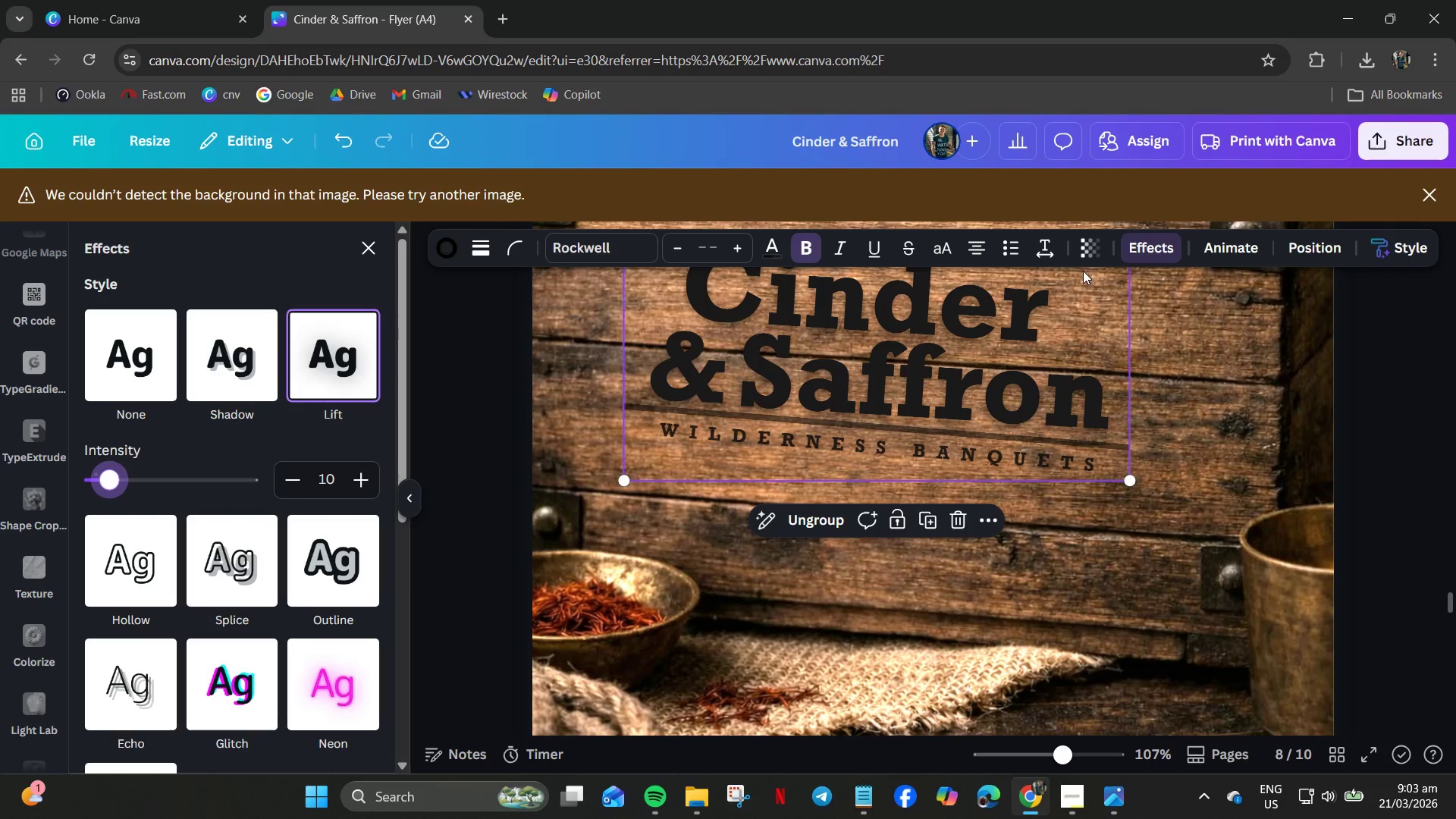 
left_click([1096, 256])
 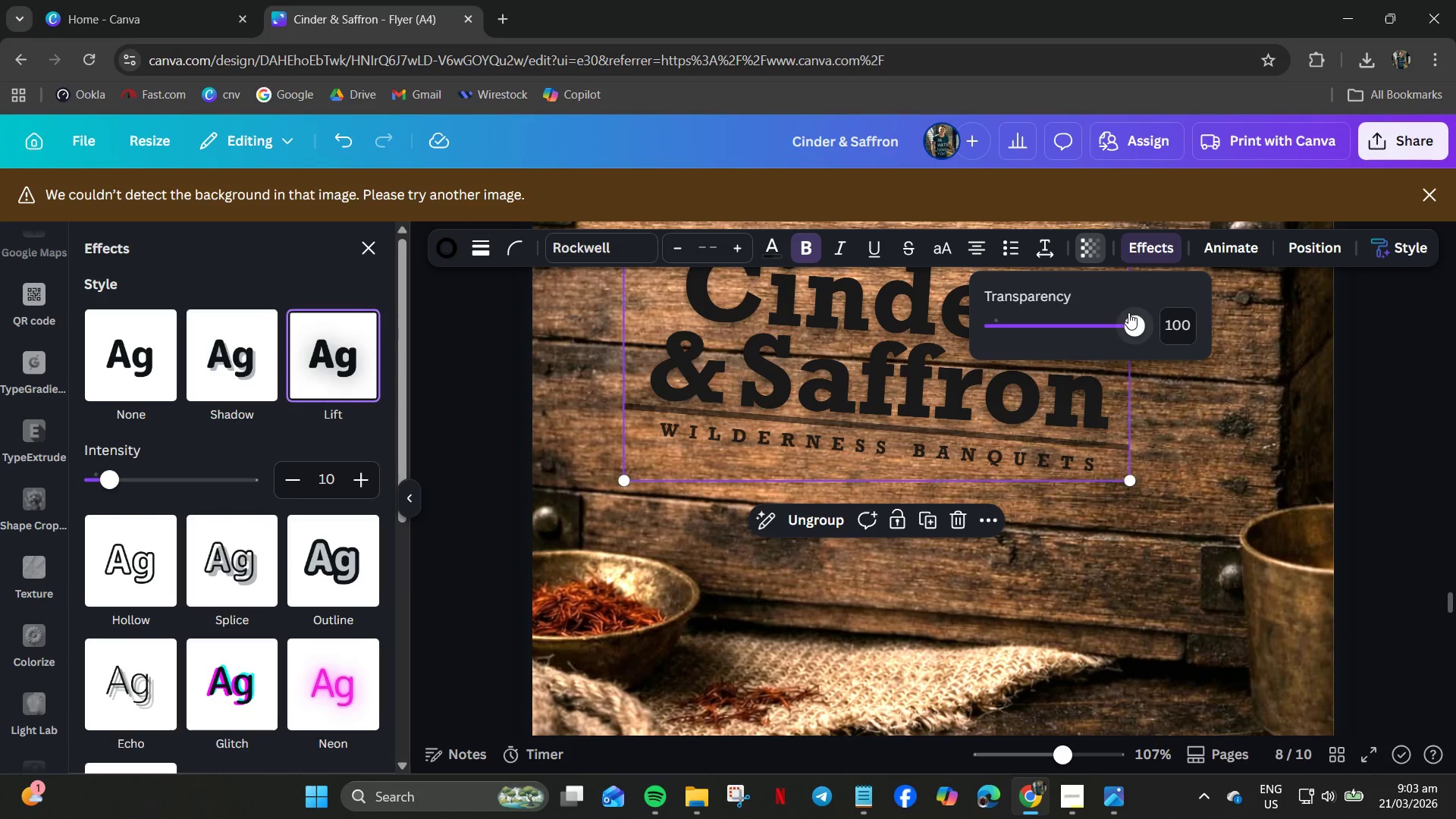 
left_click_drag(start_coordinate=[1129, 321], to_coordinate=[1115, 331])
 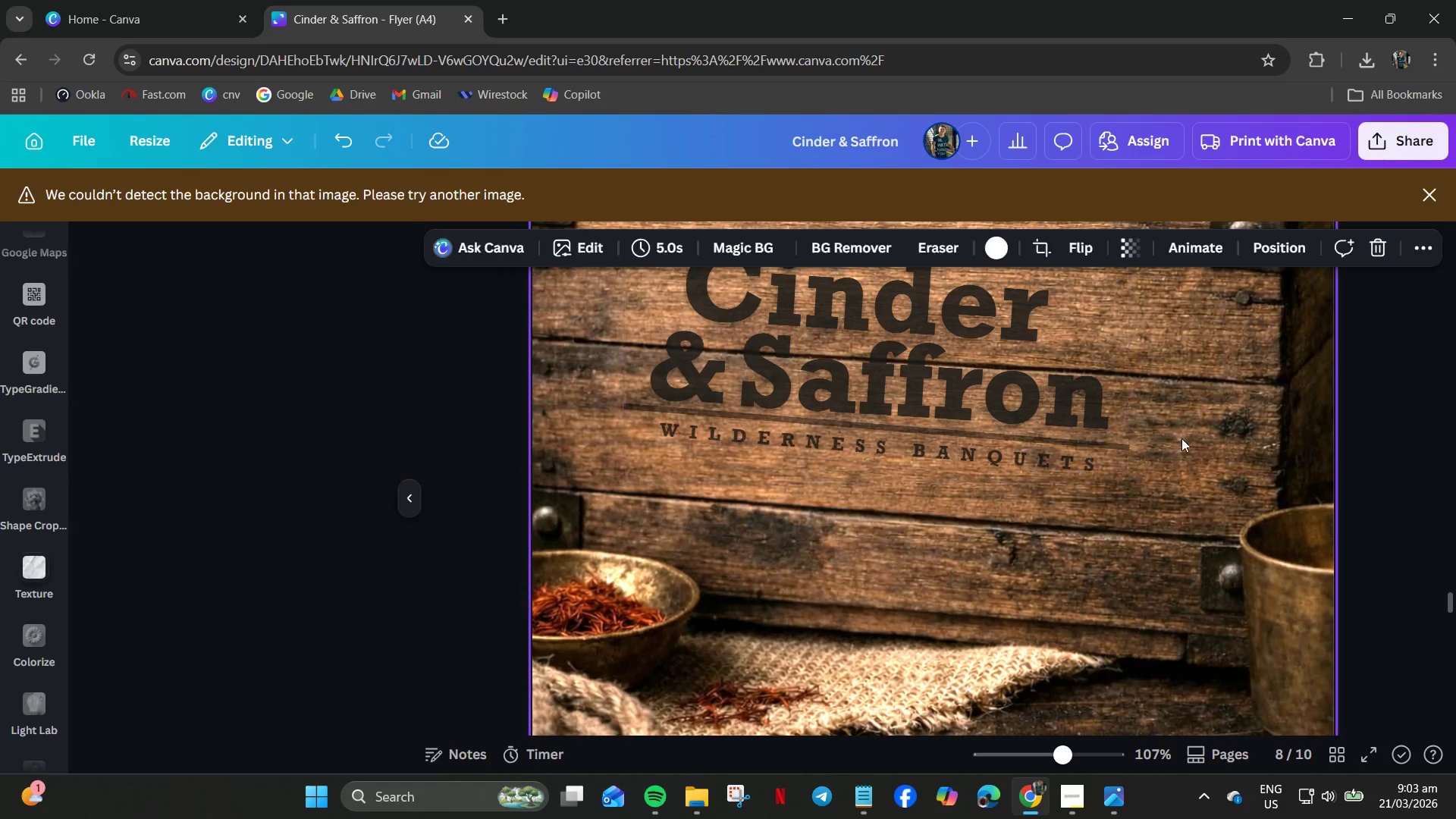 
double_click([1185, 439])
 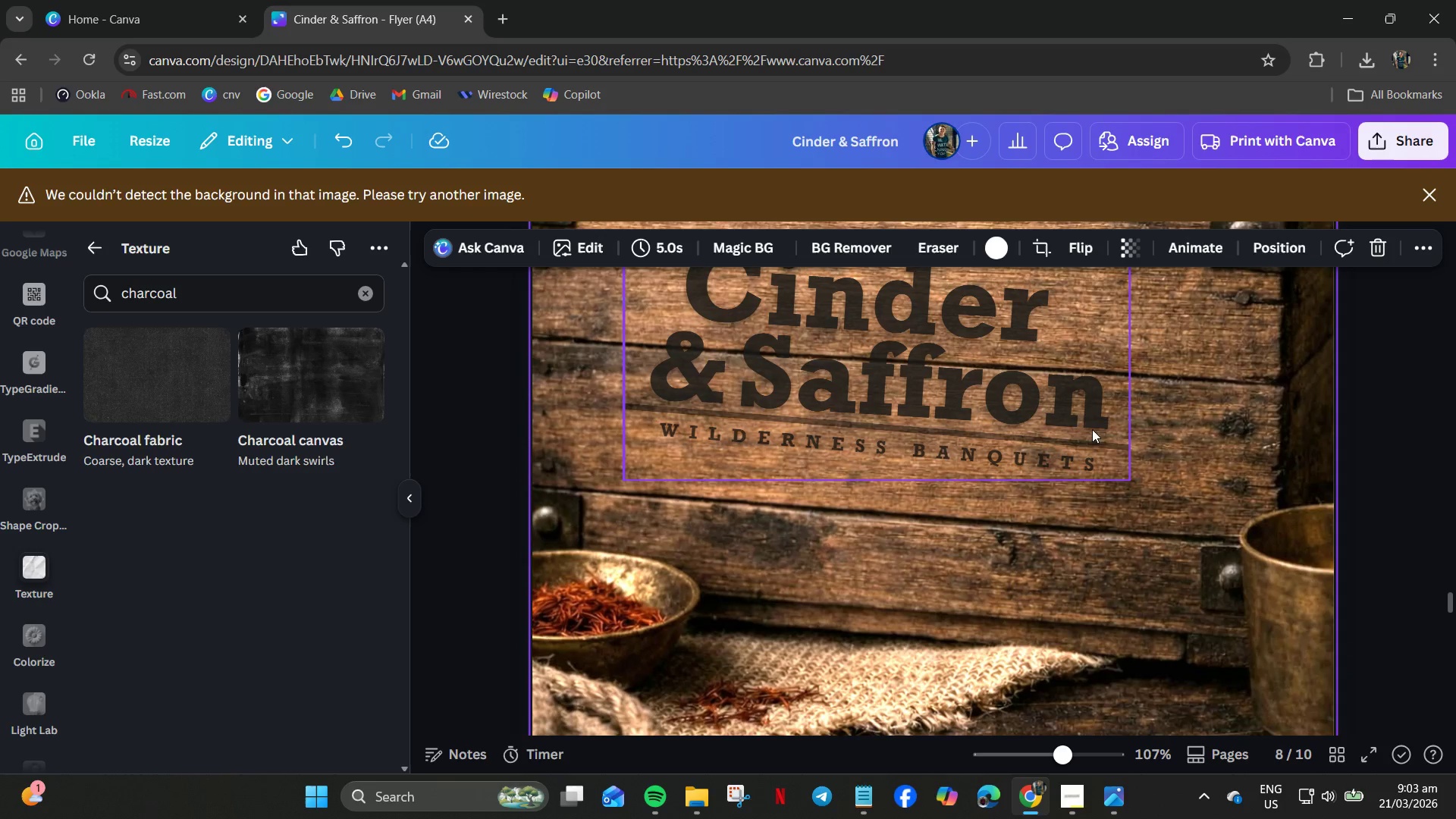 
left_click([1068, 419])
 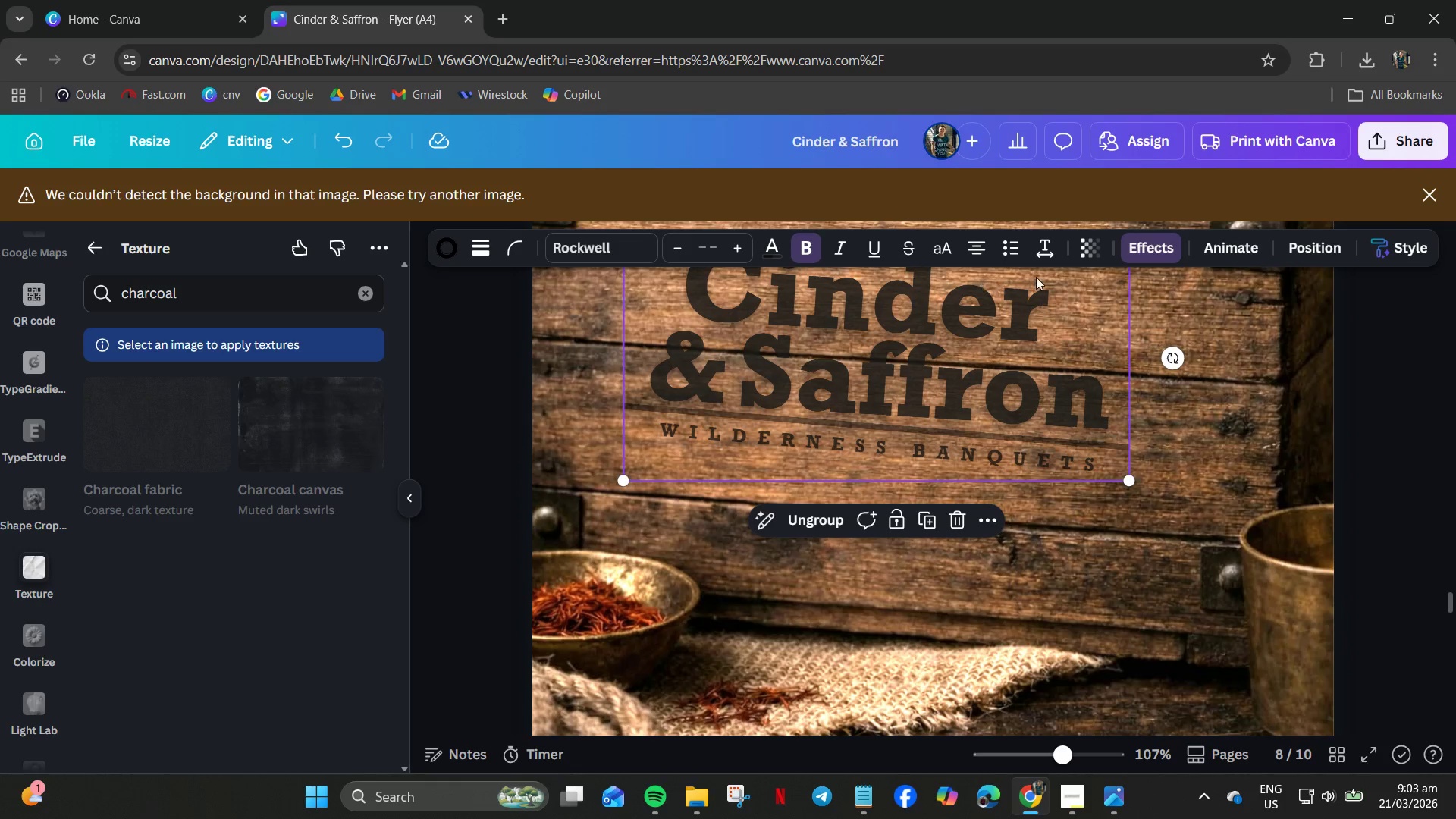 
left_click([1164, 256])
 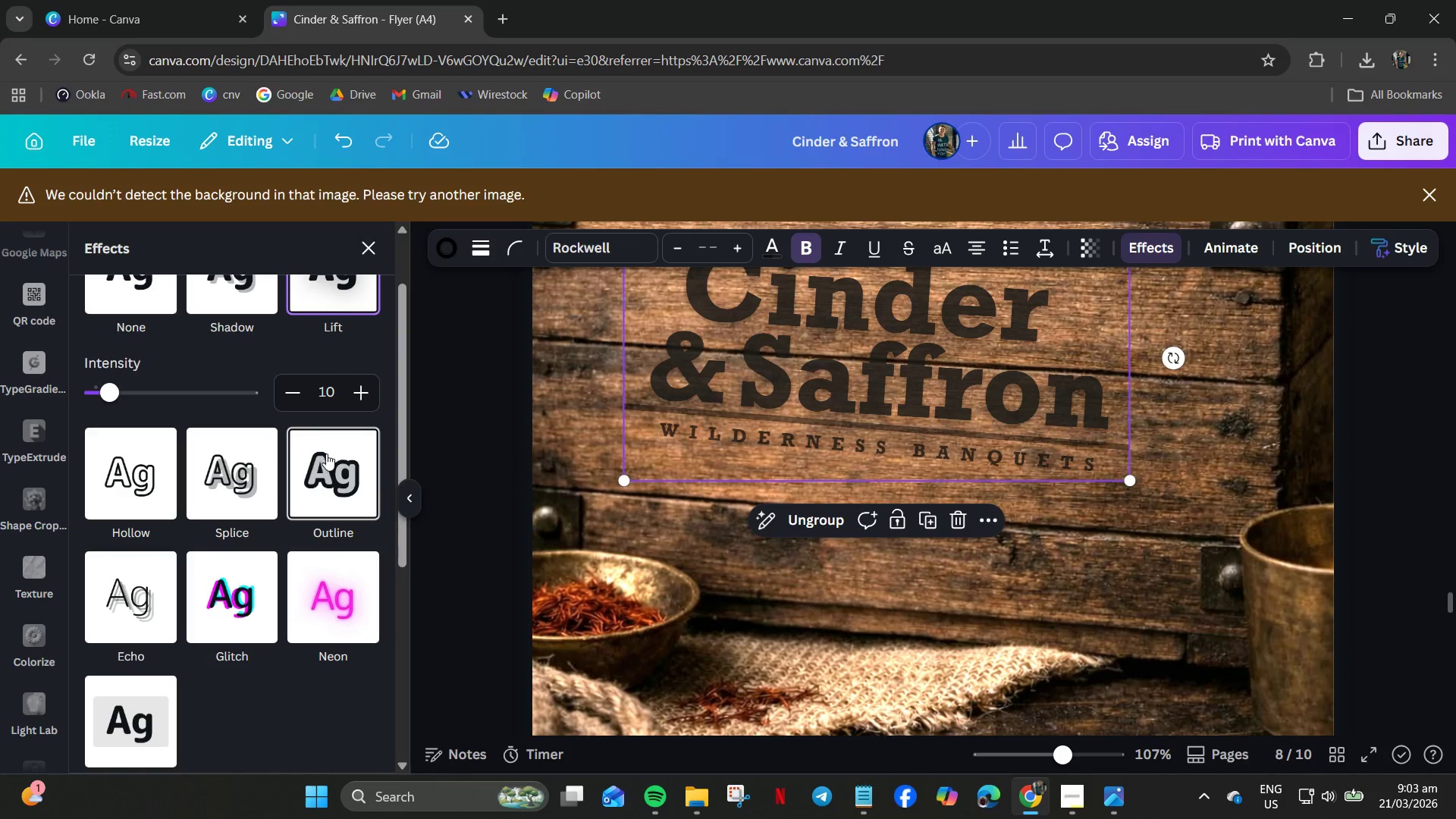 
scroll: coordinate [308, 467], scroll_direction: up, amount: 2.0
 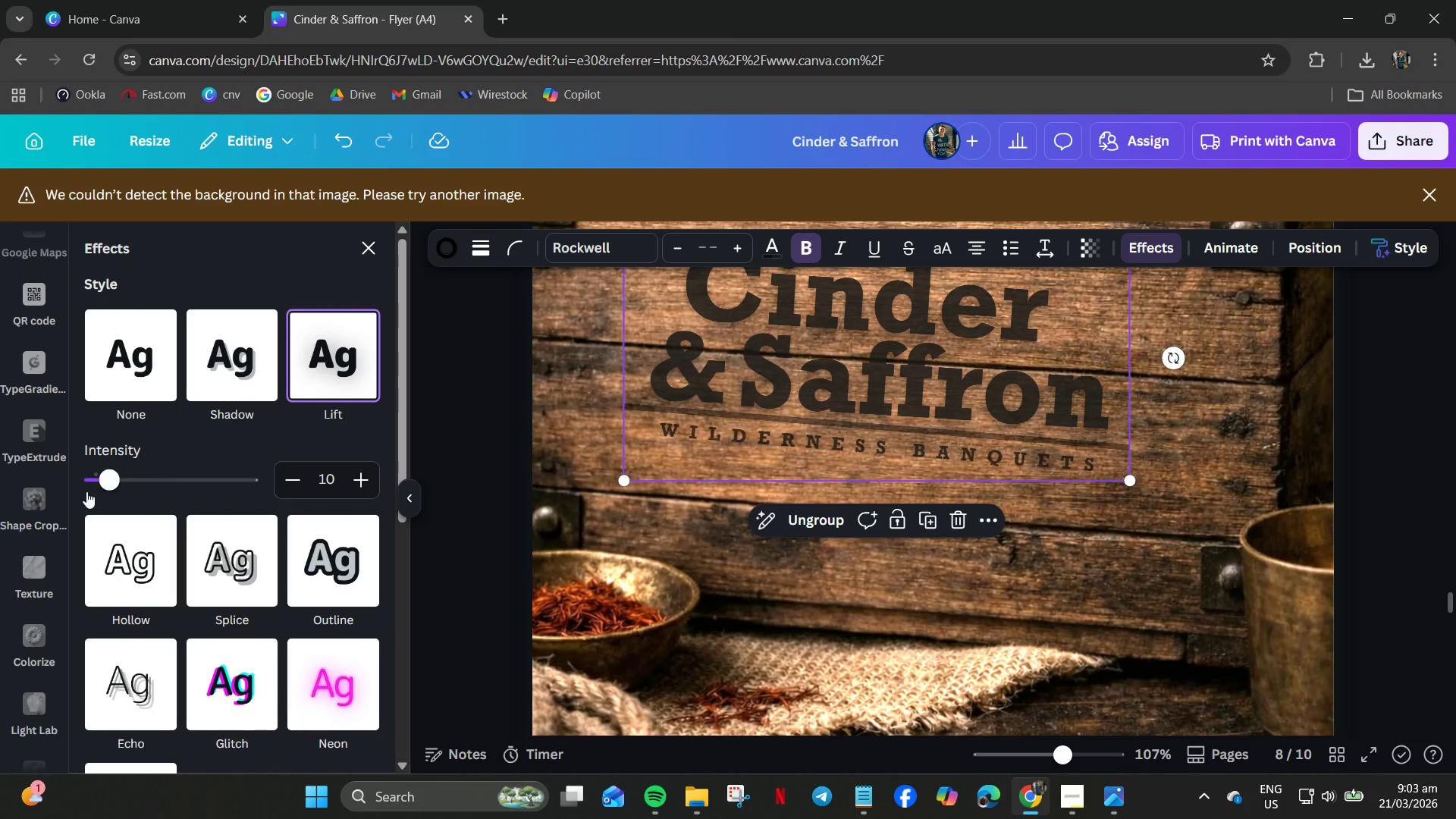 
left_click_drag(start_coordinate=[115, 482], to_coordinate=[122, 479])
 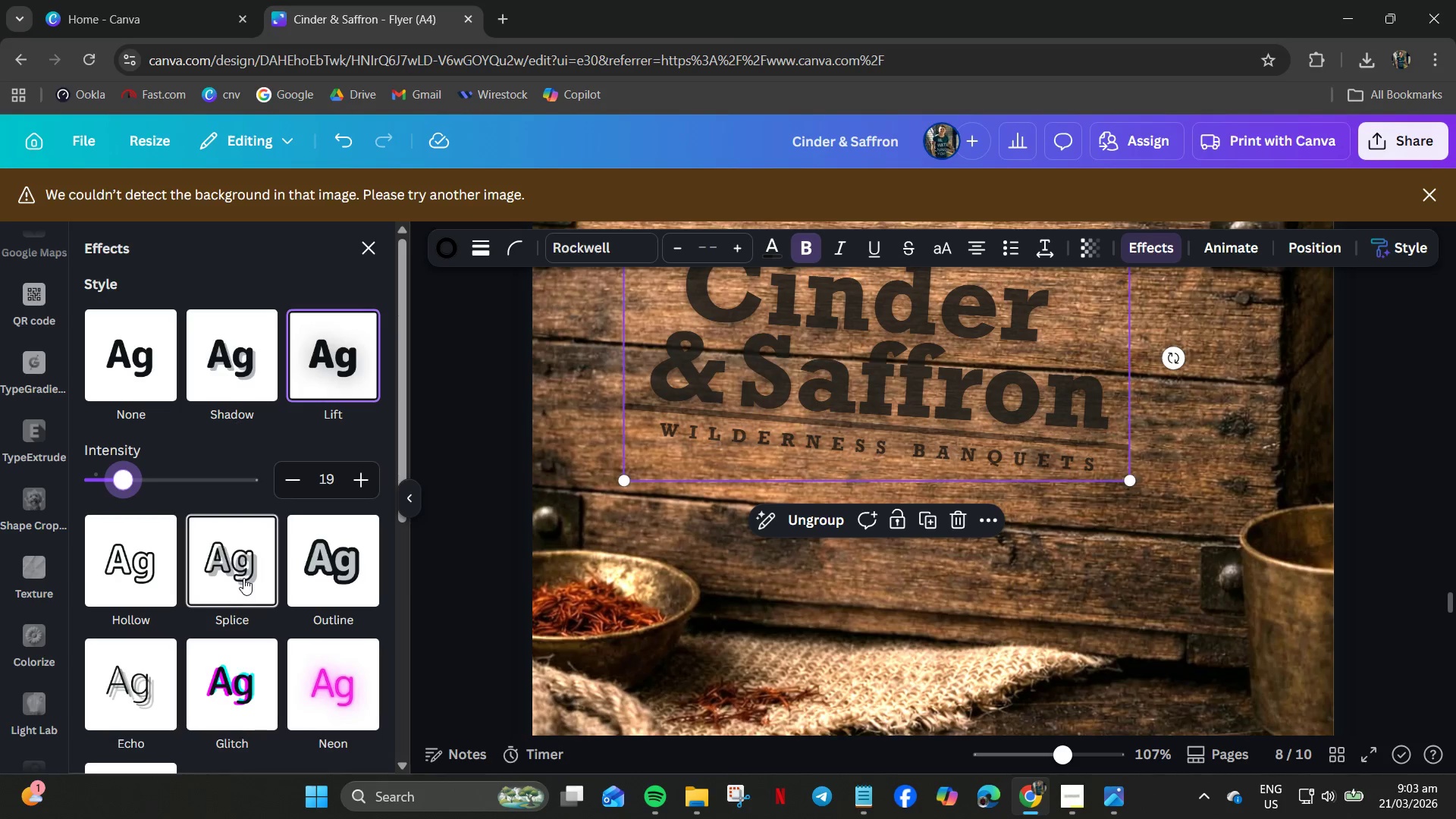 
left_click([243, 578])
 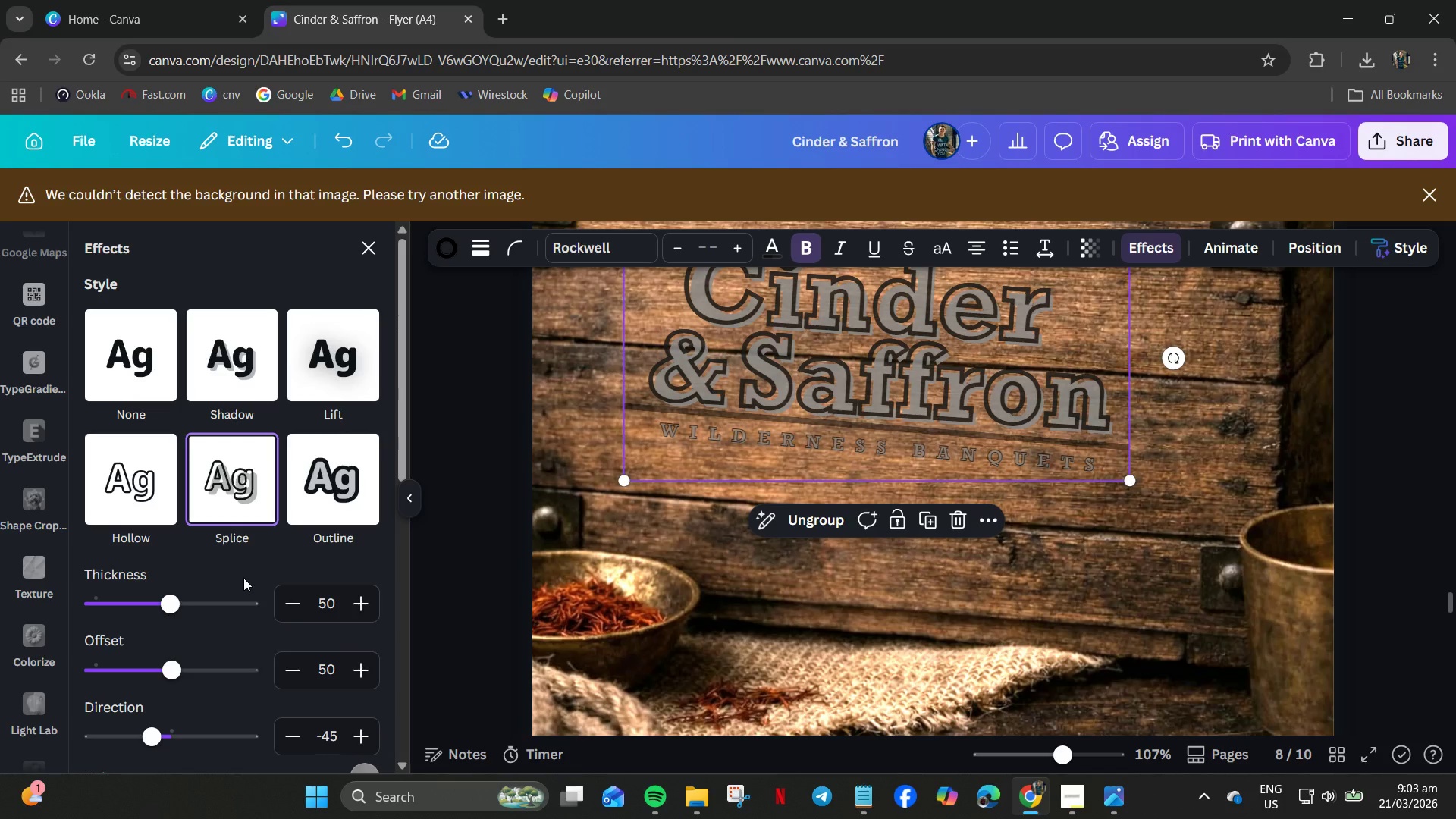 
key(Control+Z)
 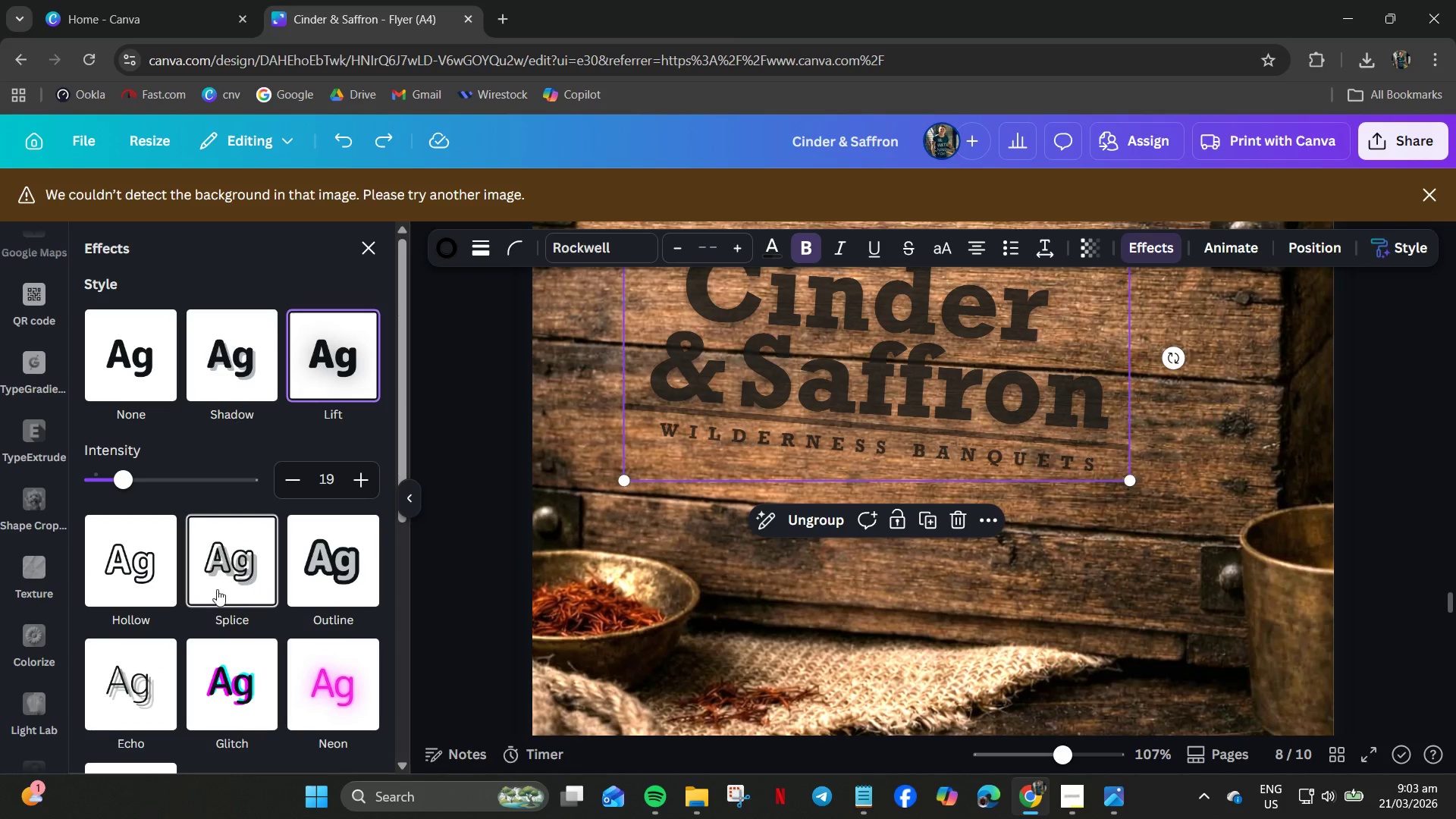 
scroll: coordinate [295, 585], scroll_direction: down, amount: 11.0
 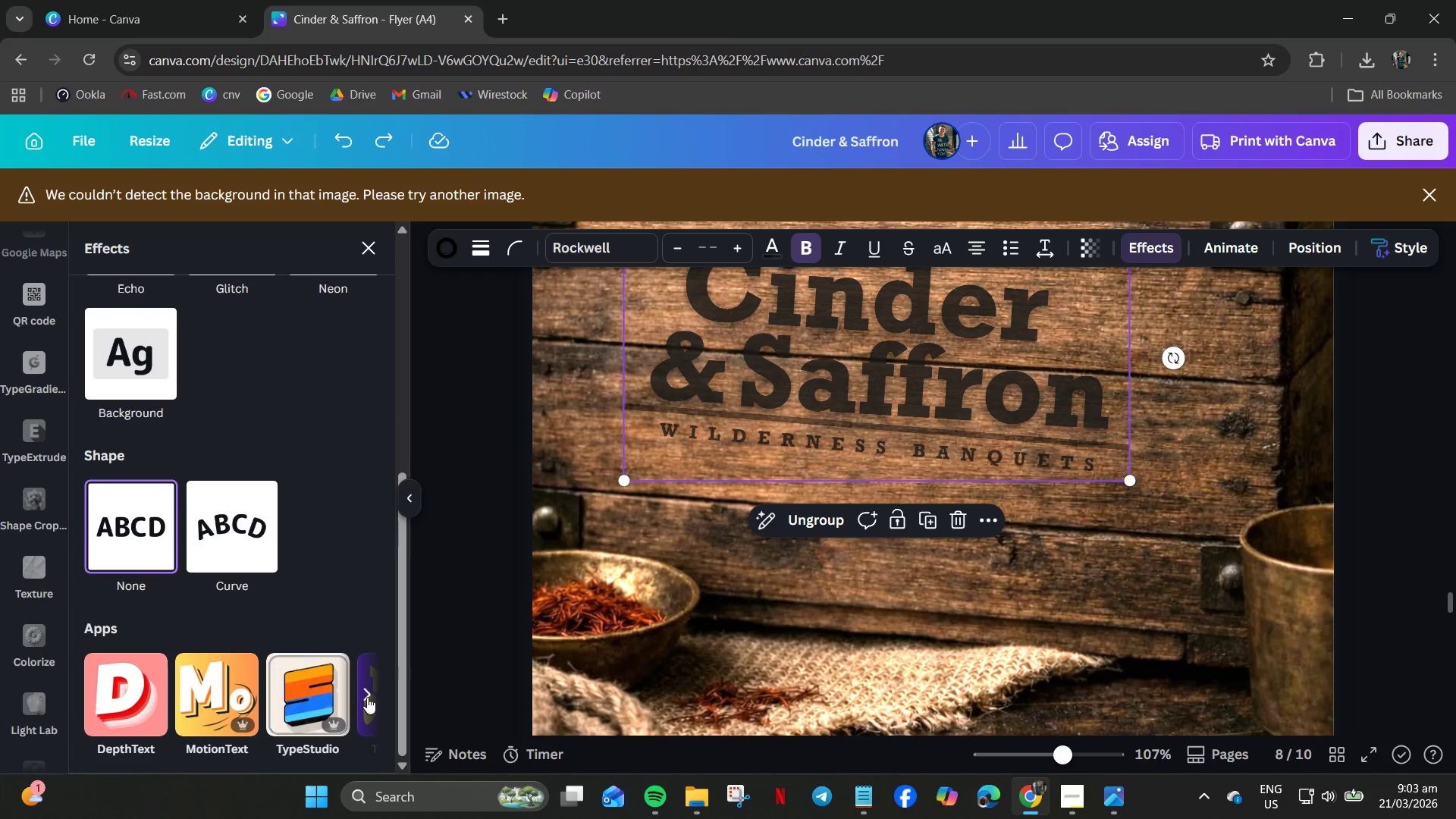 
left_click([368, 697])
 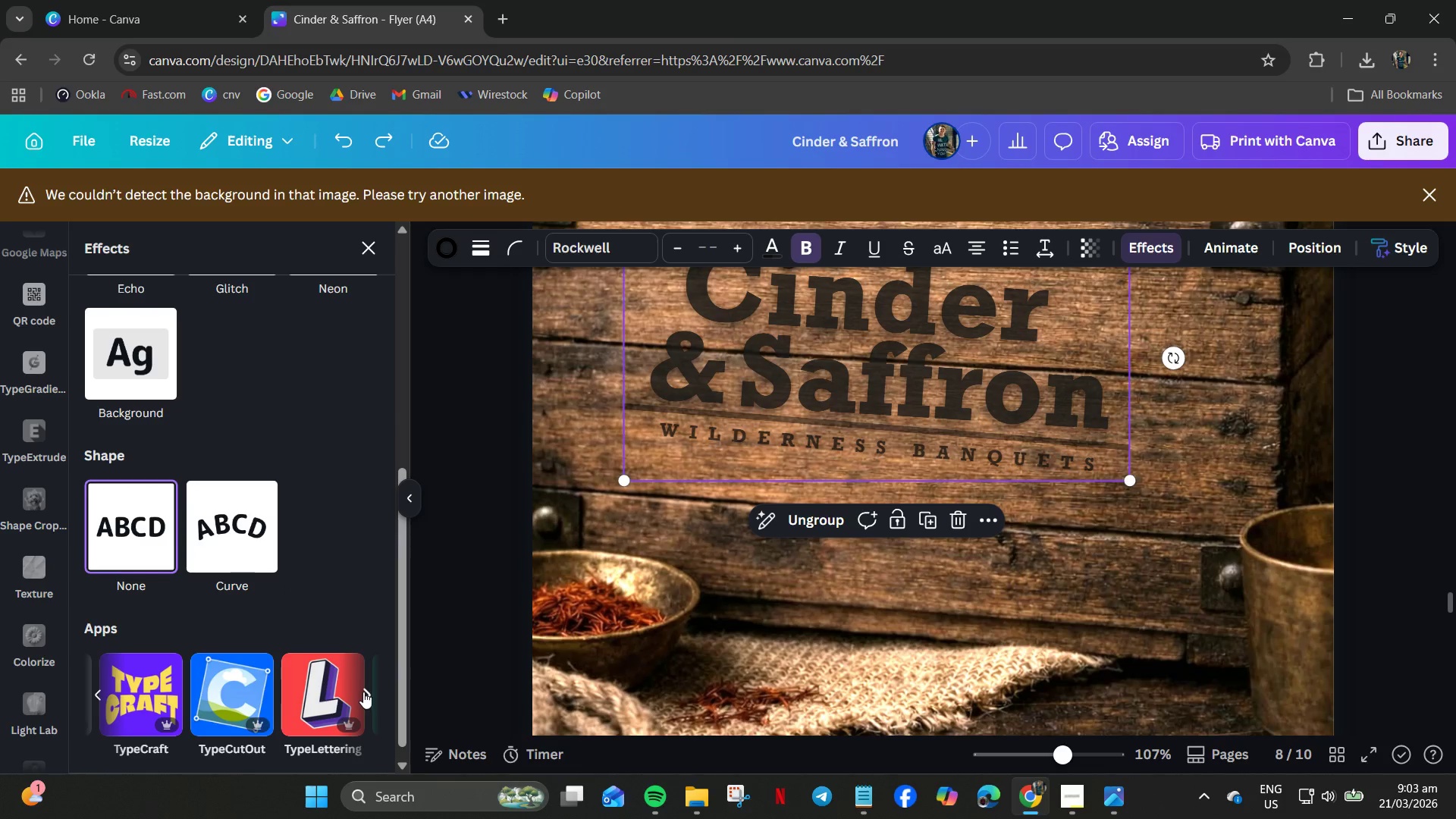 
scroll: coordinate [276, 691], scroll_direction: down, amount: 7.0
 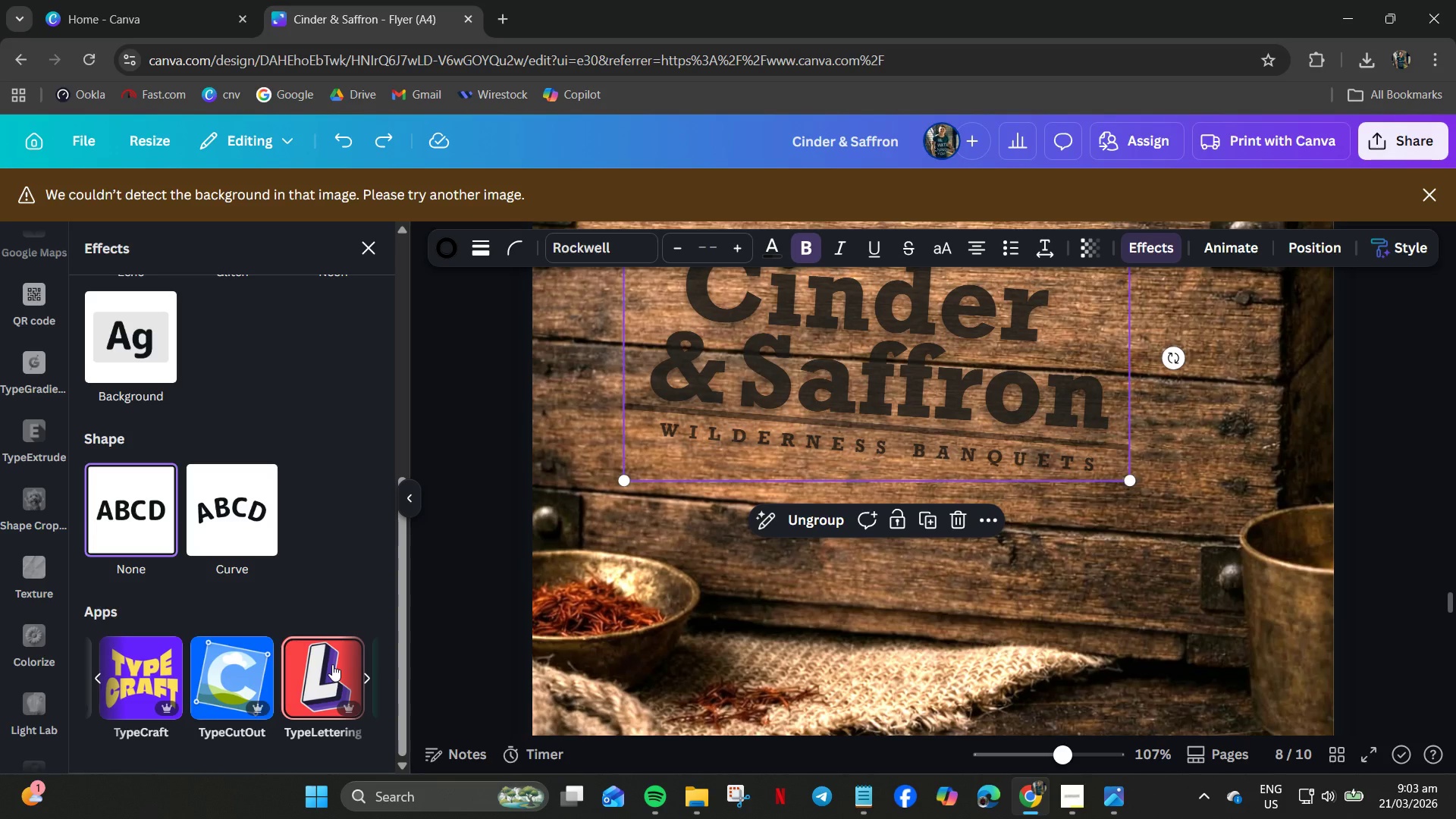 
left_click([332, 664])
 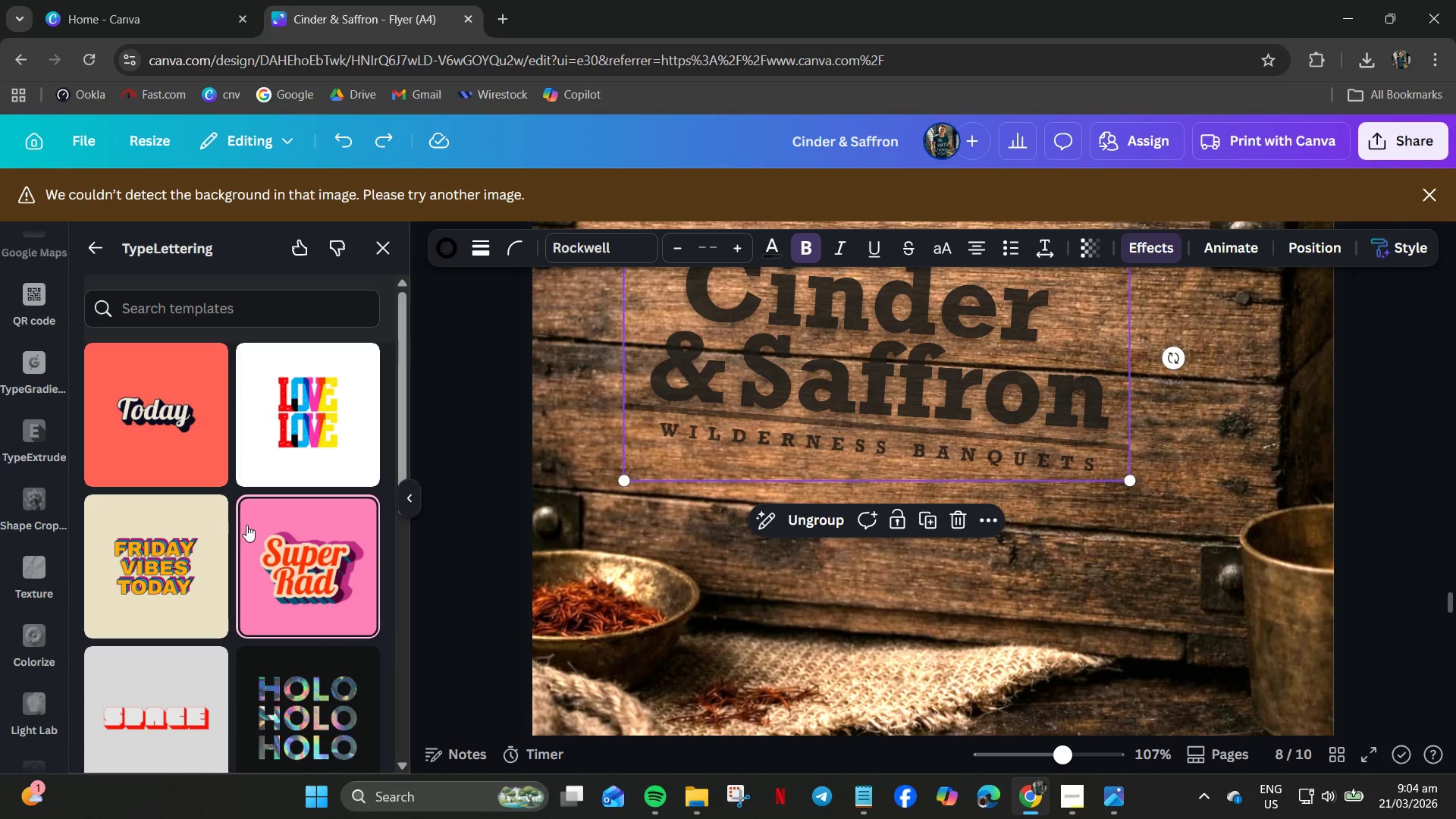 
scroll: coordinate [180, 413], scroll_direction: down, amount: 6.0
 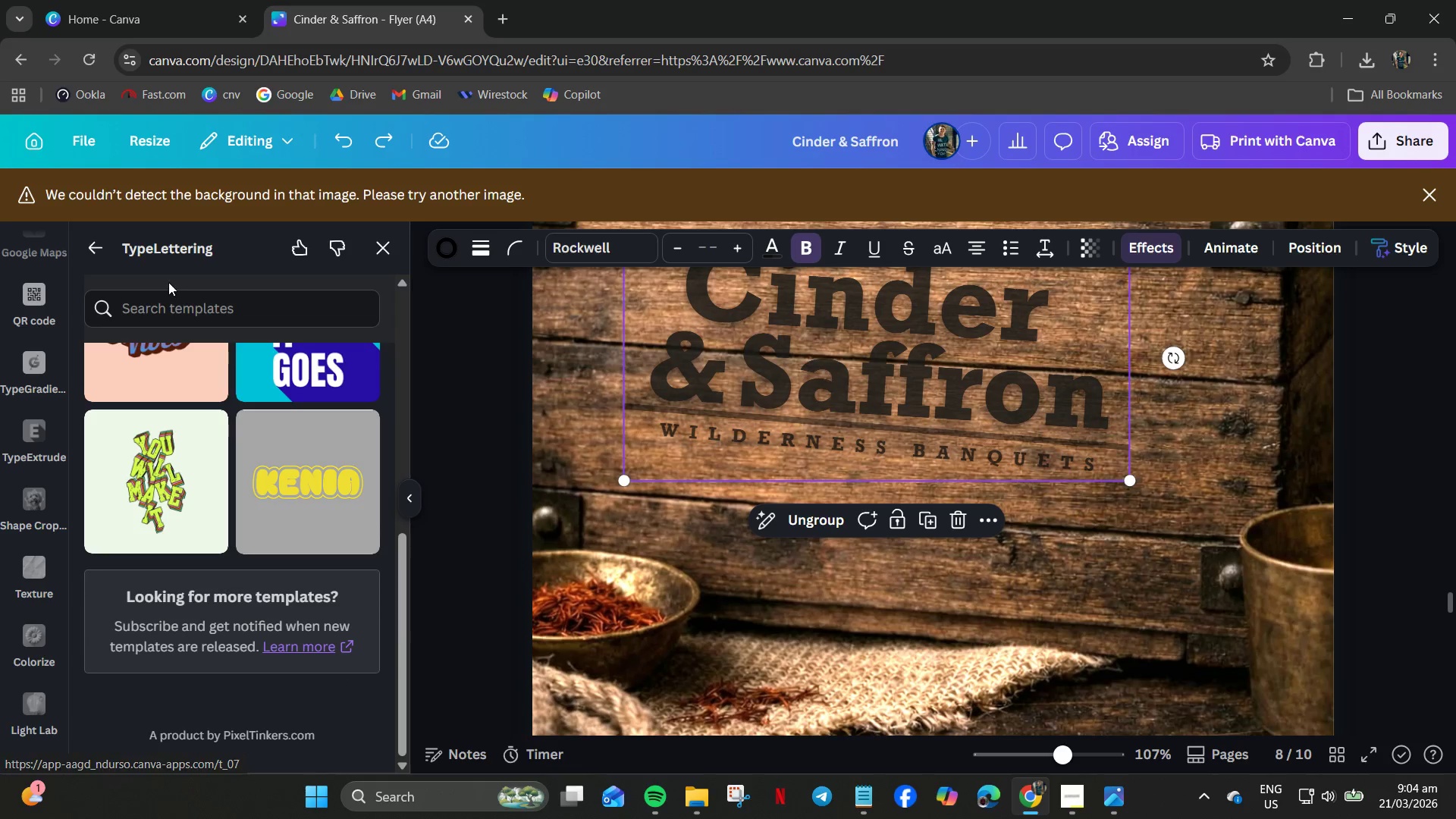 
left_click([155, 309])
 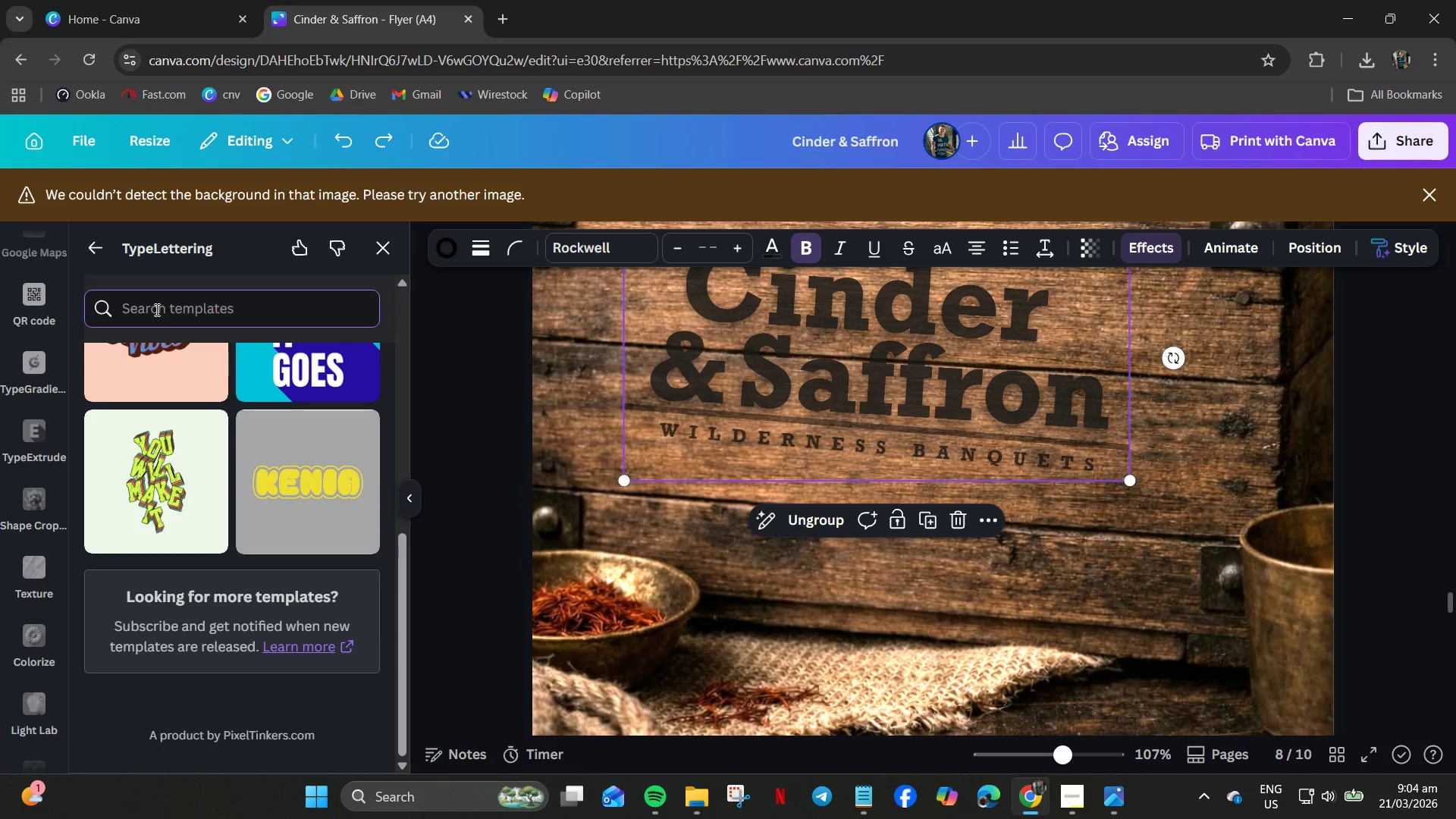 
type(deep)
 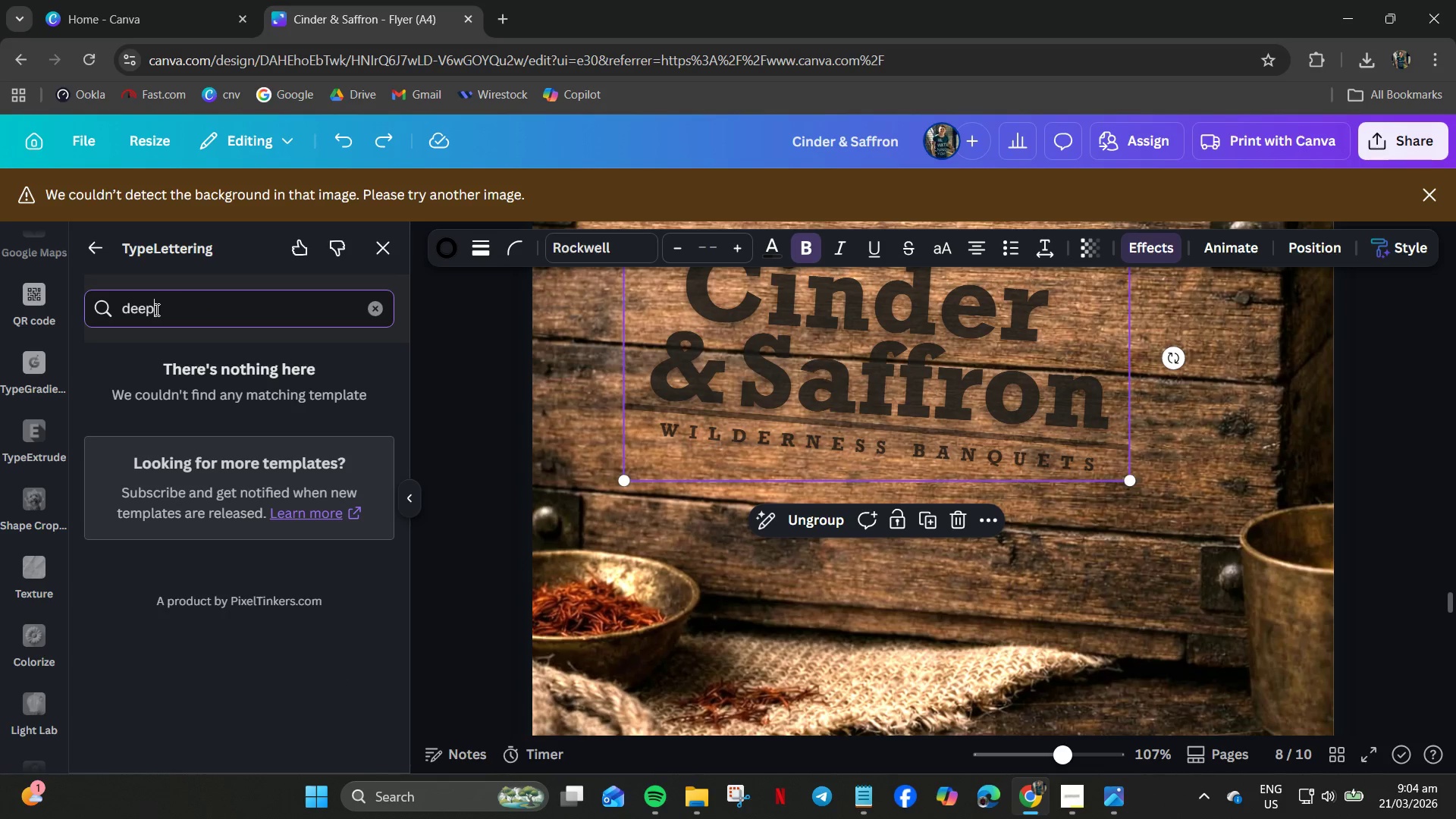 
left_click_drag(start_coordinate=[162, 310], to_coordinate=[173, 306])
 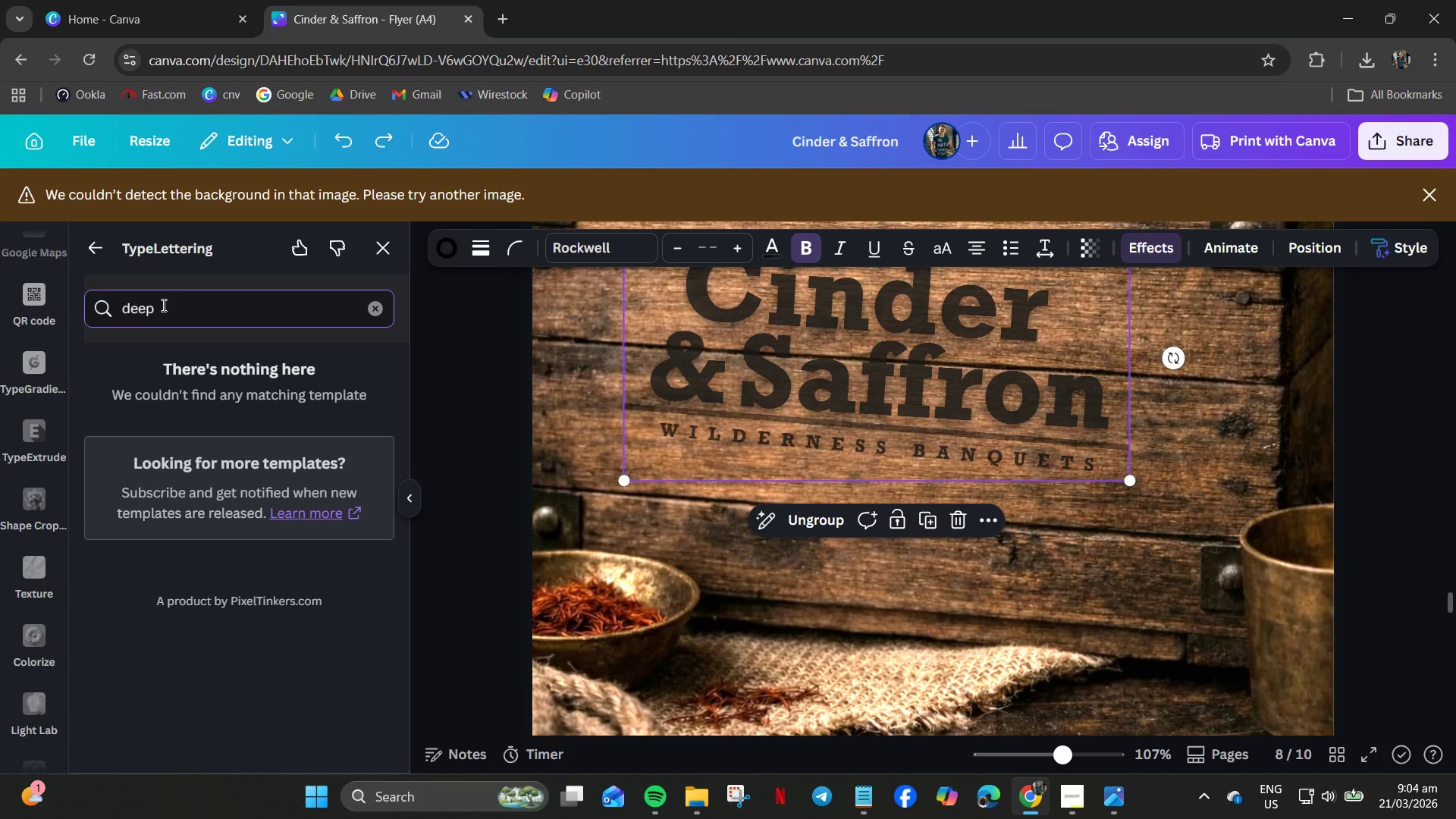 
left_click_drag(start_coordinate=[165, 306], to_coordinate=[44, 295])
 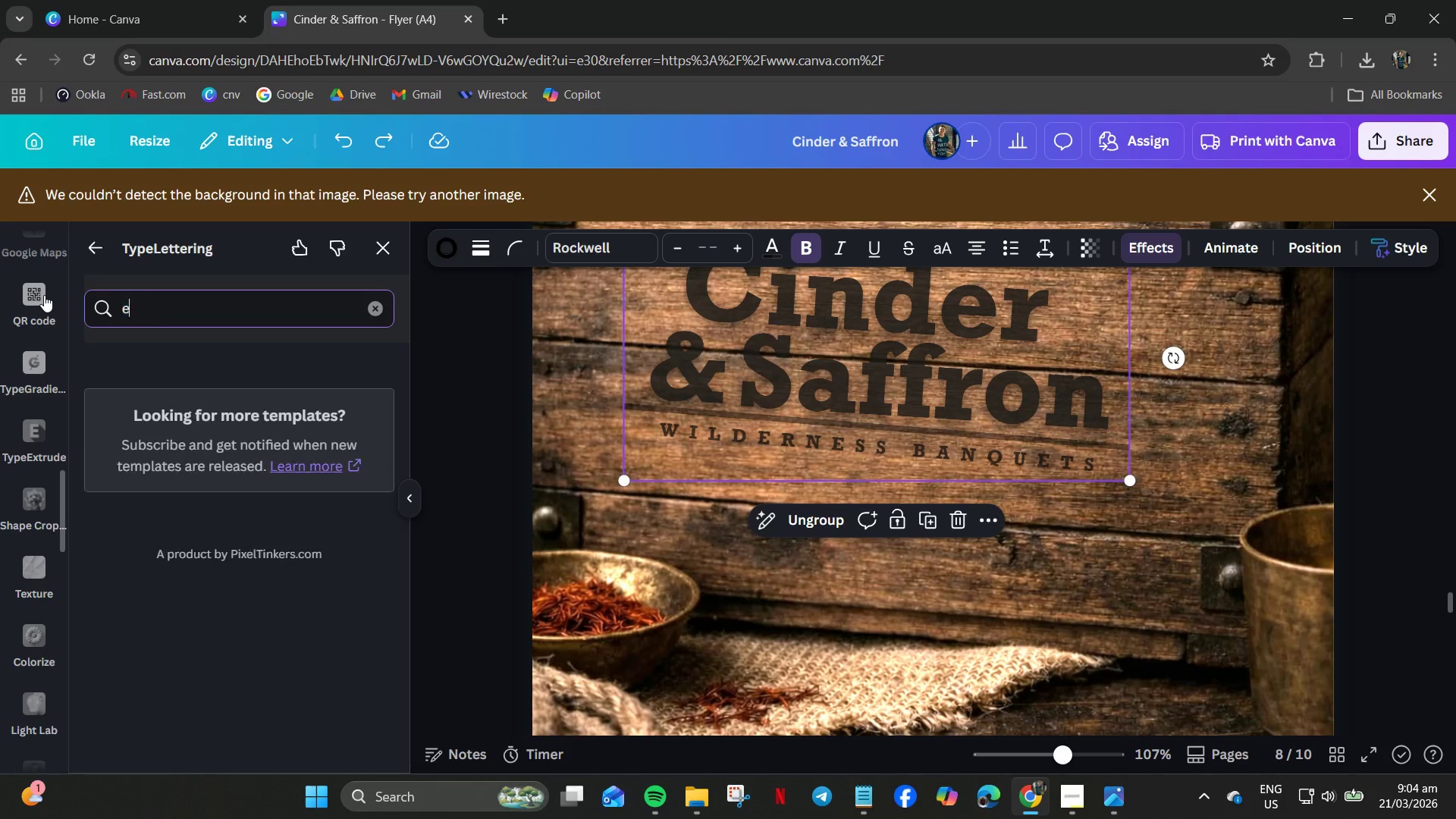 
type(engrave)
 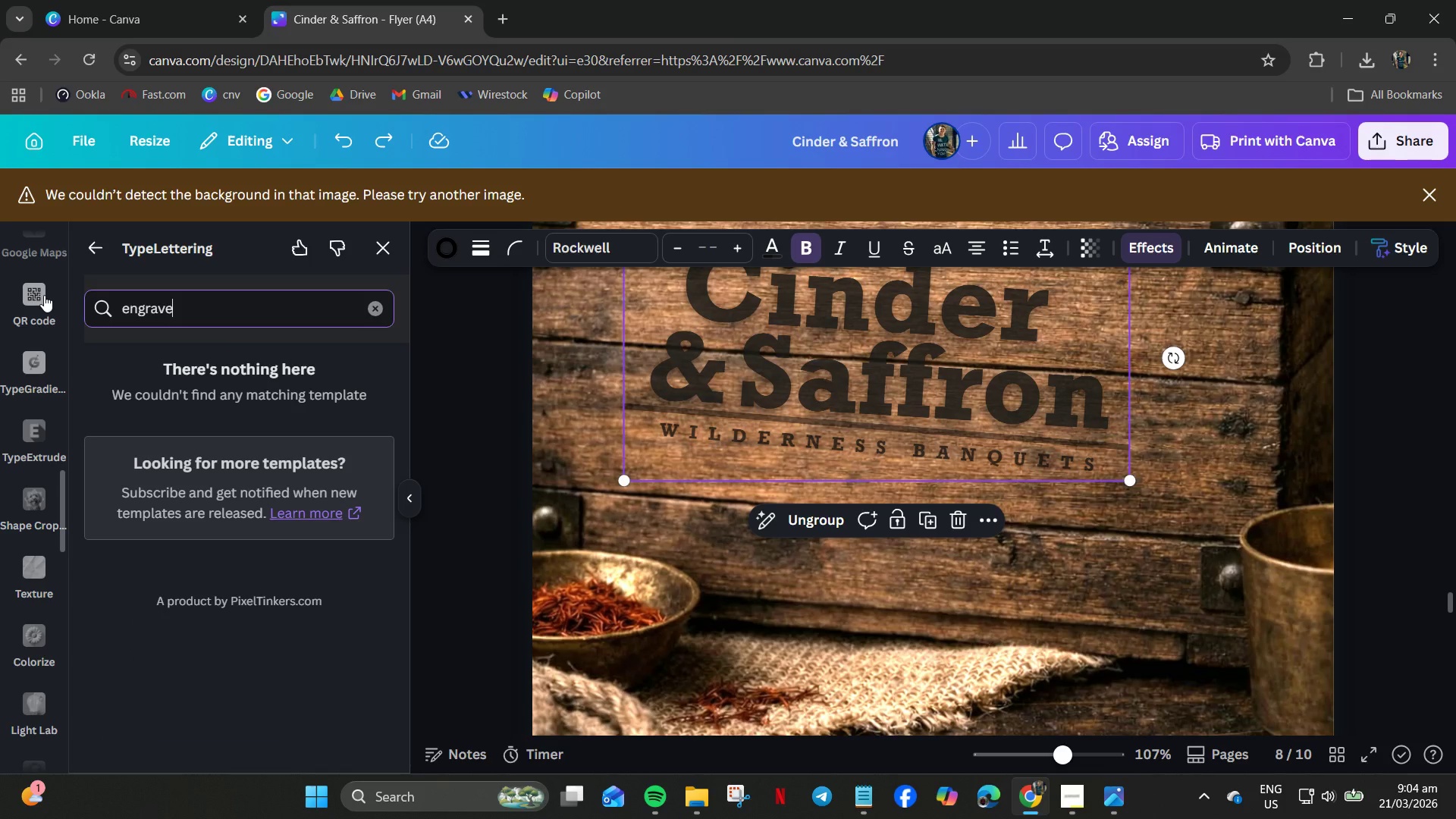 
key(ArrowLeft)
 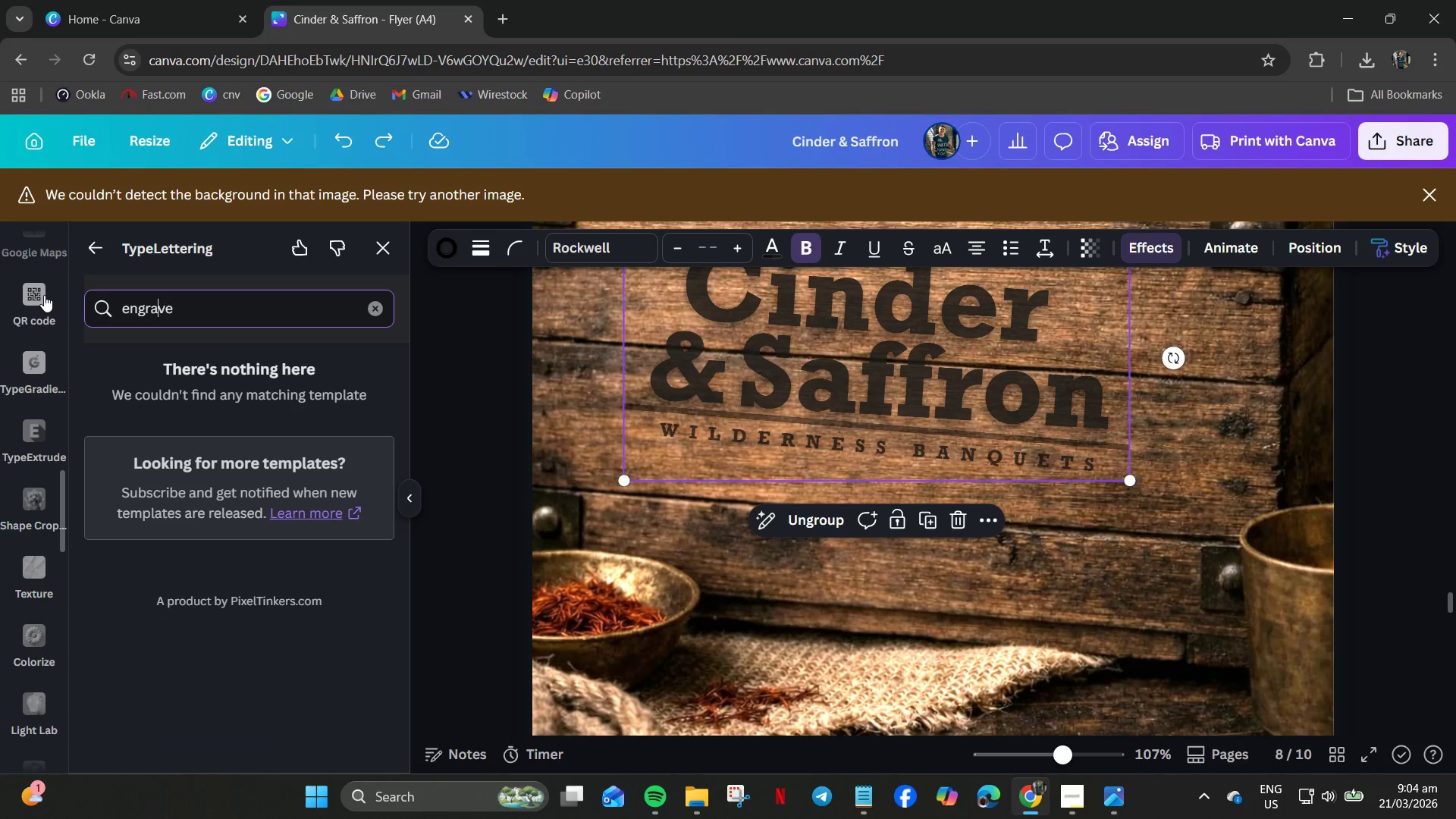 
key(ArrowLeft)
 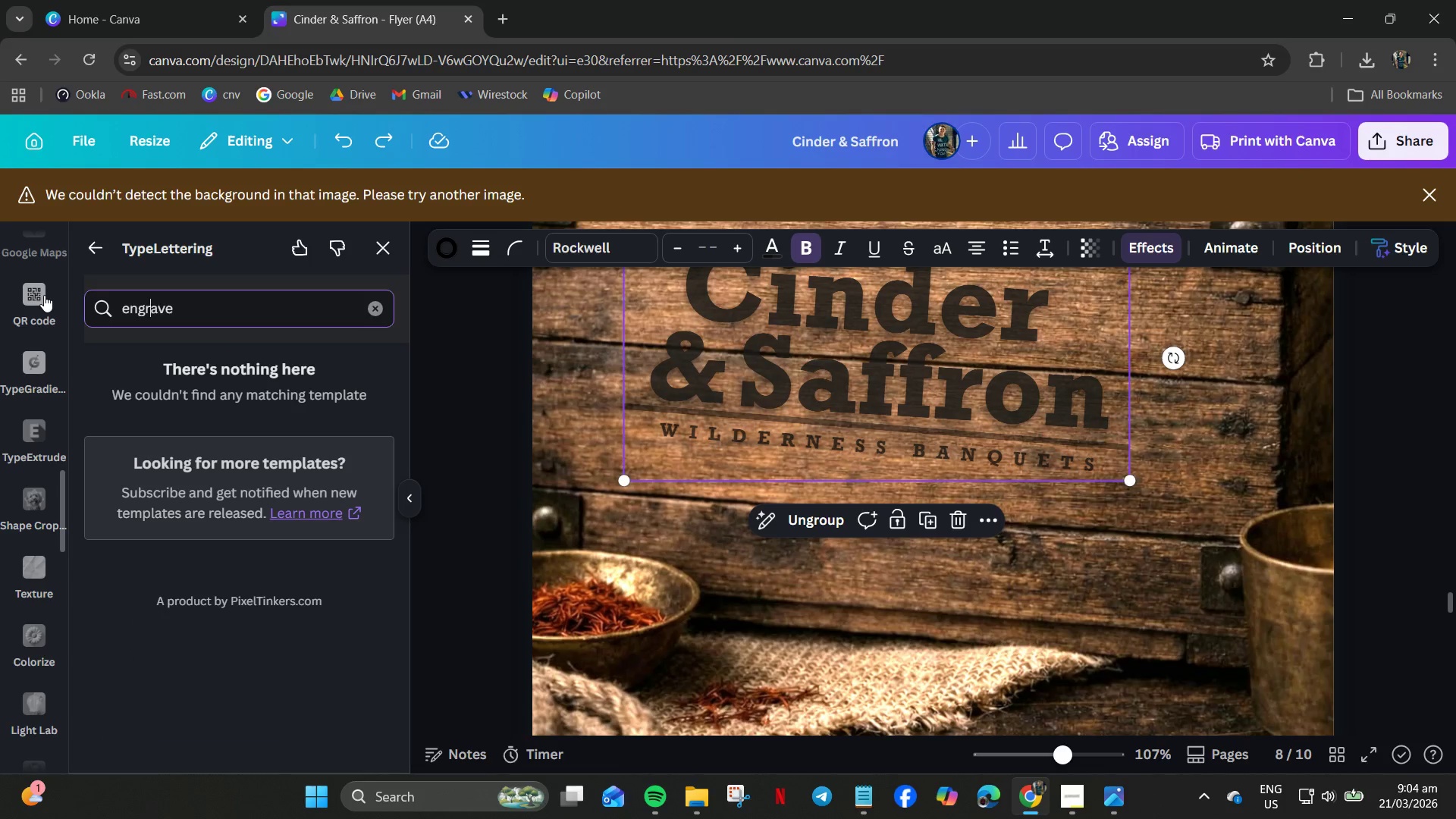 
key(ArrowLeft)
 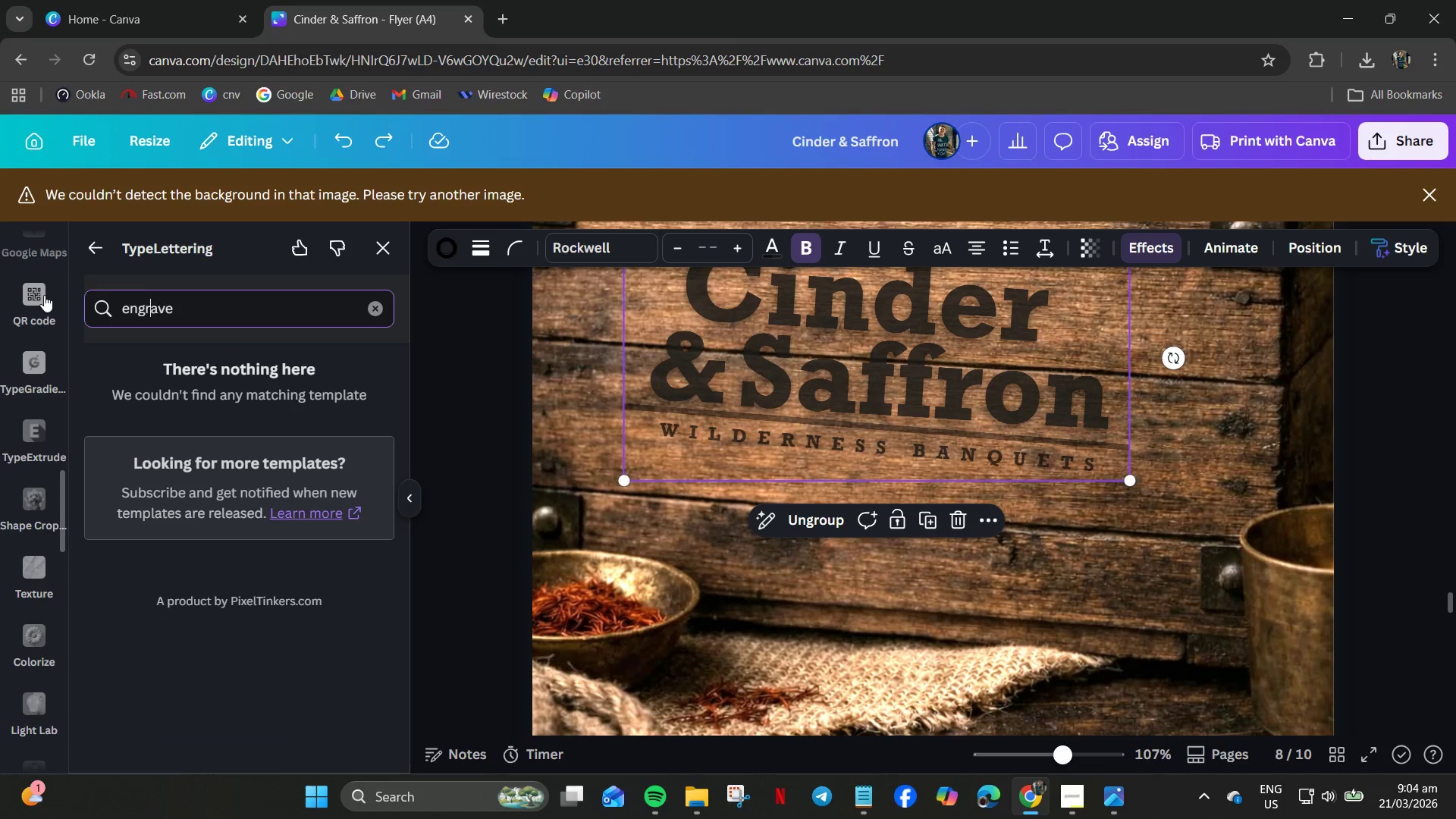 
key(ArrowLeft)
 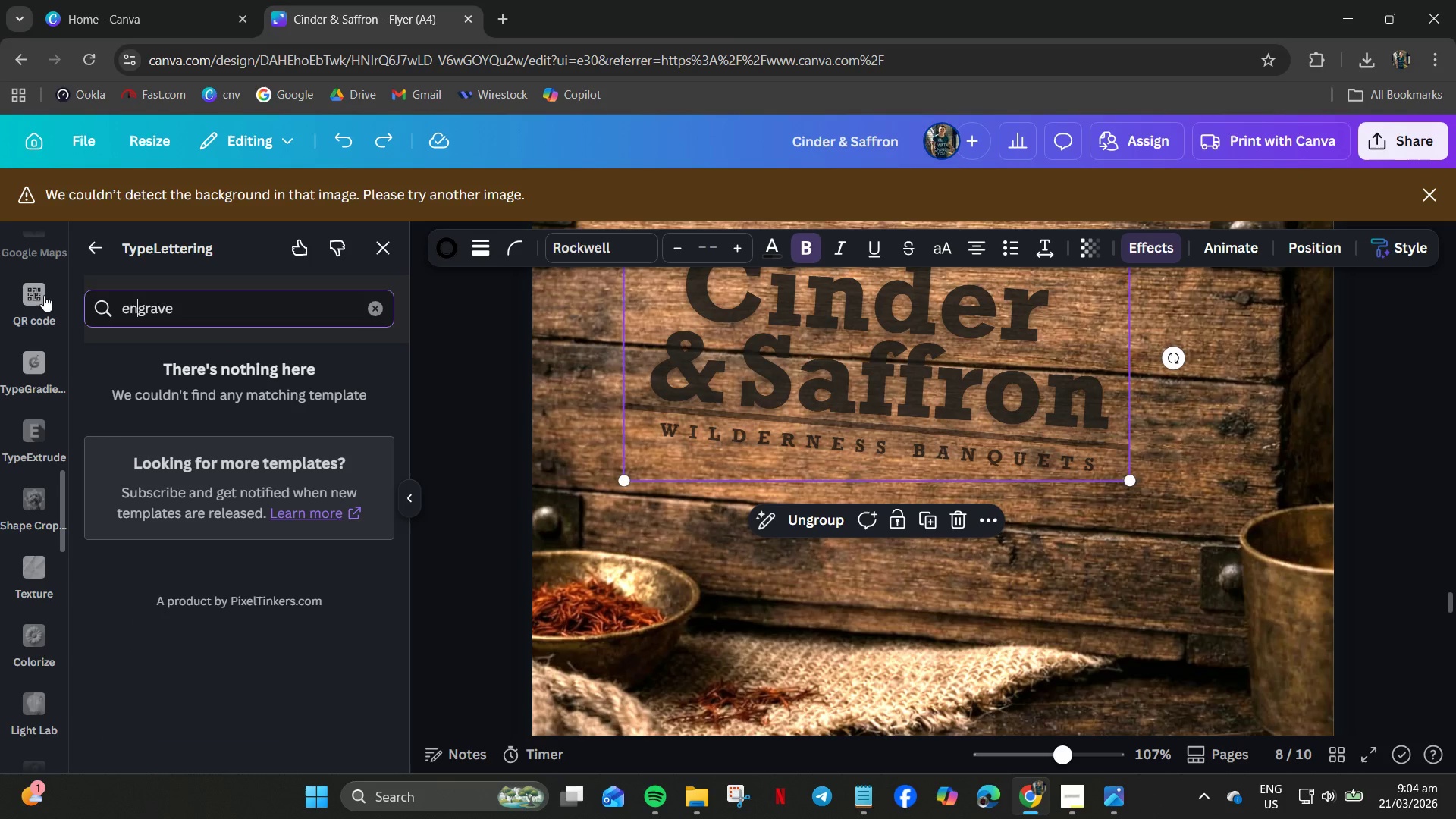 
key(ArrowLeft)
 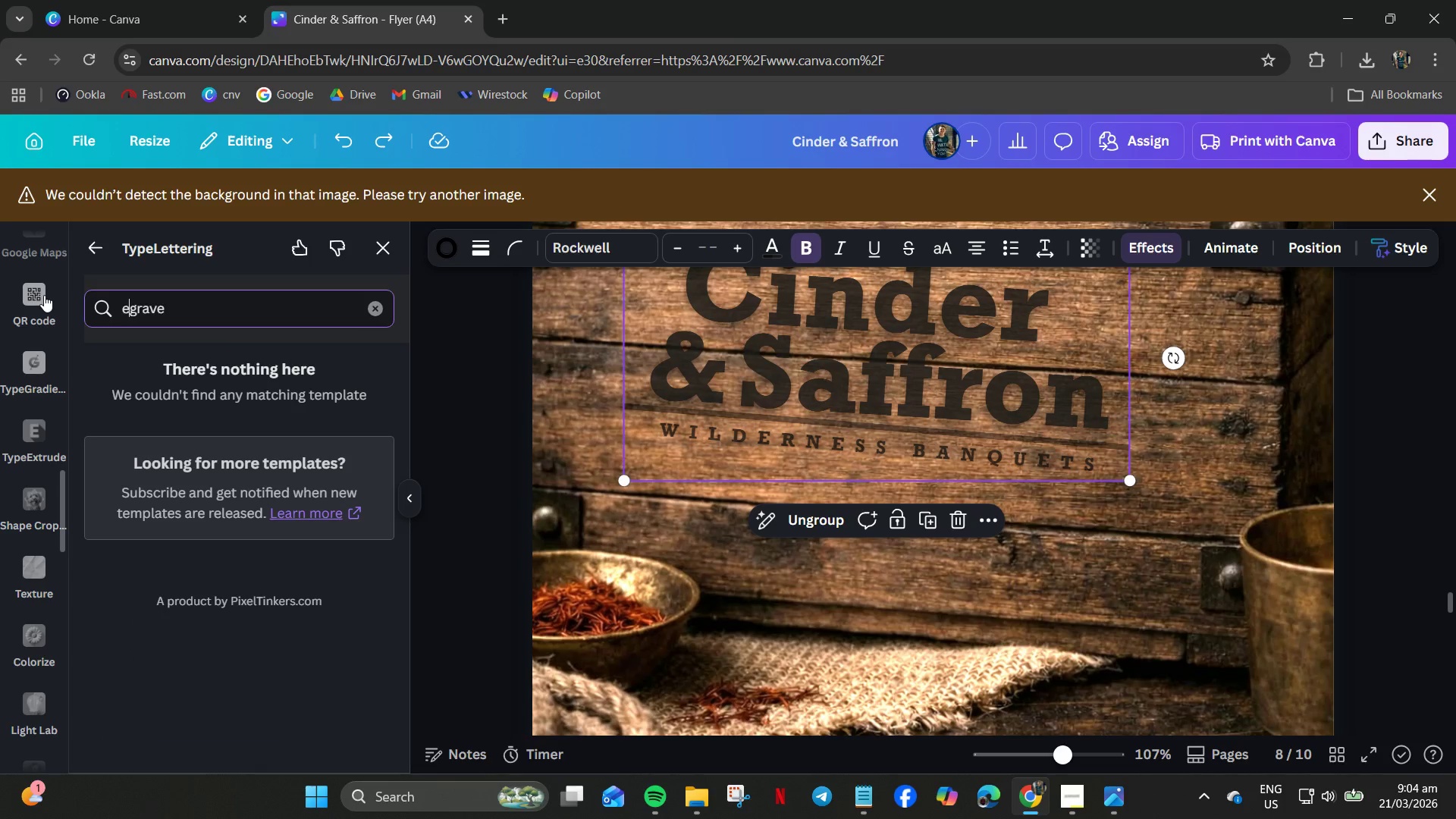 
key(Backspace)
 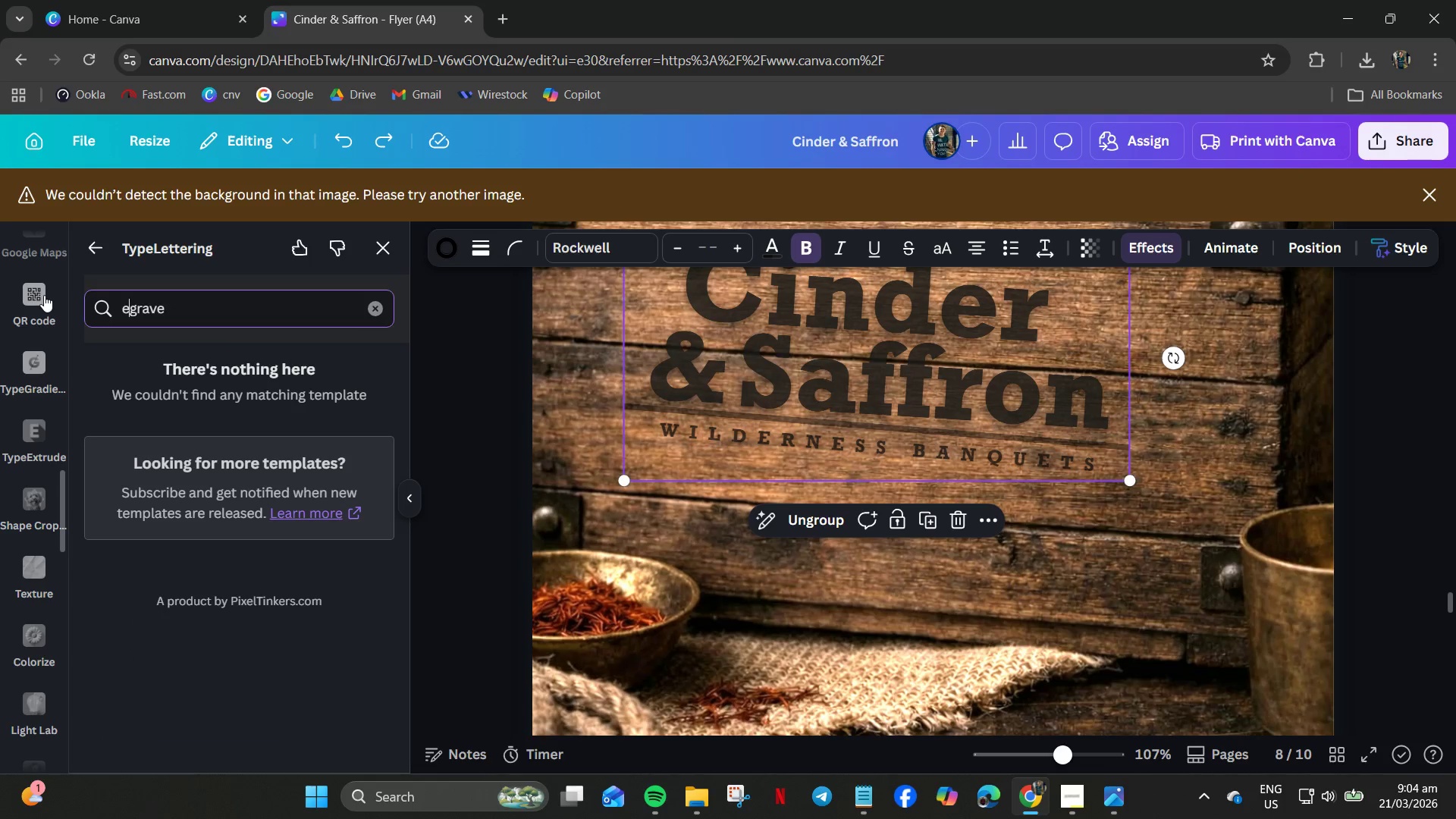 
key(Backspace)
 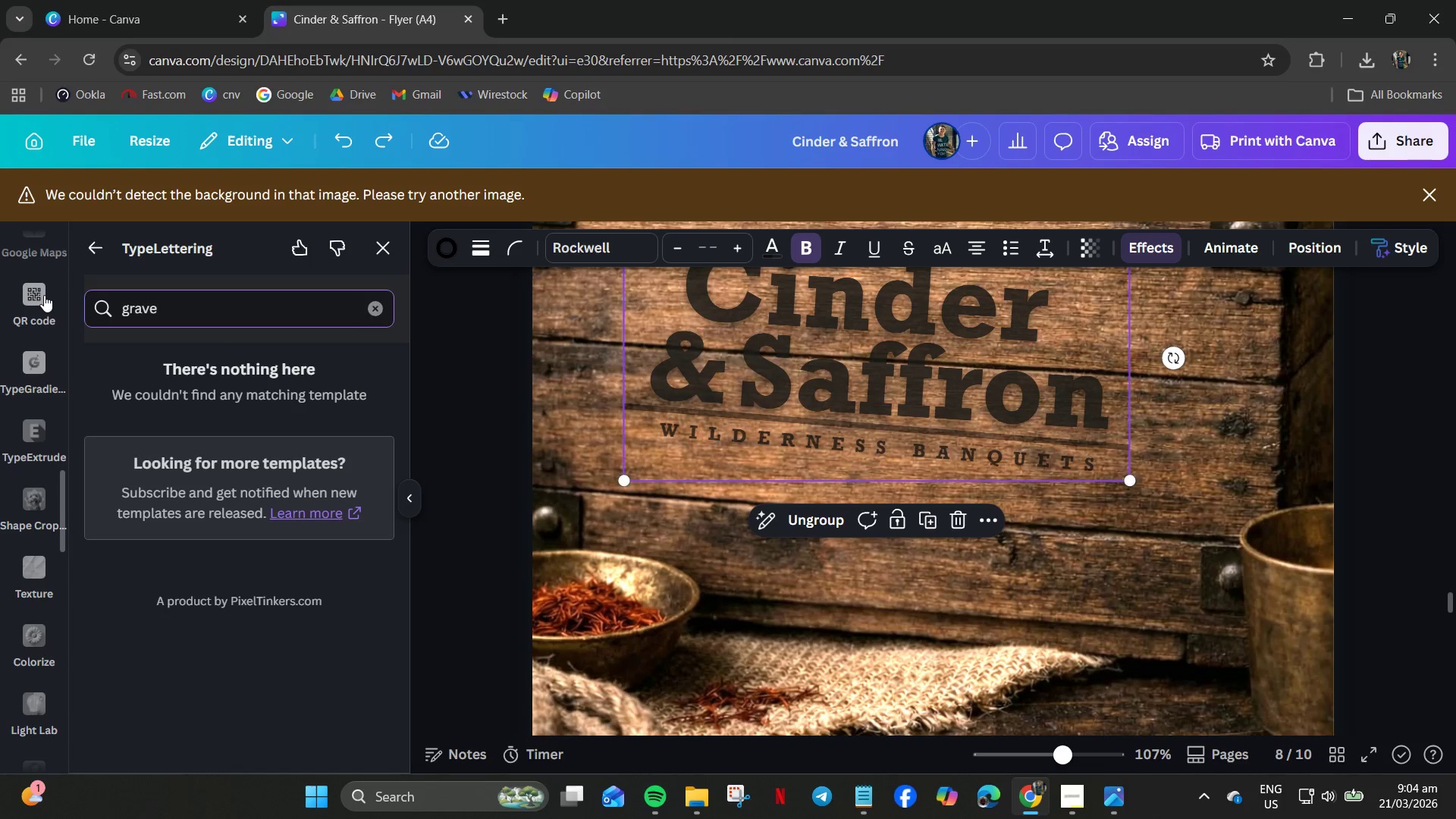 
key(Quote)
 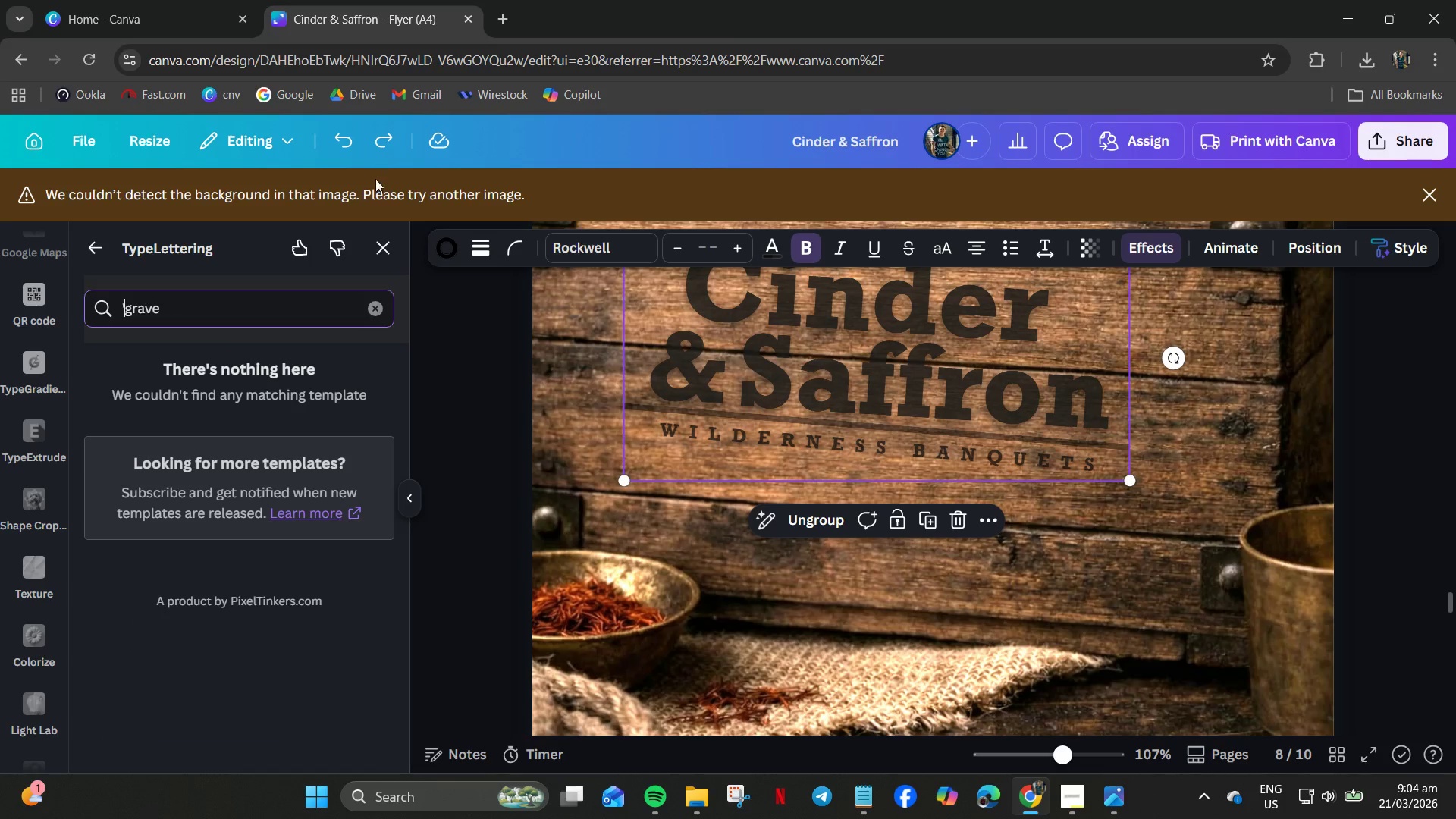 
key(Enter)
 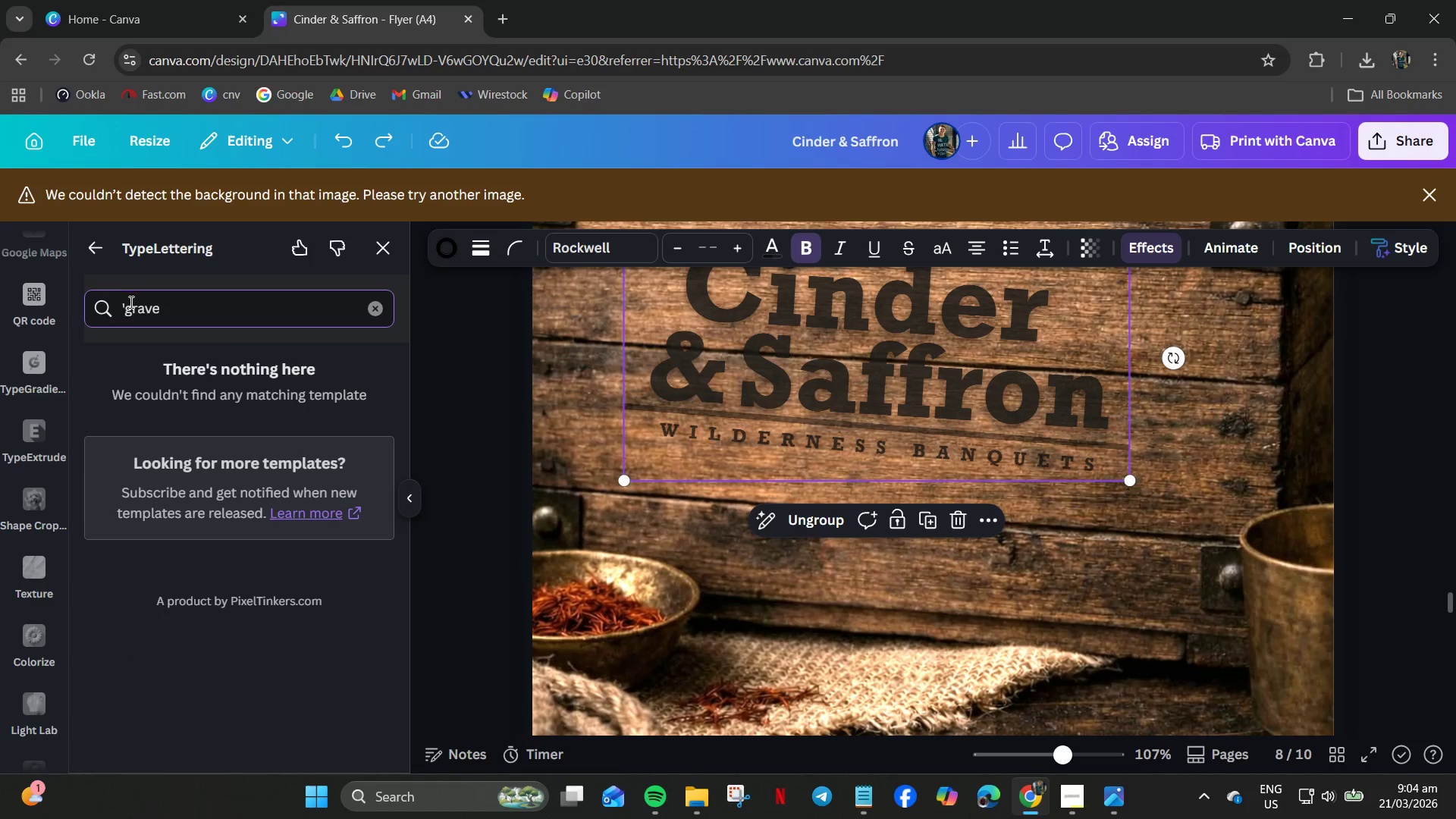 
key(Backspace)
 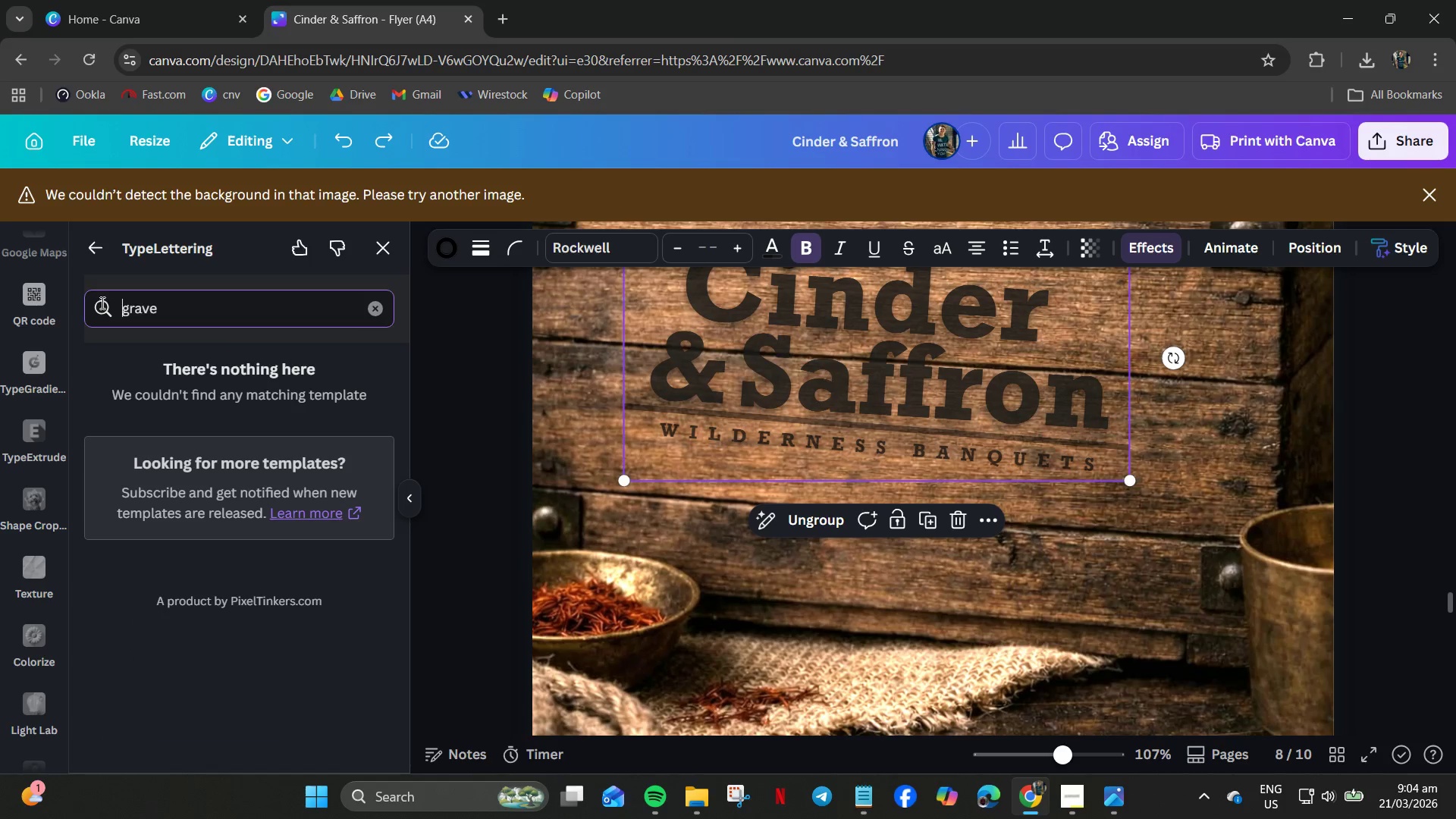 
left_click_drag(start_coordinate=[99, 303], to_coordinate=[96, 306])
 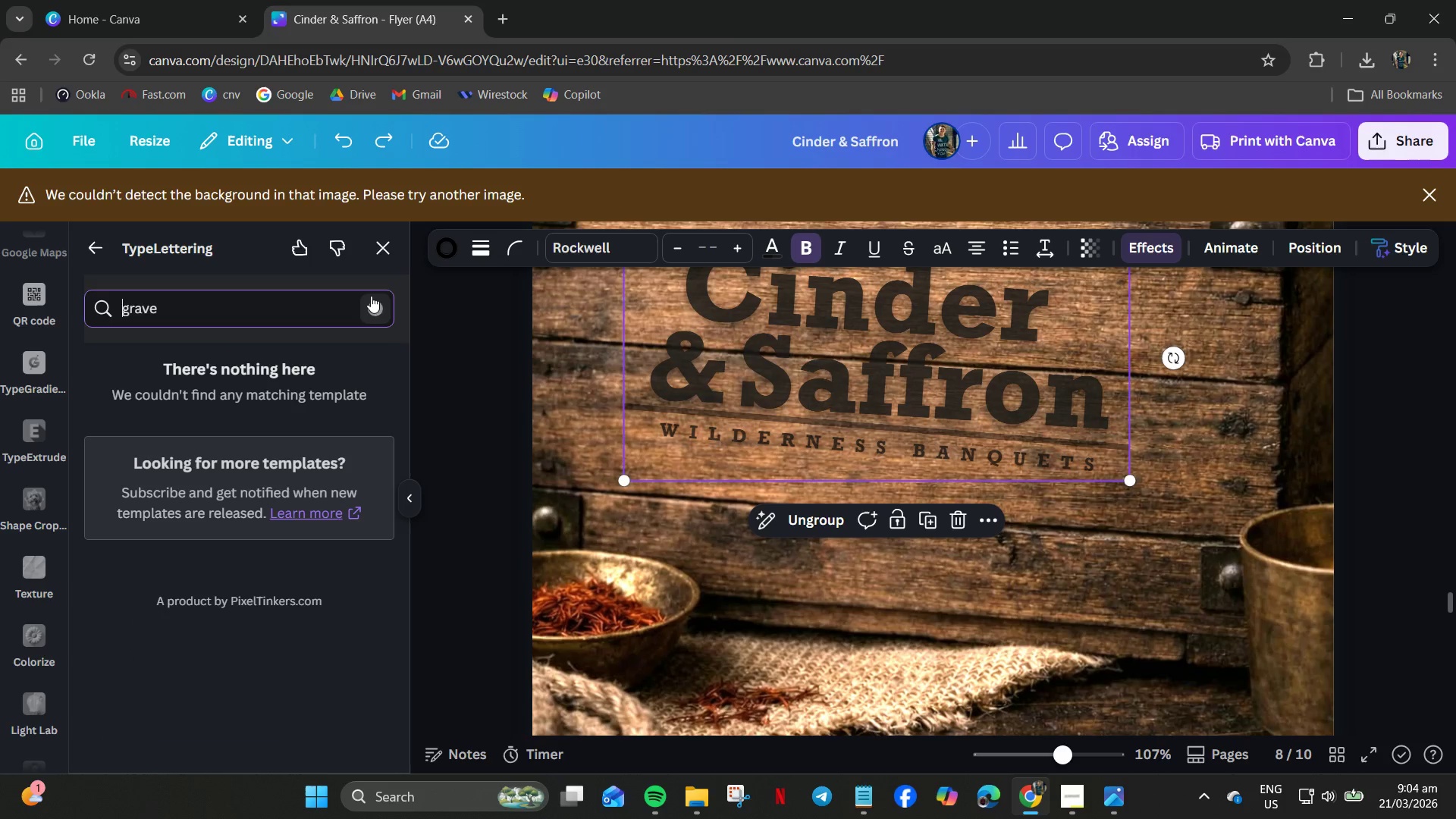 
left_click([372, 303])
 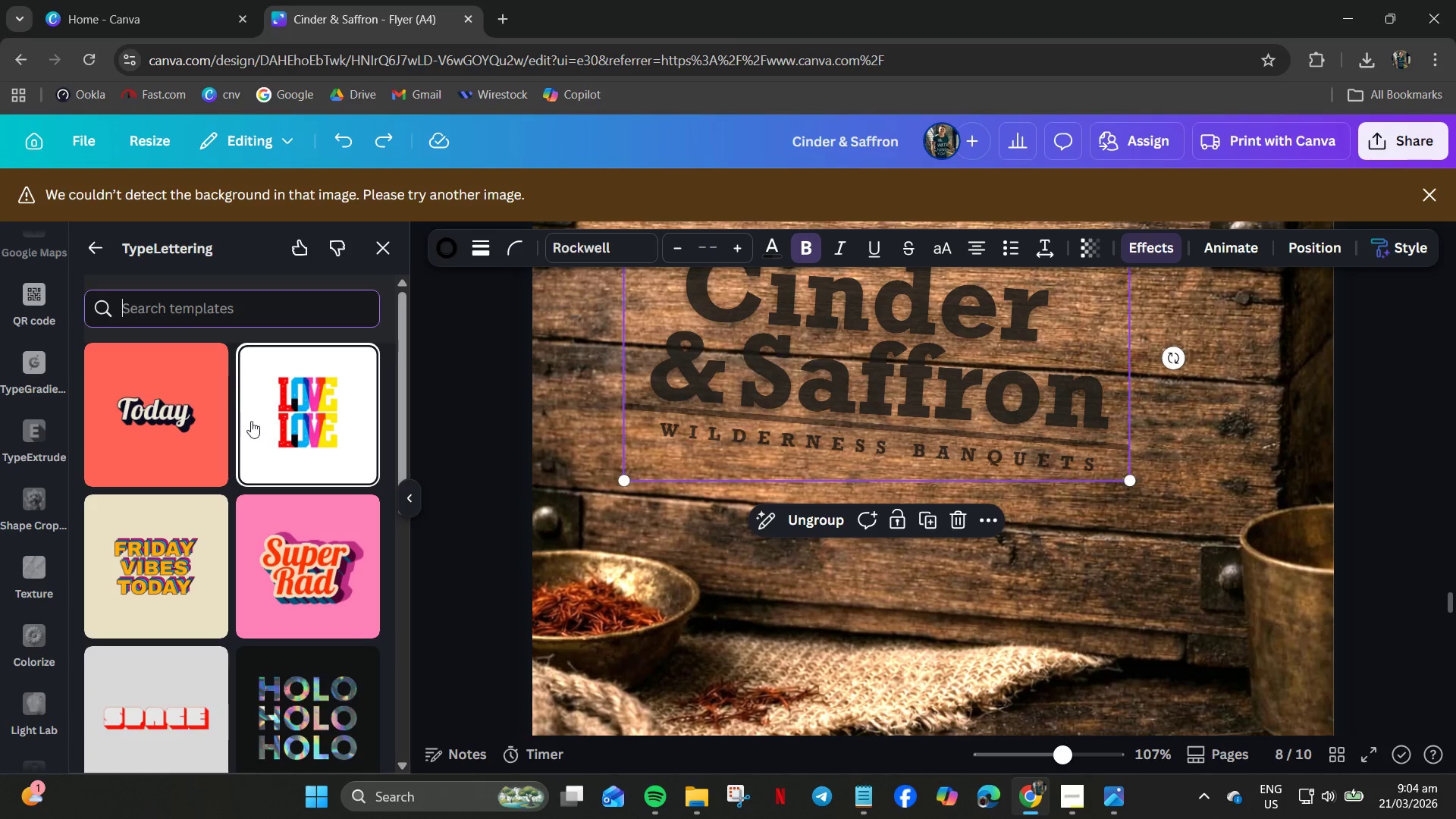 
scroll: coordinate [189, 404], scroll_direction: up, amount: 8.0
 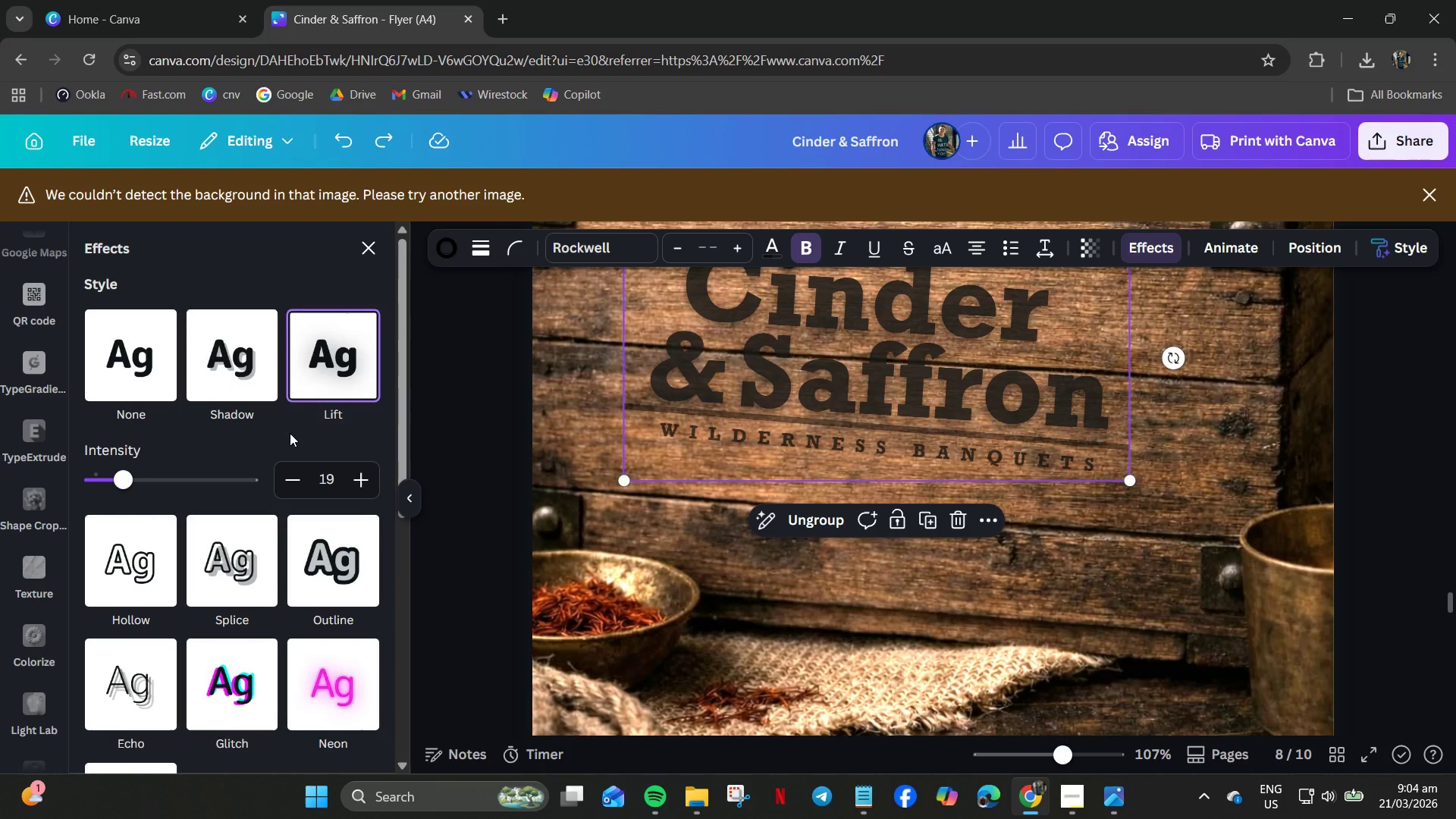 
scroll: coordinate [224, 438], scroll_direction: down, amount: 5.0
 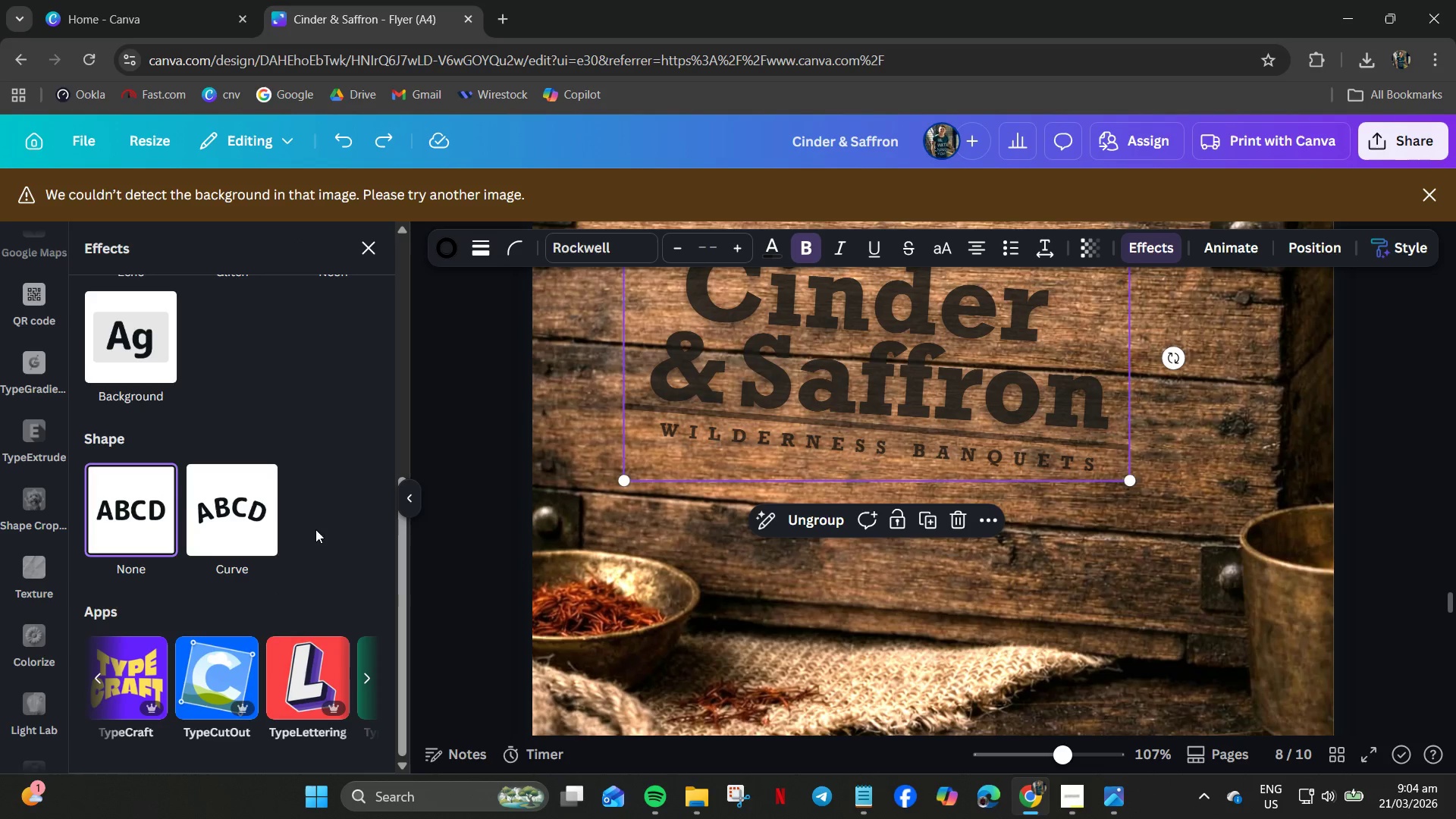 
scroll: coordinate [275, 564], scroll_direction: up, amount: 5.0
 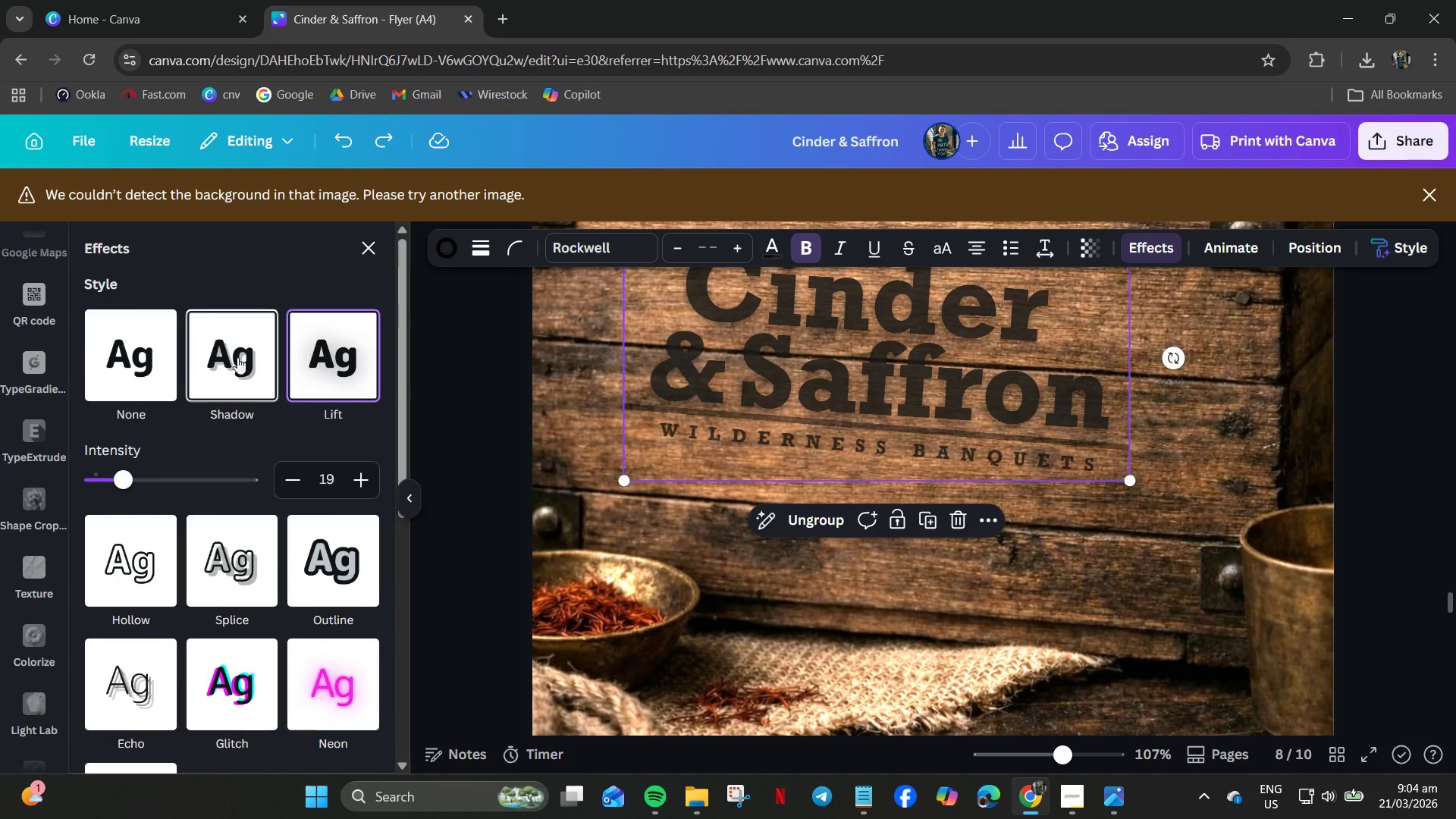 
left_click([232, 366])
 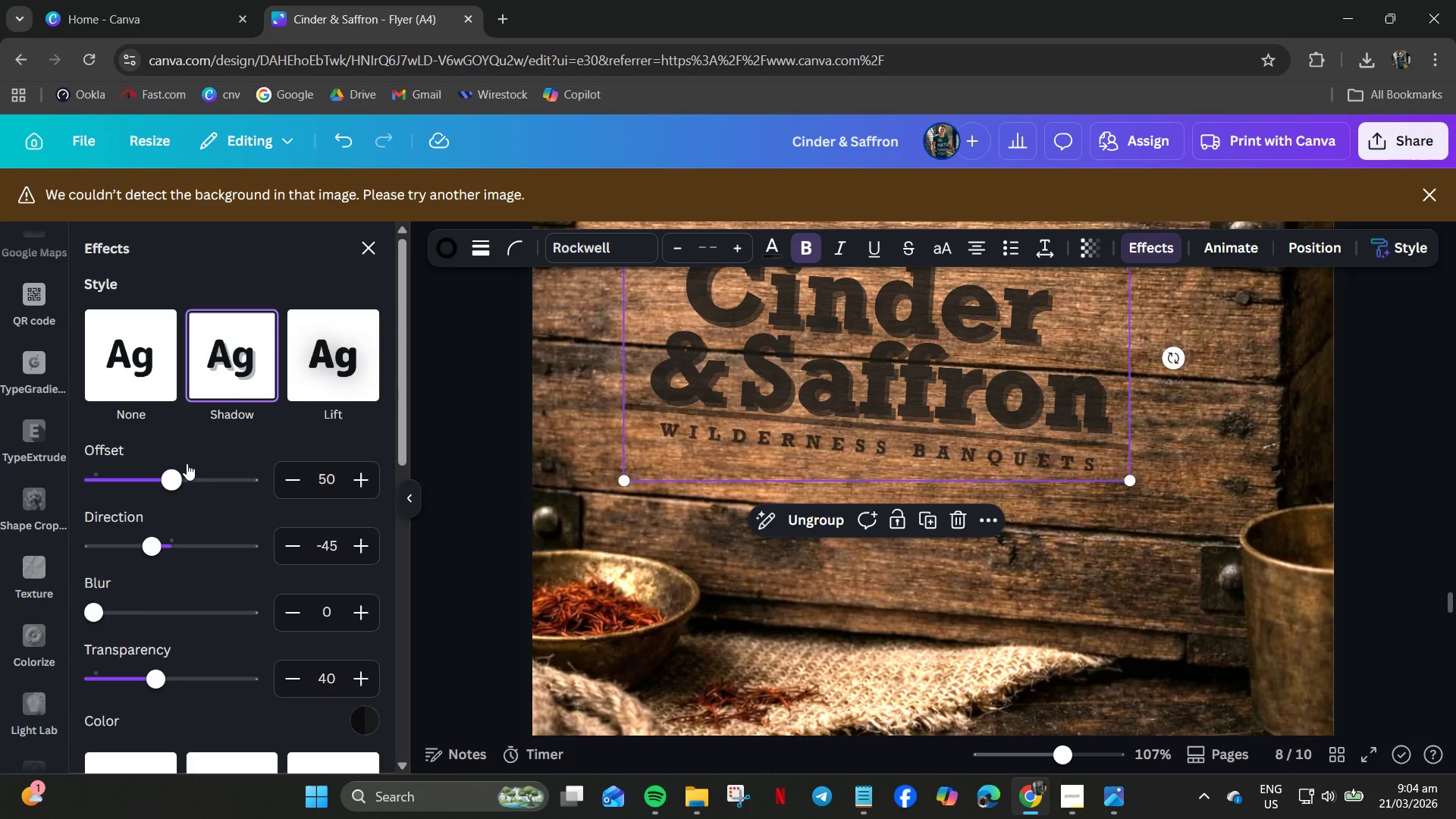 
left_click_drag(start_coordinate=[171, 477], to_coordinate=[0, 427])
 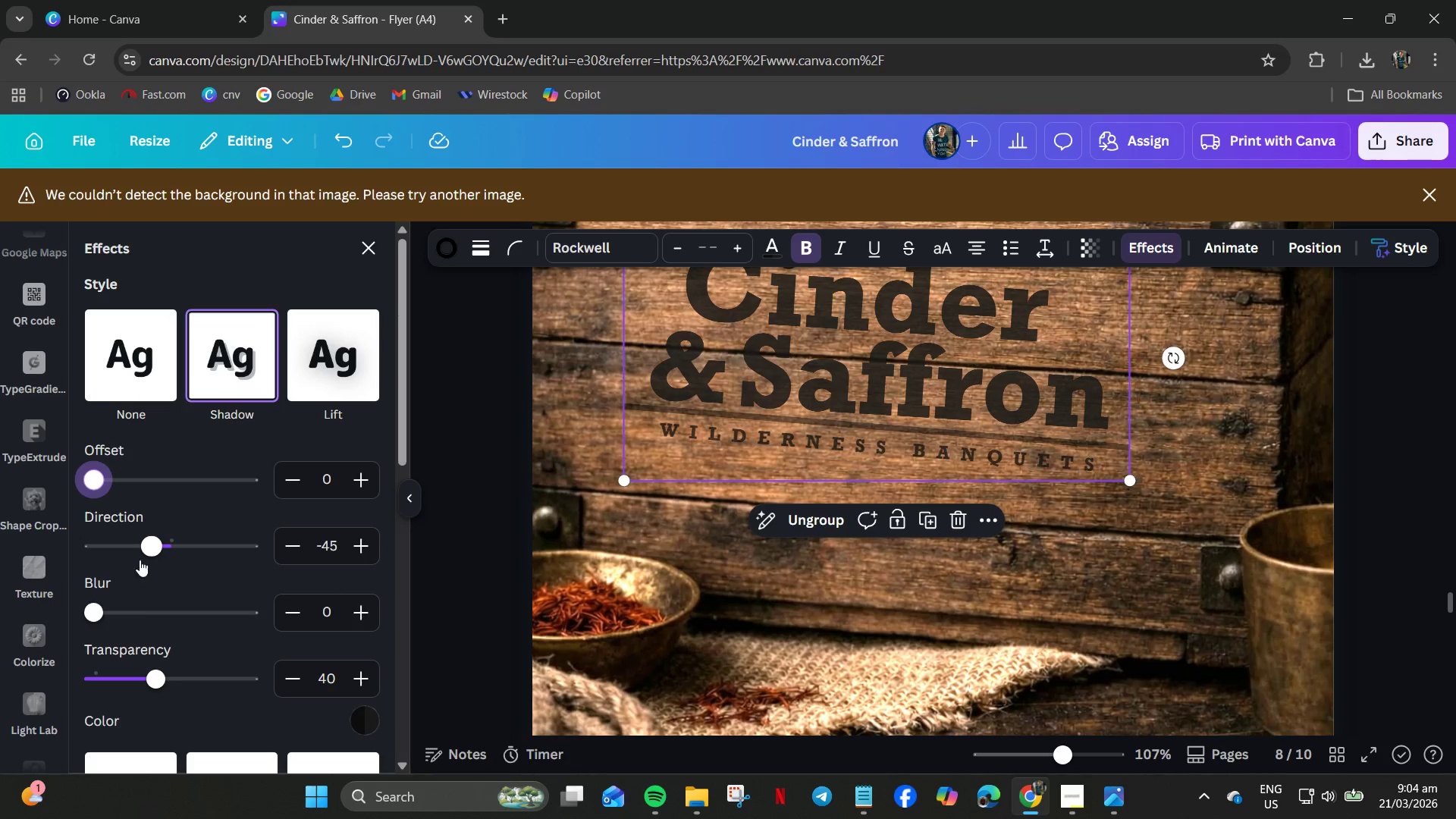 
scroll: coordinate [162, 582], scroll_direction: down, amount: 1.0
 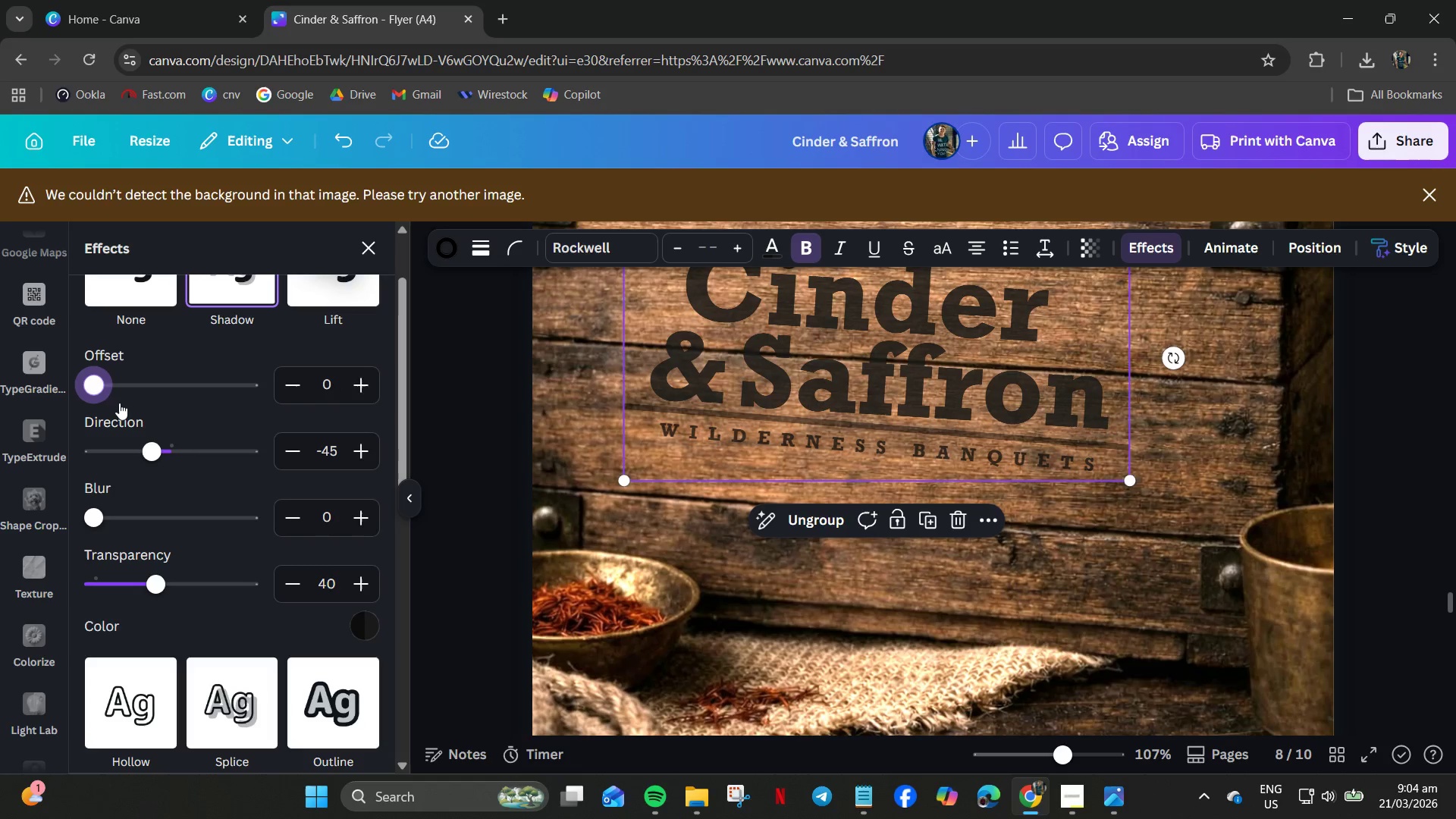 
left_click_drag(start_coordinate=[108, 385], to_coordinate=[121, 386])
 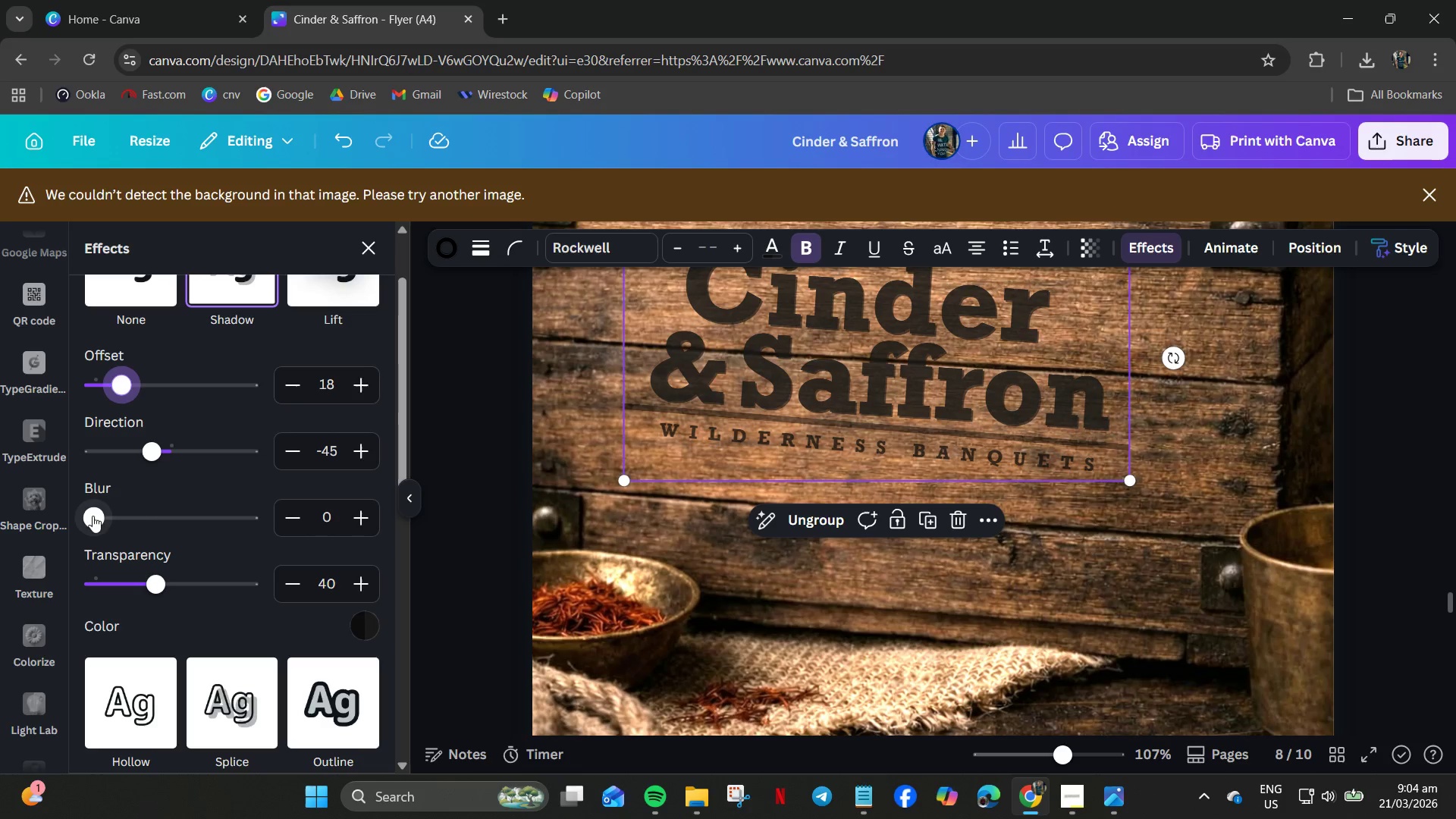 
left_click_drag(start_coordinate=[97, 519], to_coordinate=[200, 518])
 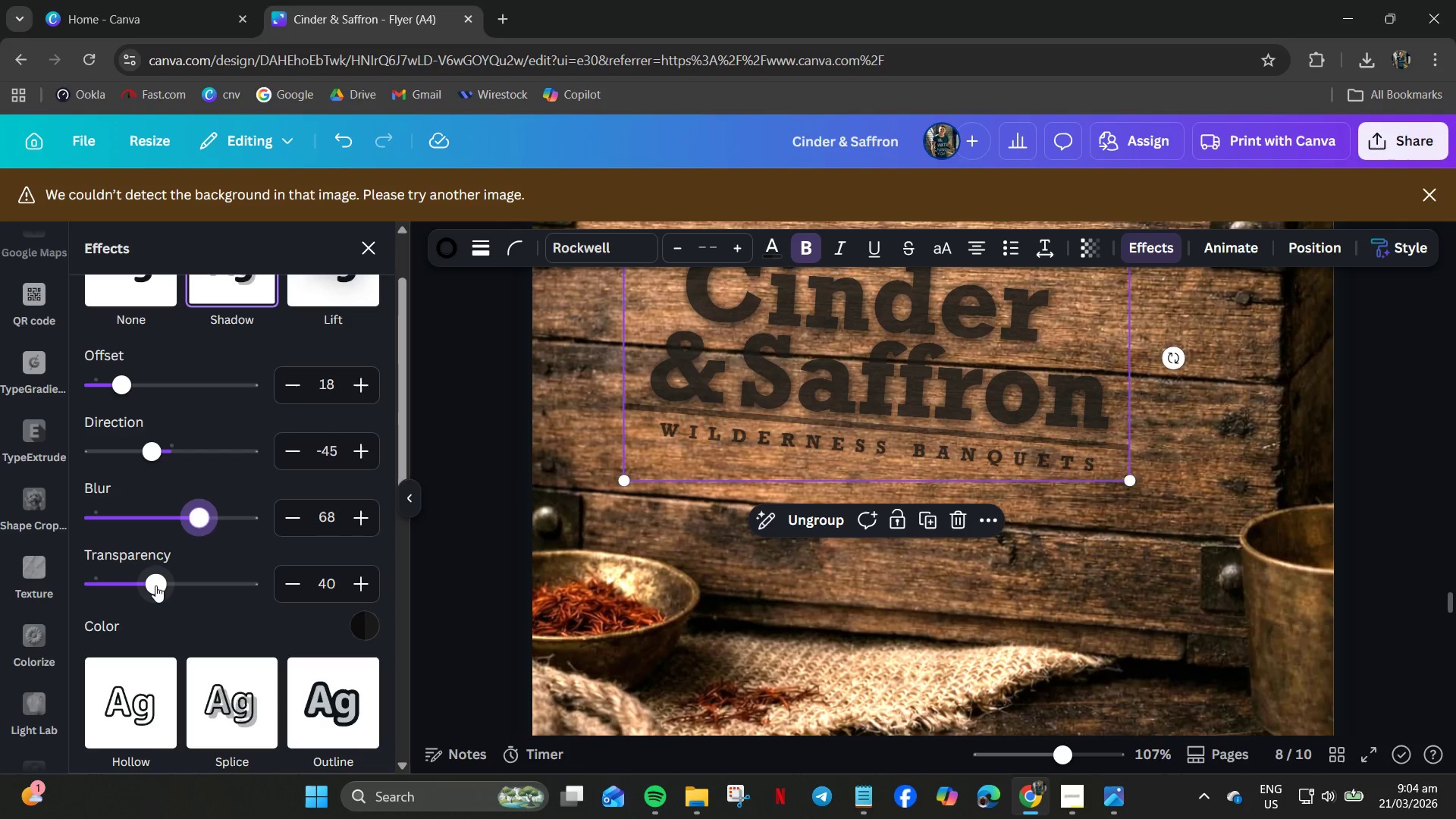 
left_click_drag(start_coordinate=[156, 585], to_coordinate=[281, 580])
 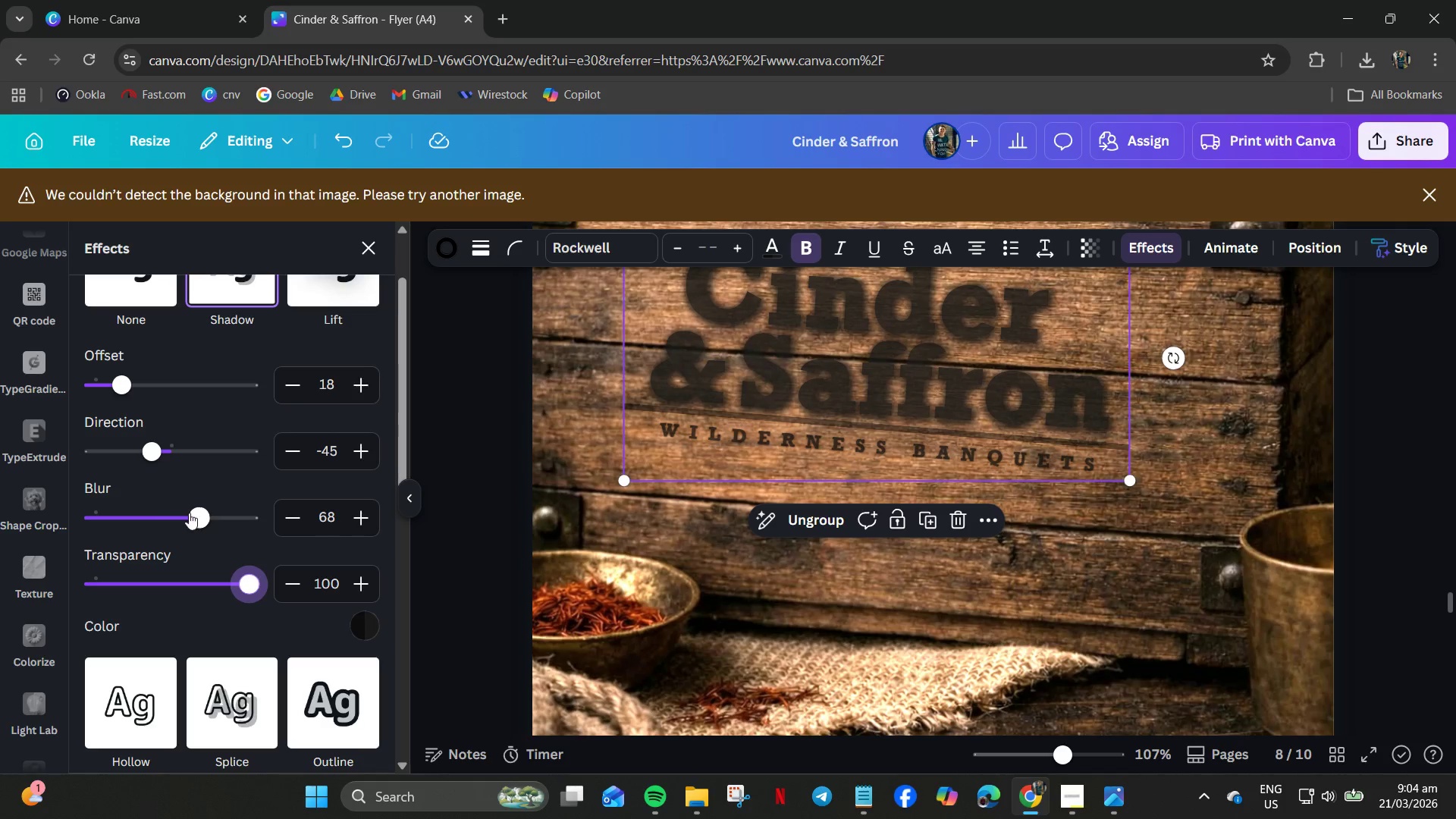 
left_click_drag(start_coordinate=[194, 513], to_coordinate=[129, 526])
 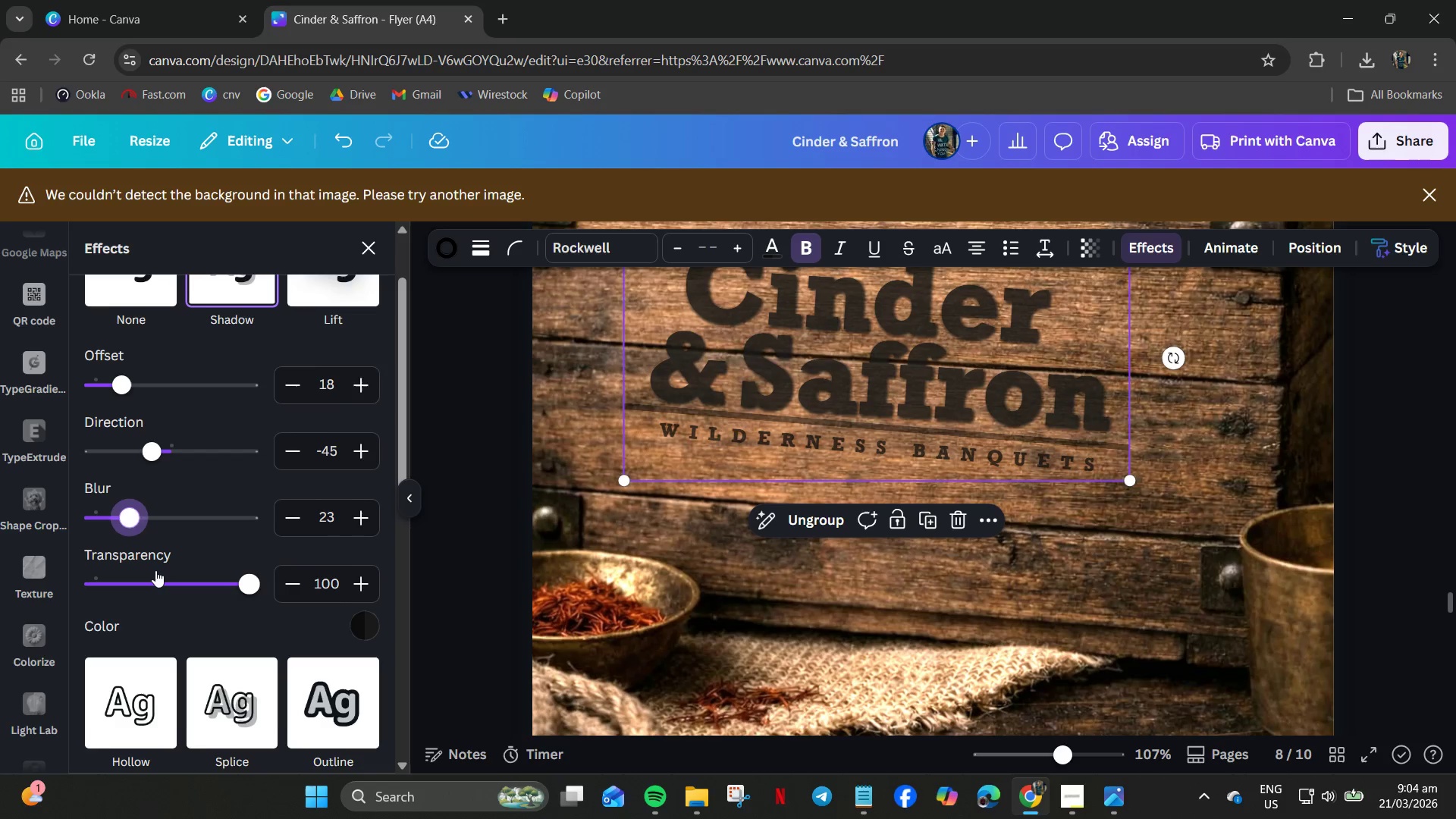 
scroll: coordinate [155, 572], scroll_direction: down, amount: 2.0
 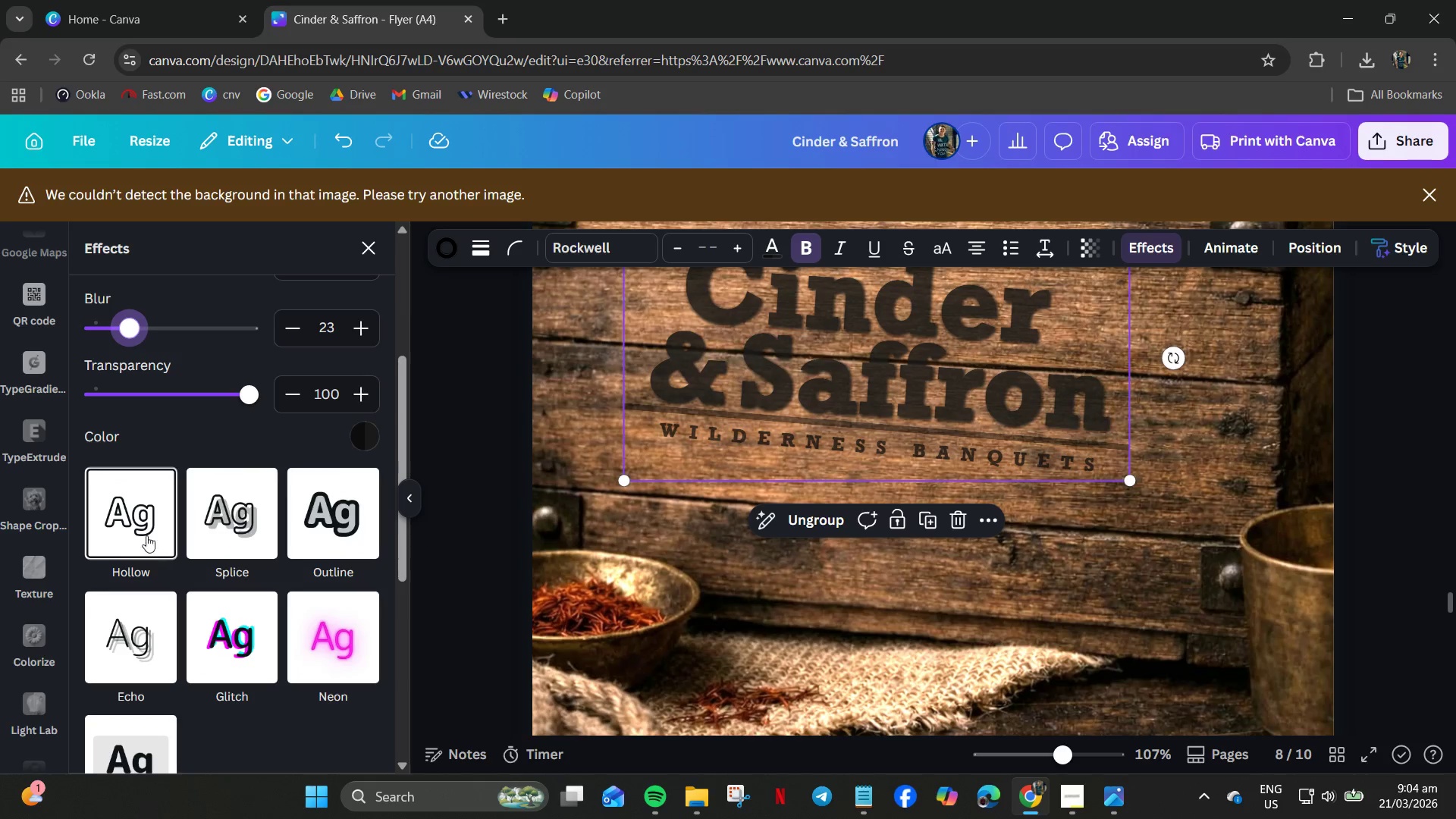 
left_click([143, 532])
 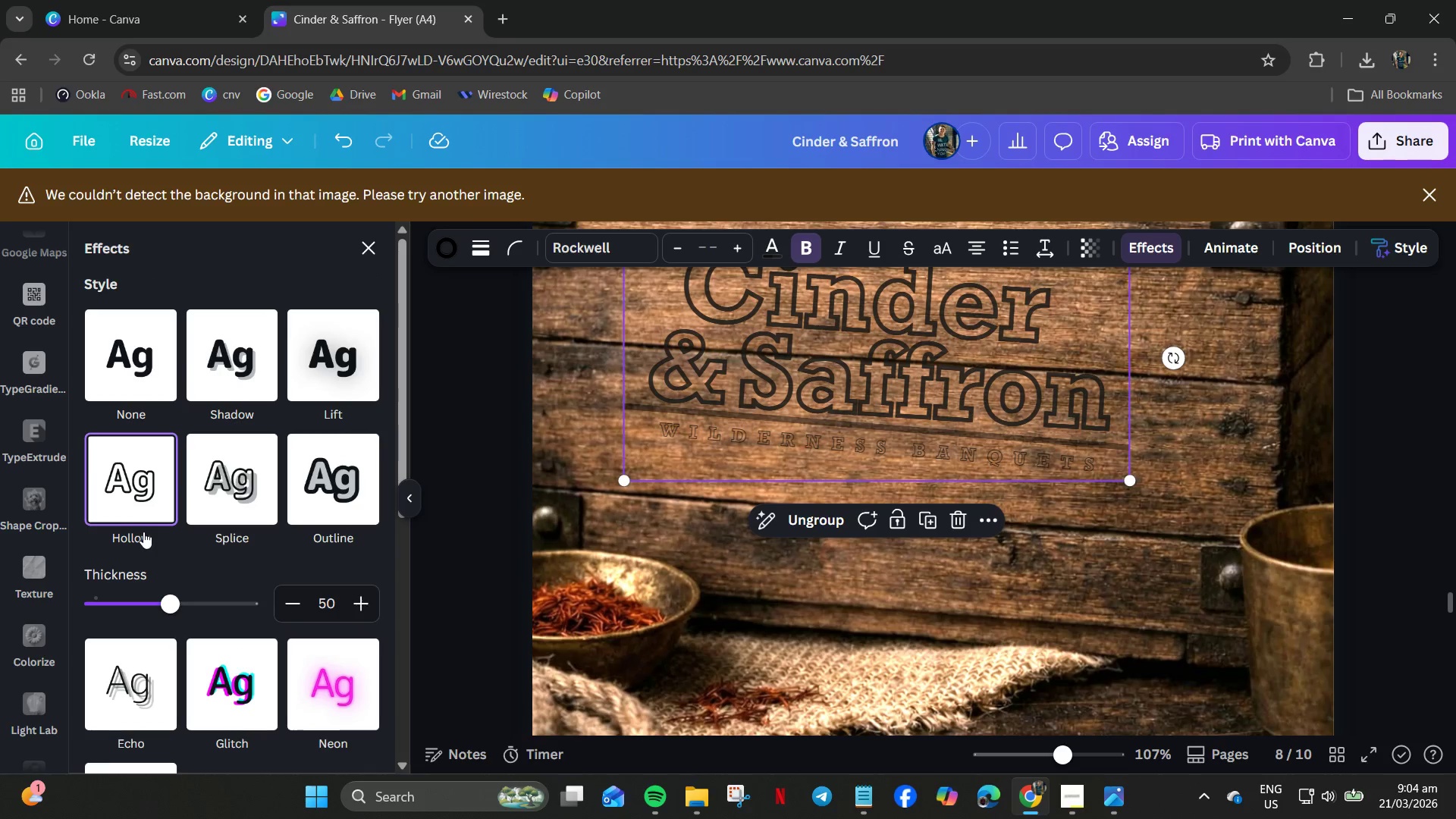 
key(Control+Z)
 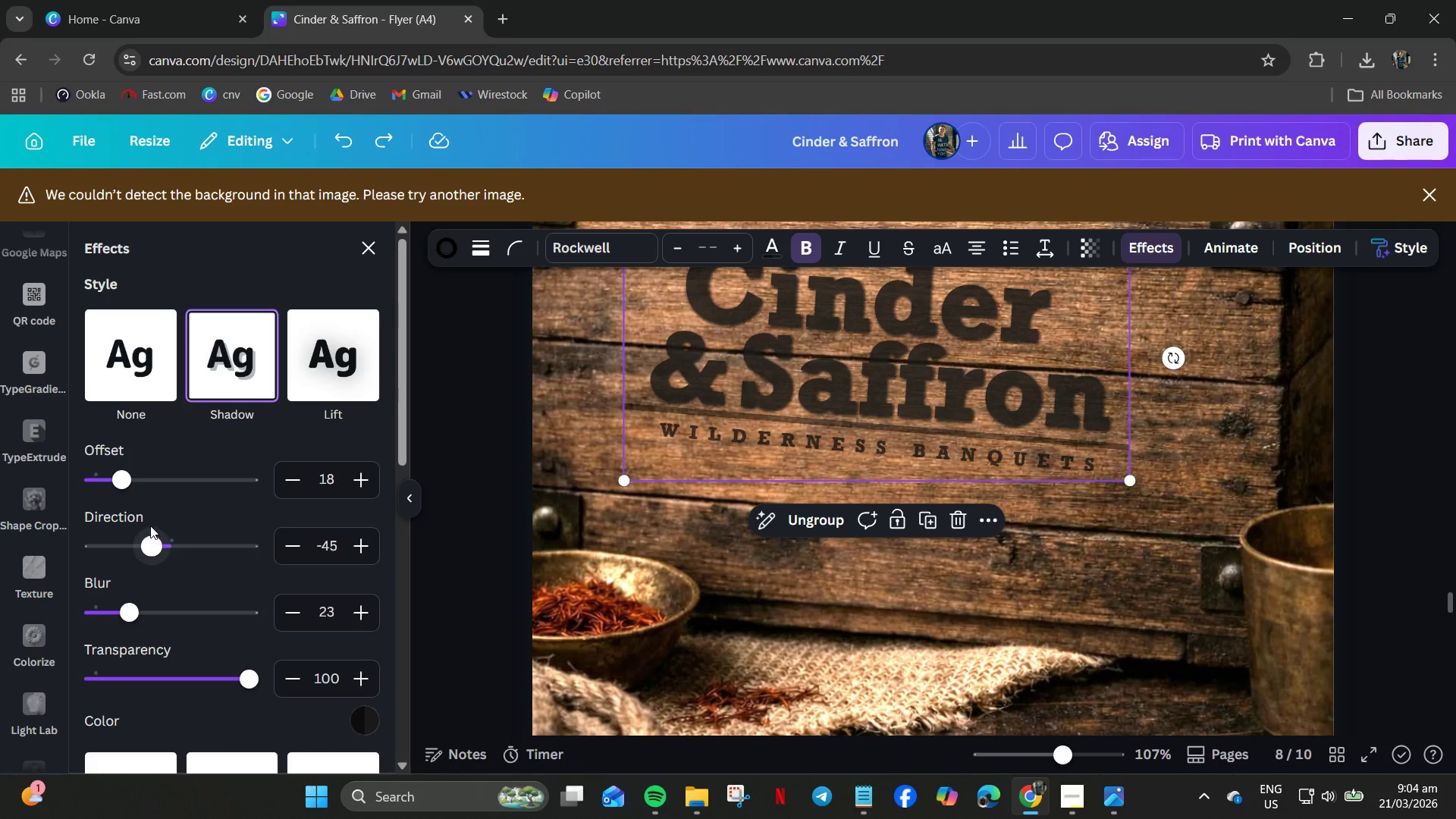 
key(Control+Z)
 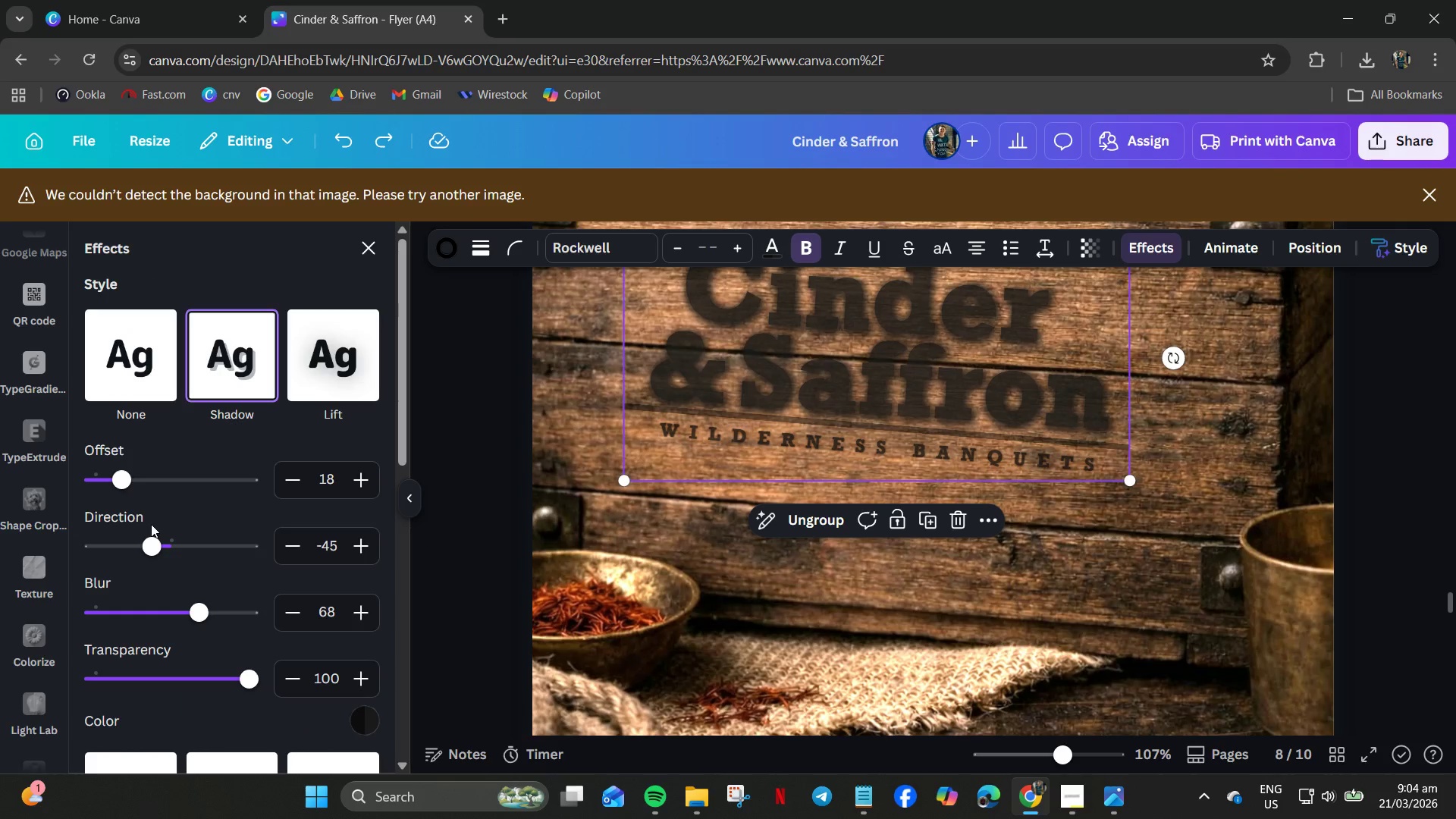 
key(Control+Z)
 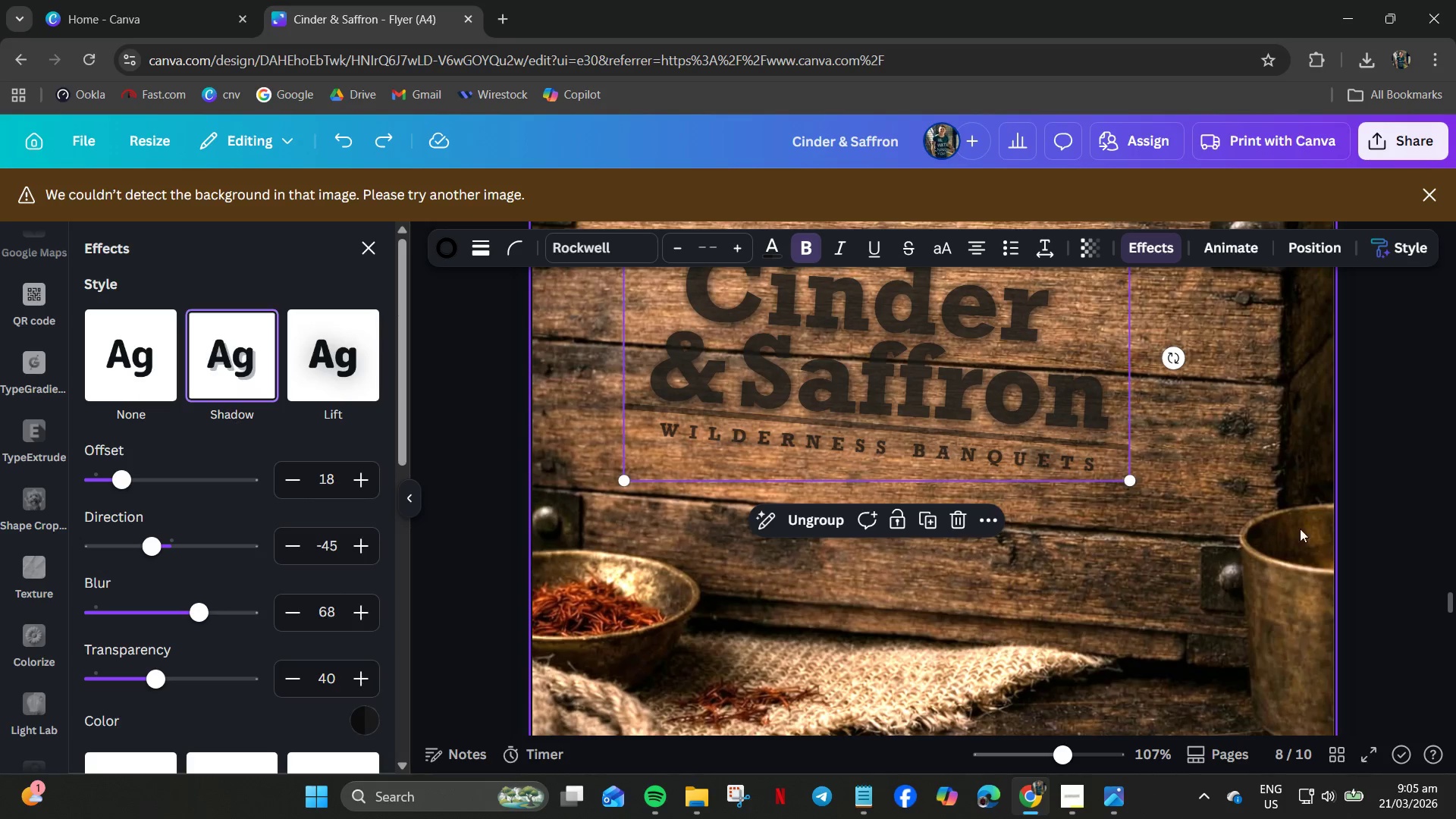 
left_click([1417, 461])
 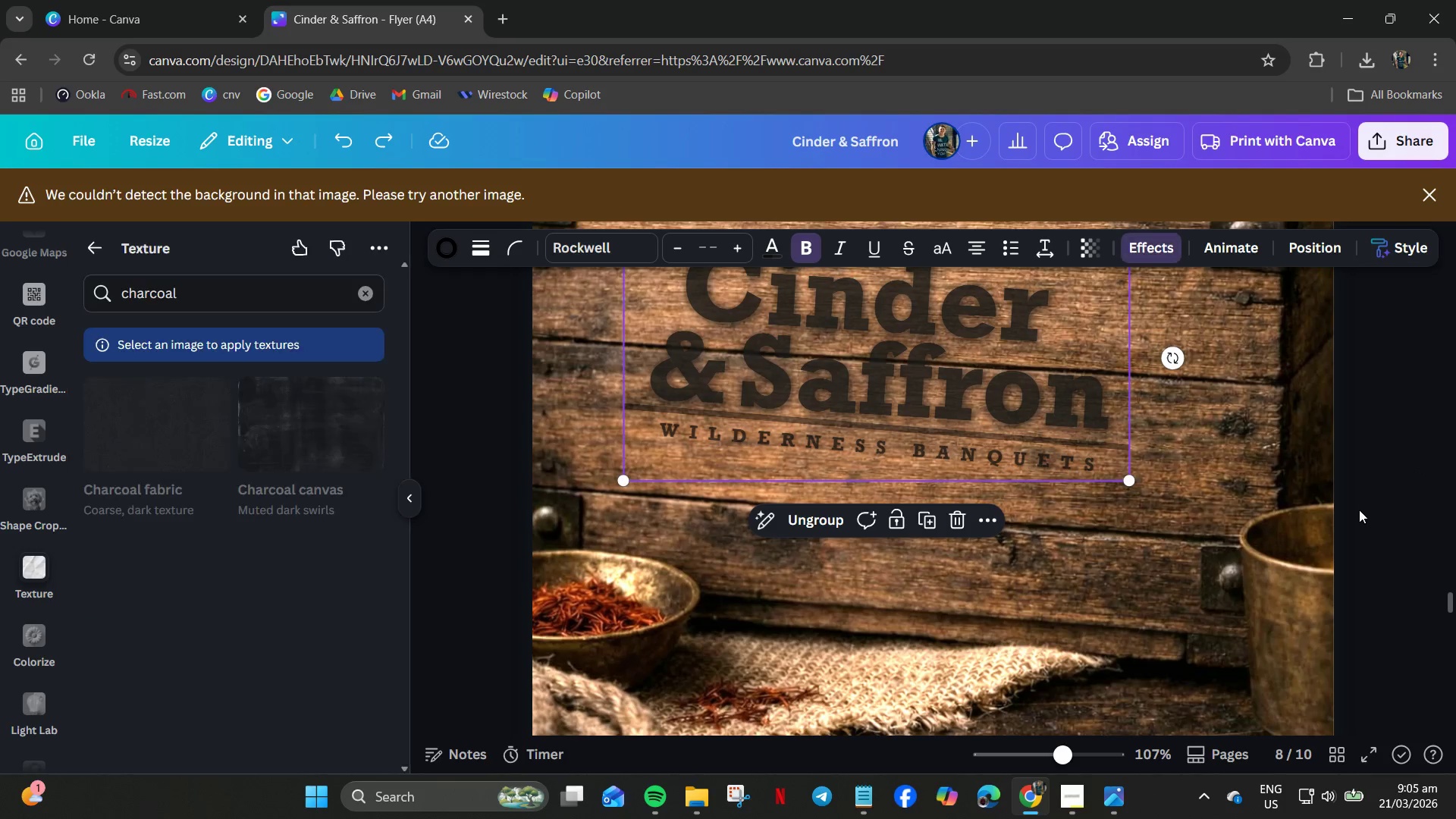 
hold_key(key=ControlLeft, duration=0.5)
scroll: coordinate [1359, 510], scroll_direction: down, amount: 3.0
 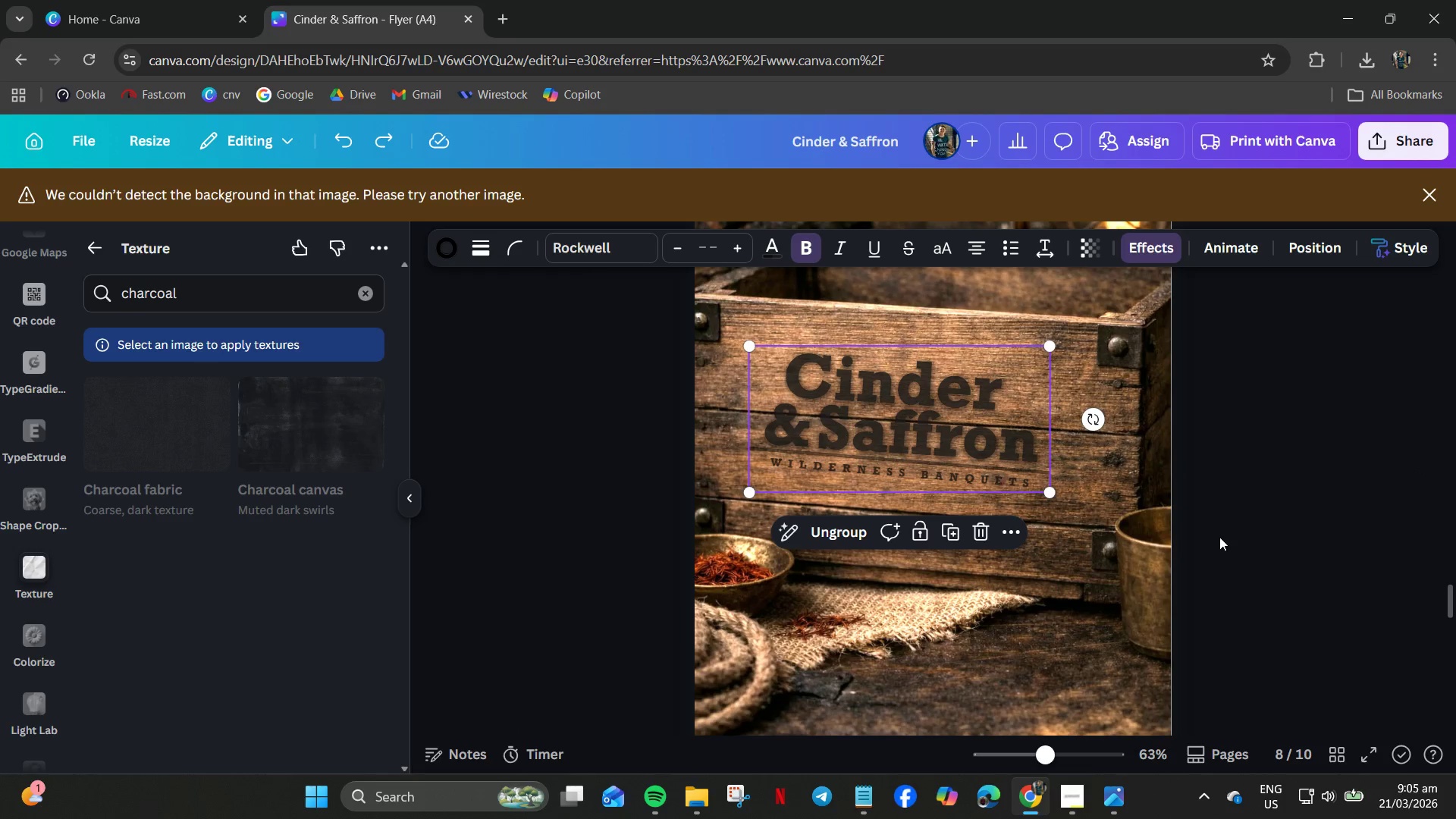 
left_click([1222, 537])
 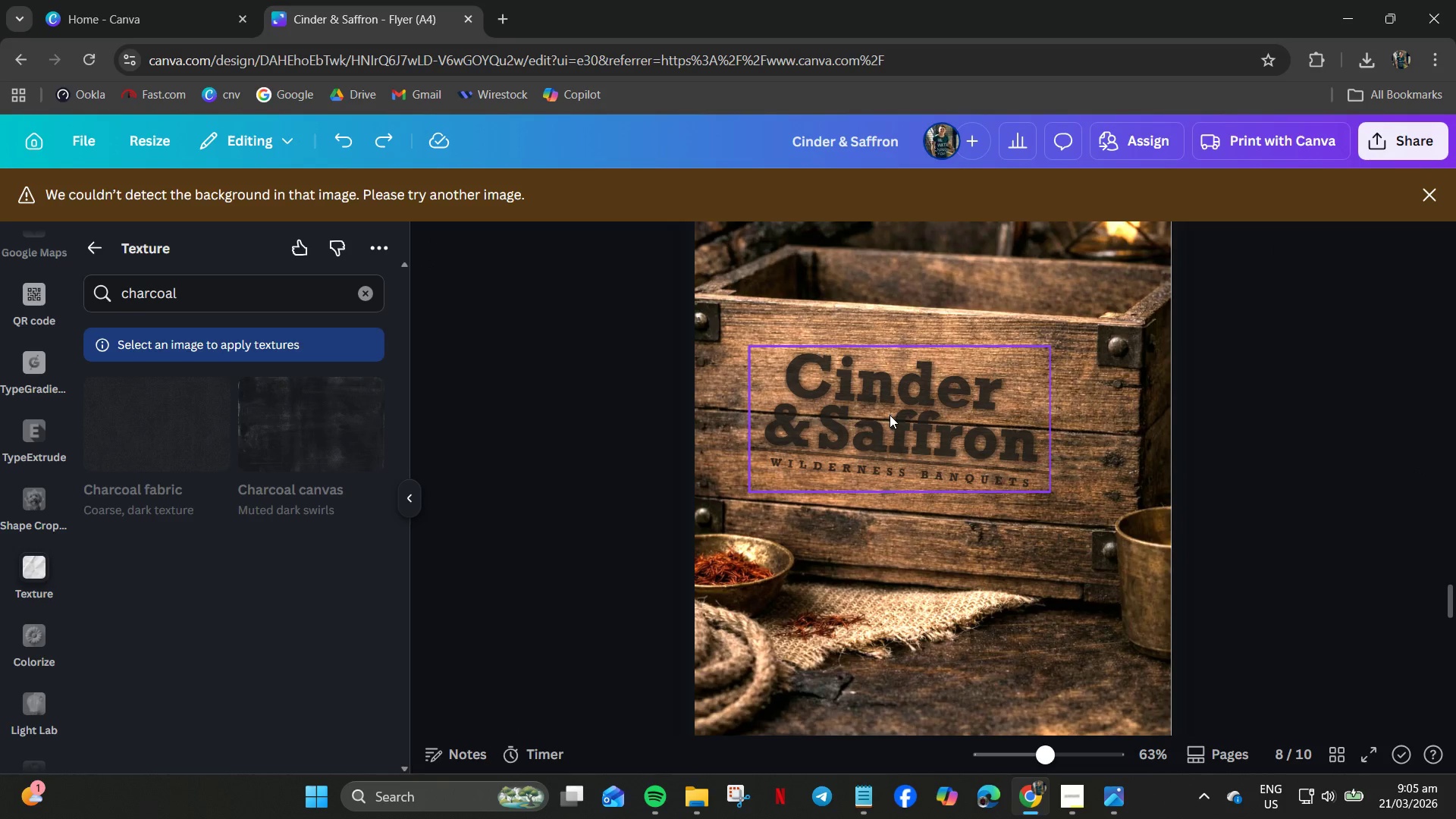 
left_click([890, 415])
 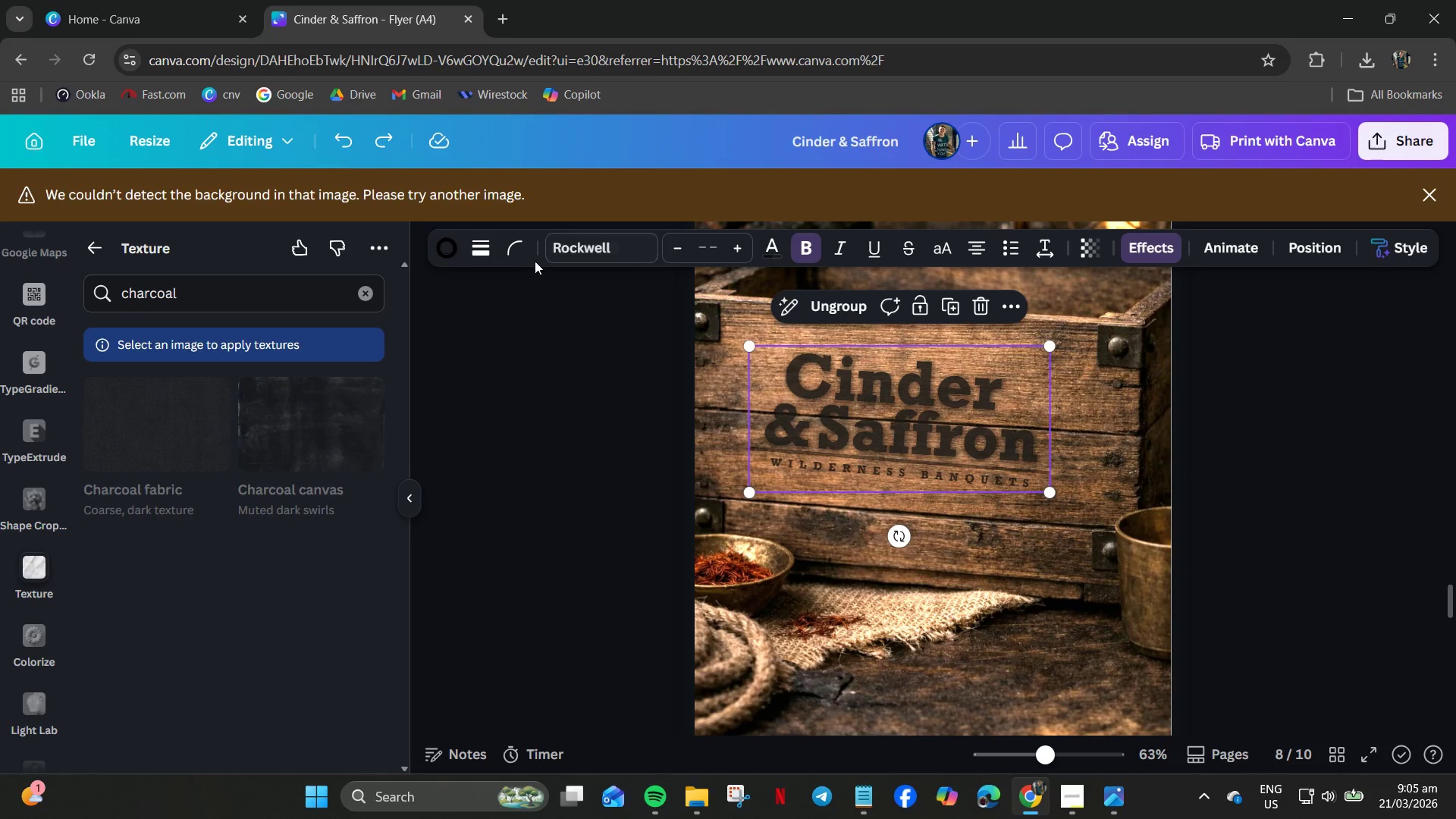 
left_click([447, 241])
 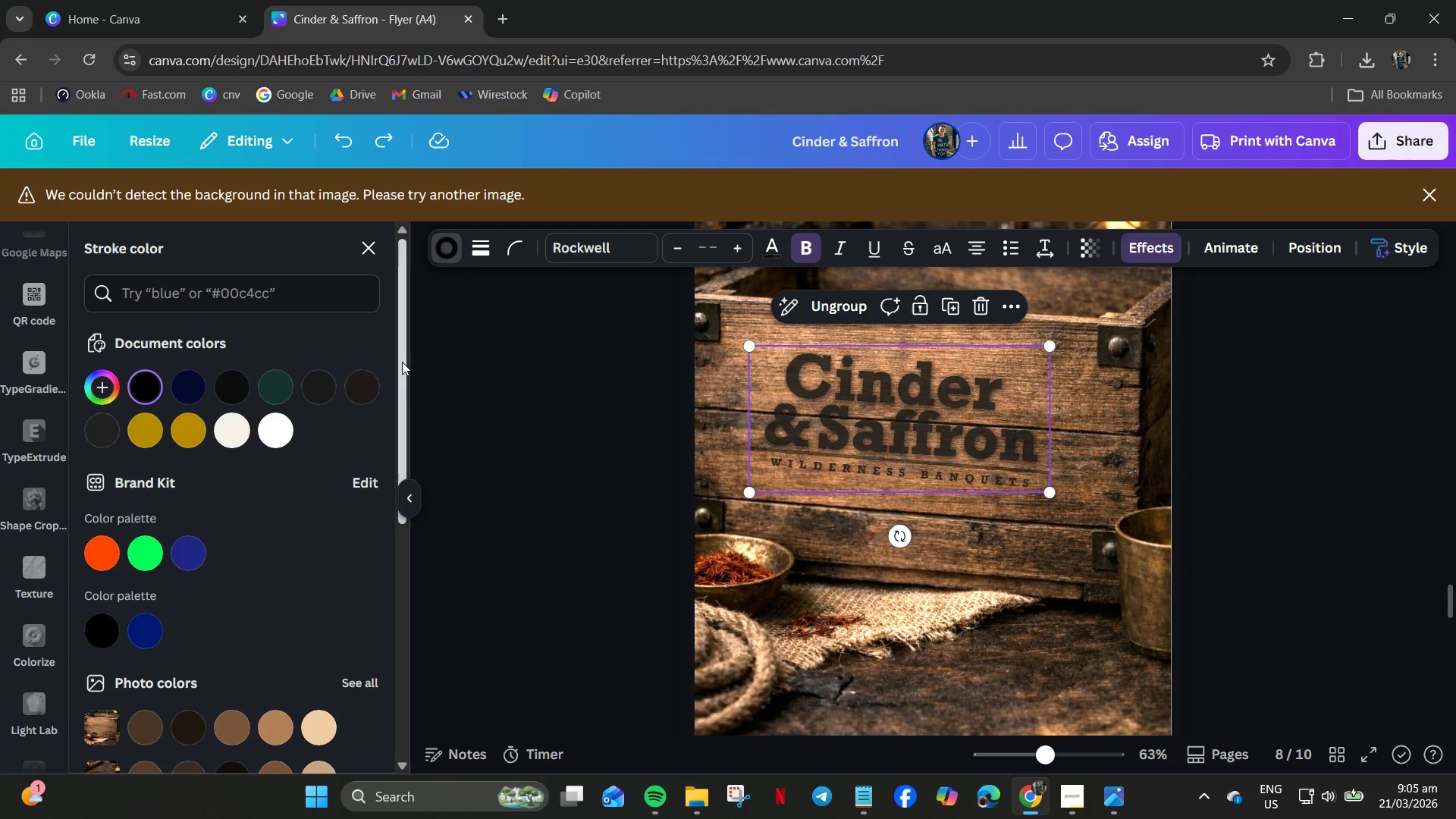 
scroll: coordinate [272, 543], scroll_direction: down, amount: 3.0
 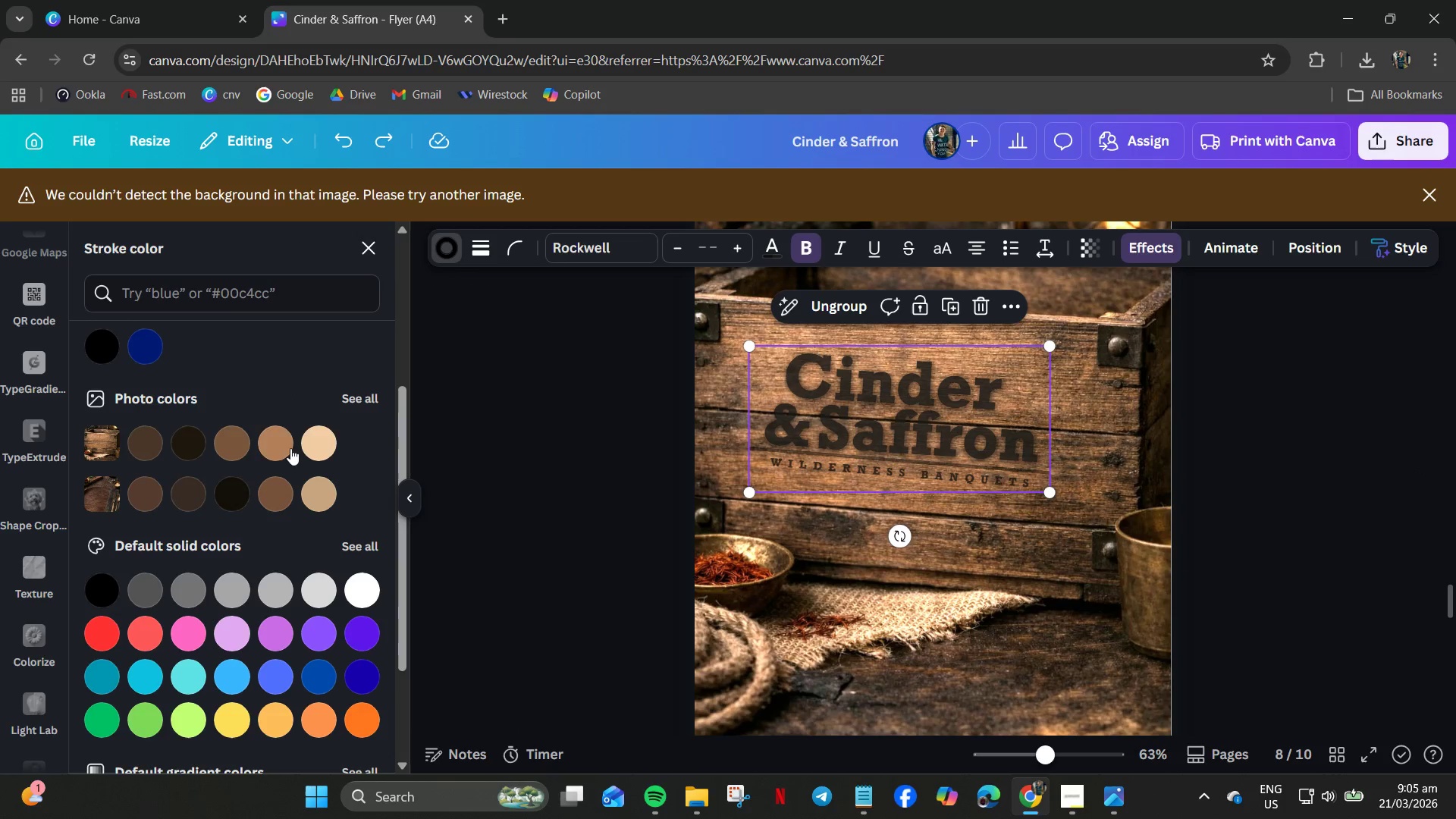 
left_click([278, 444])
 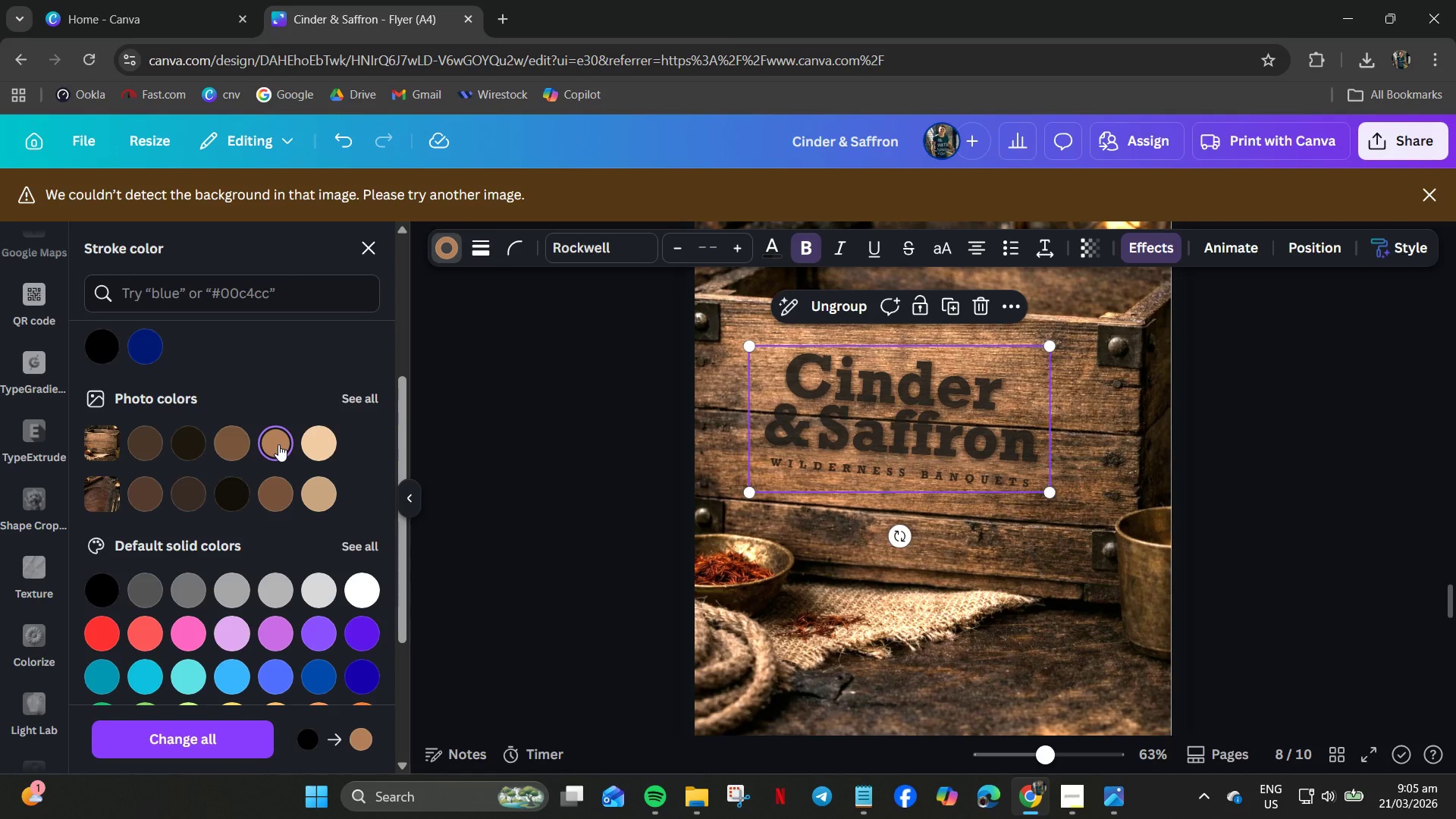 
left_click([278, 444])
 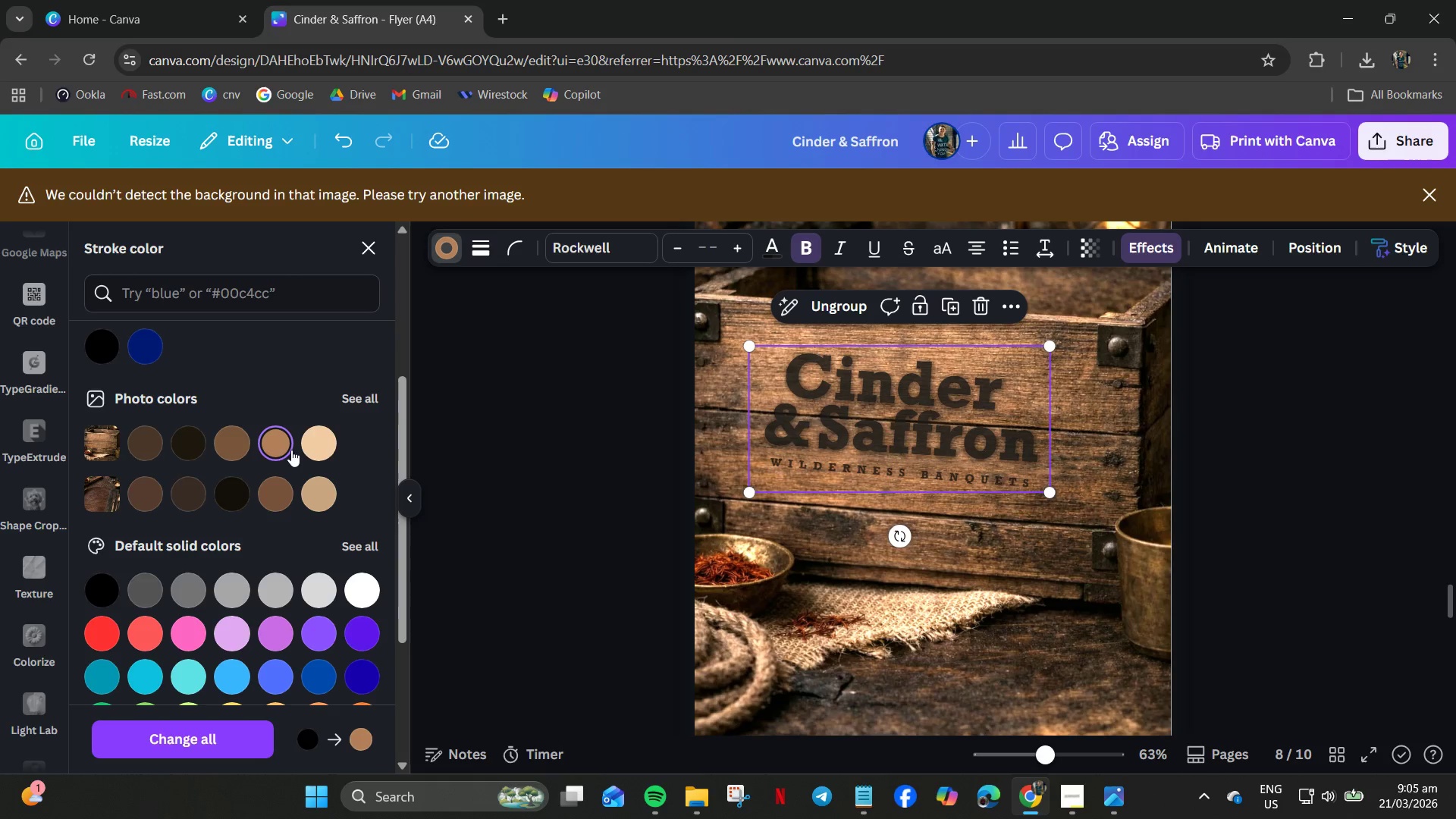 
key(Control+Z)
 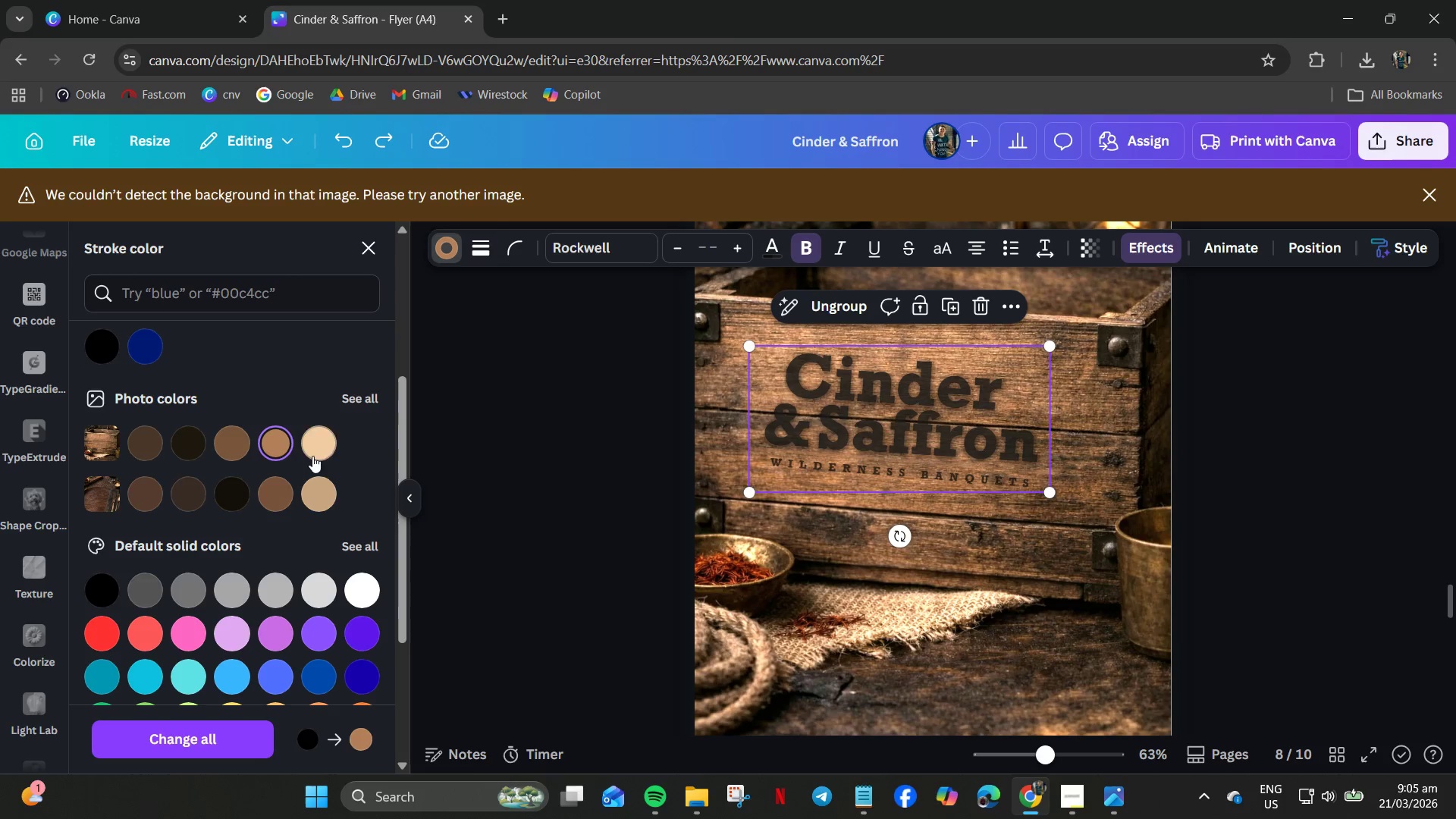 
key(Control+Z)
 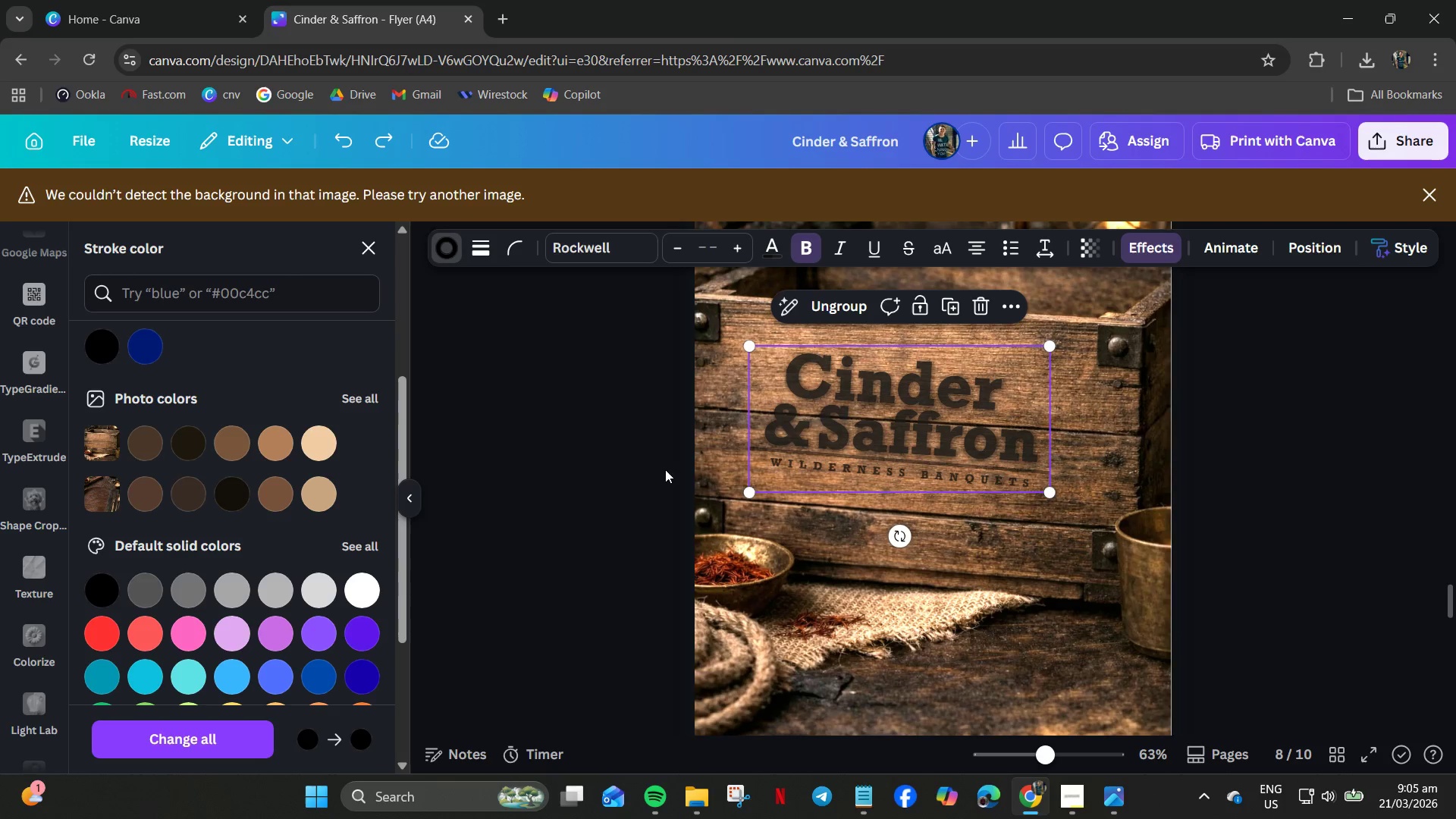 
left_click([811, 403])
 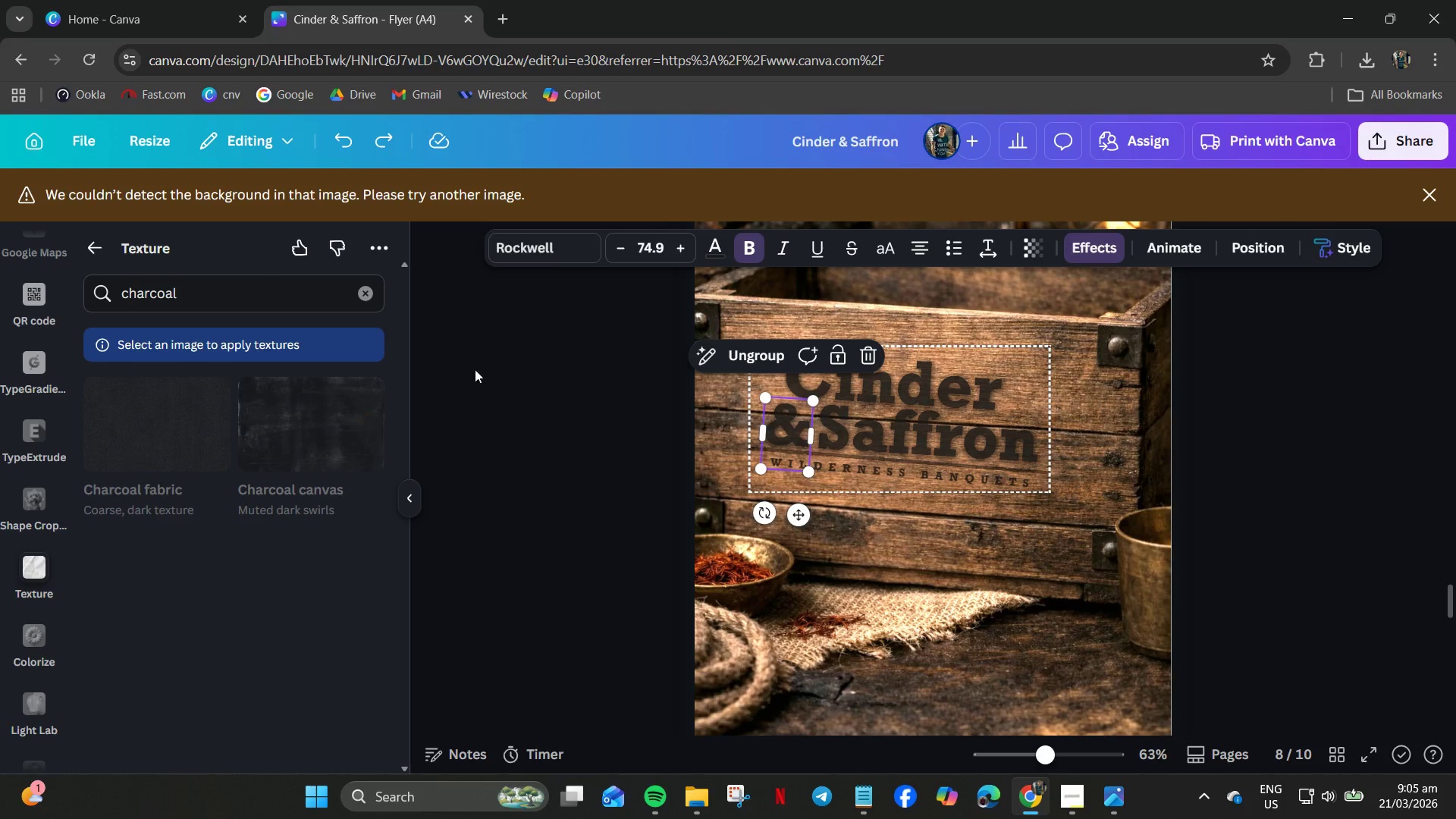 
left_click([710, 240])
 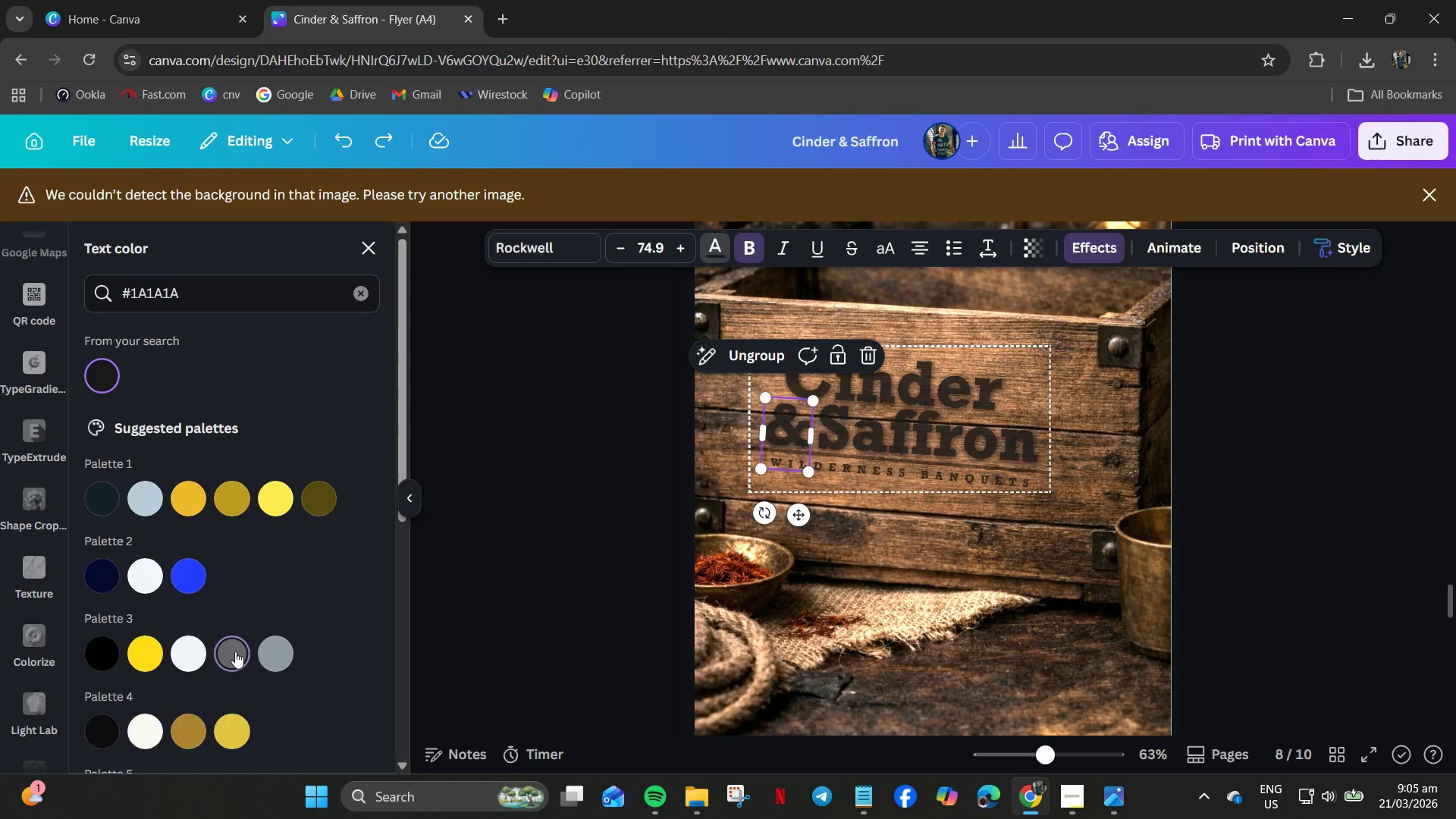 
key(Control+Z)
 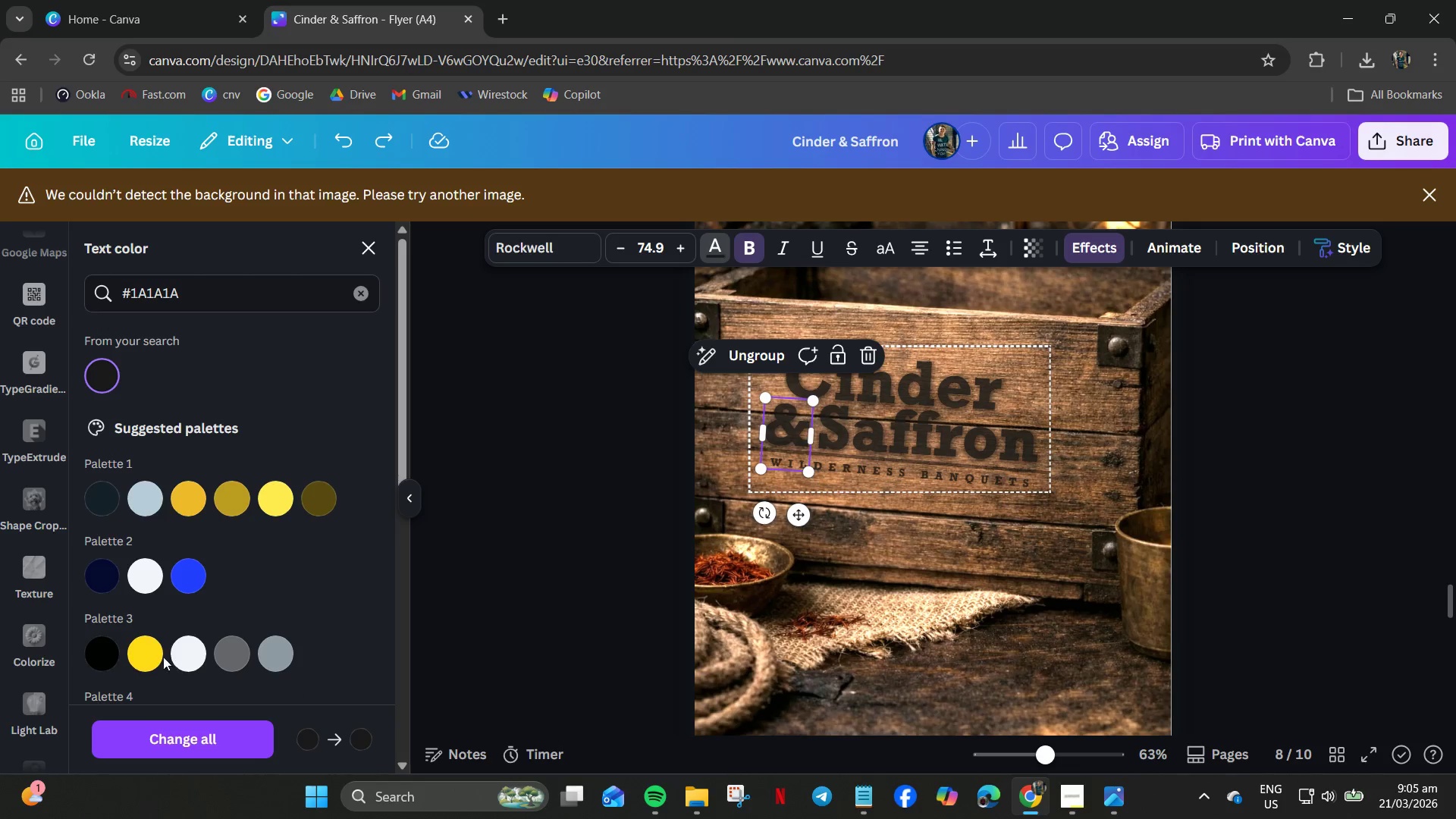 
left_click([99, 659])
 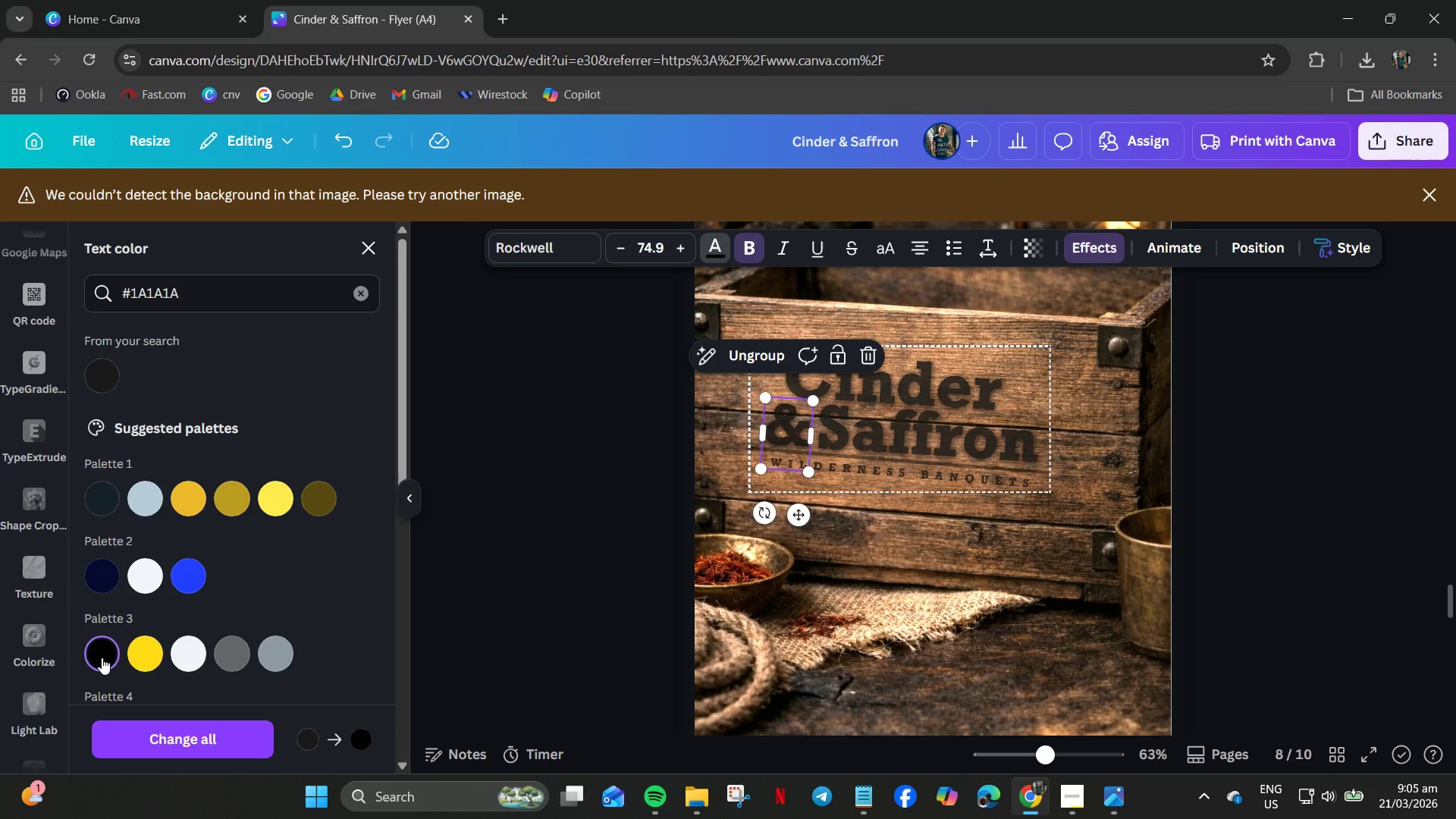 
hold_key(key=ControlLeft, duration=0.72)
 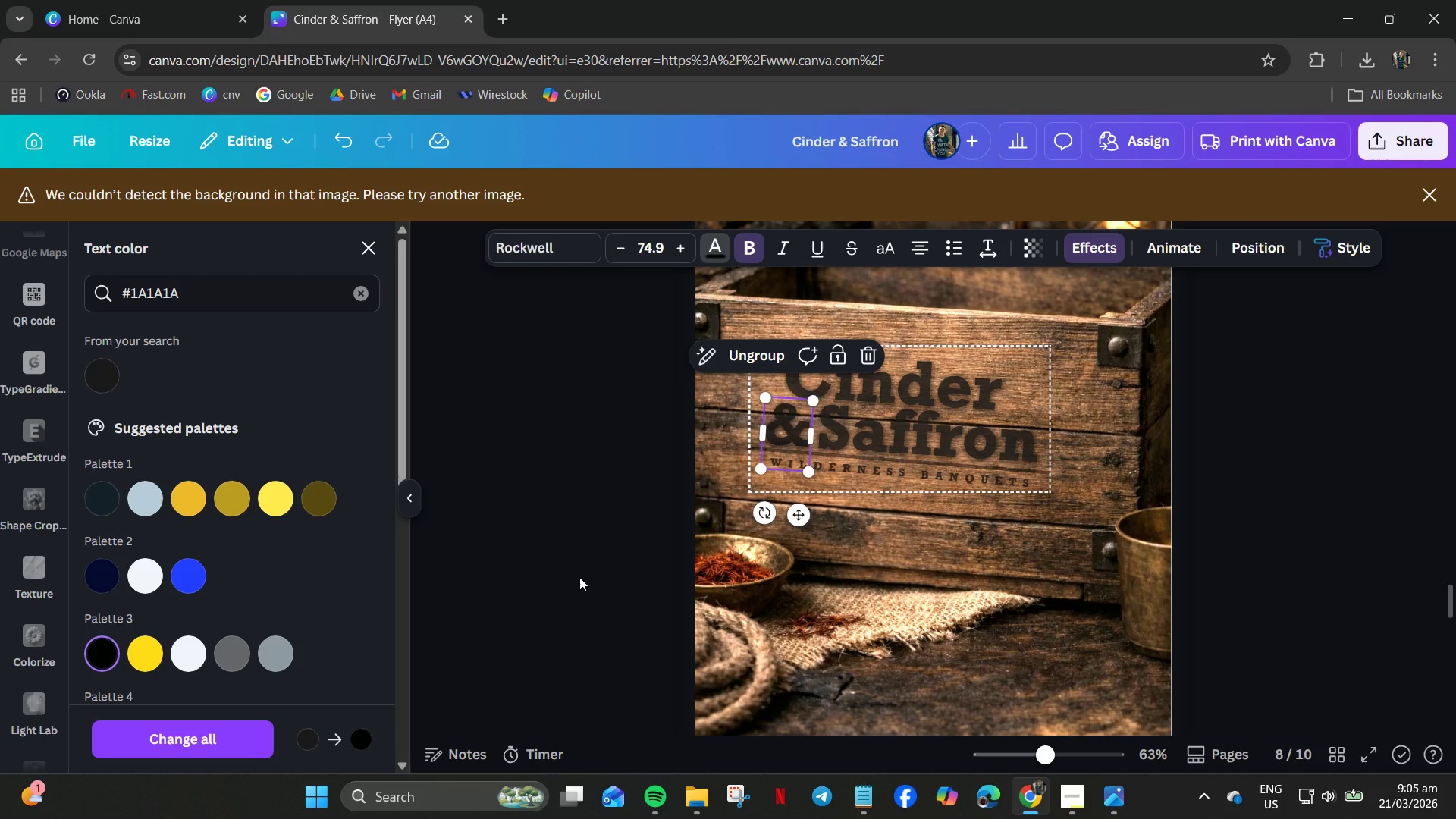 
key(Control+Z)
 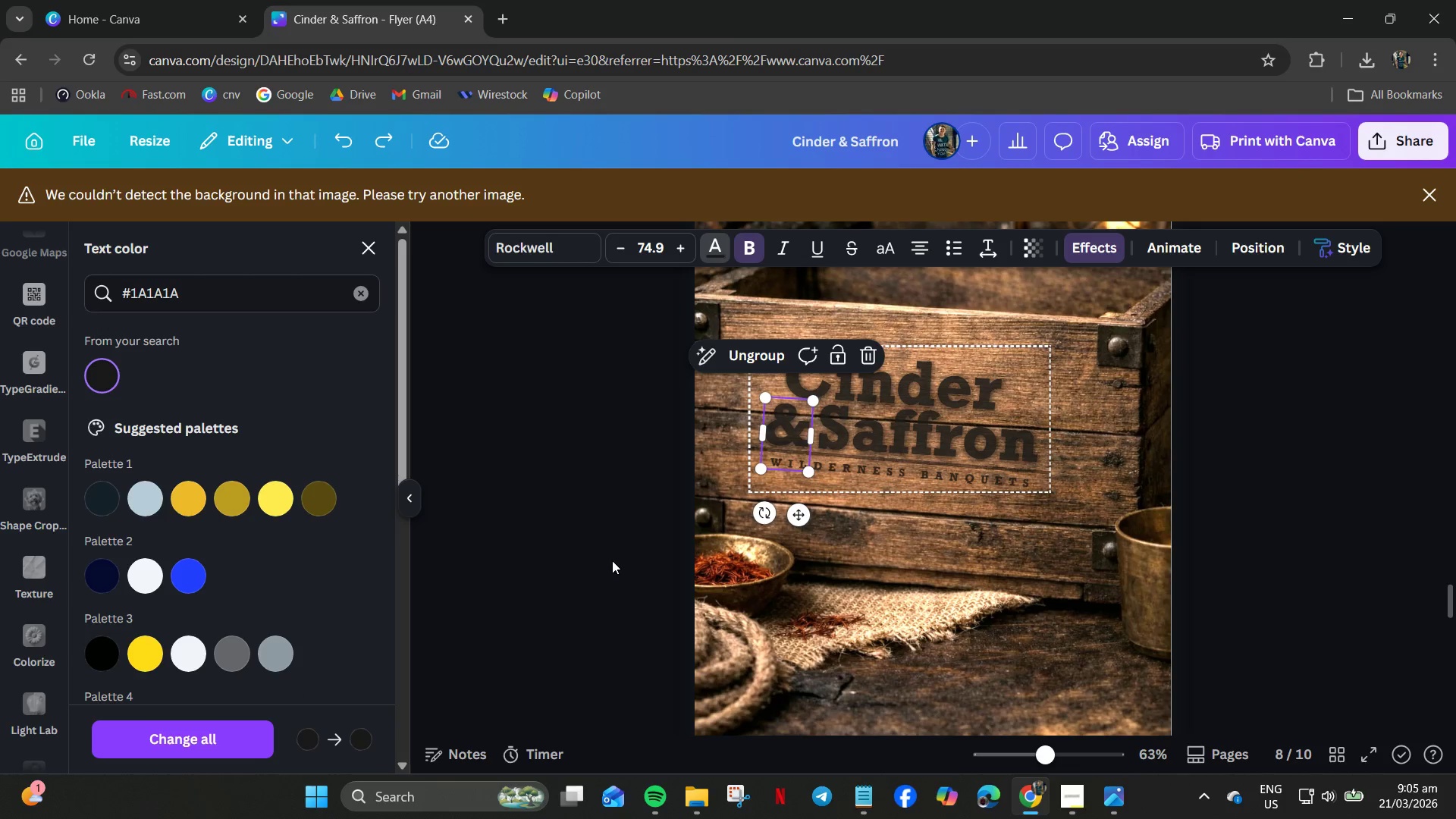 
left_click([613, 559])
 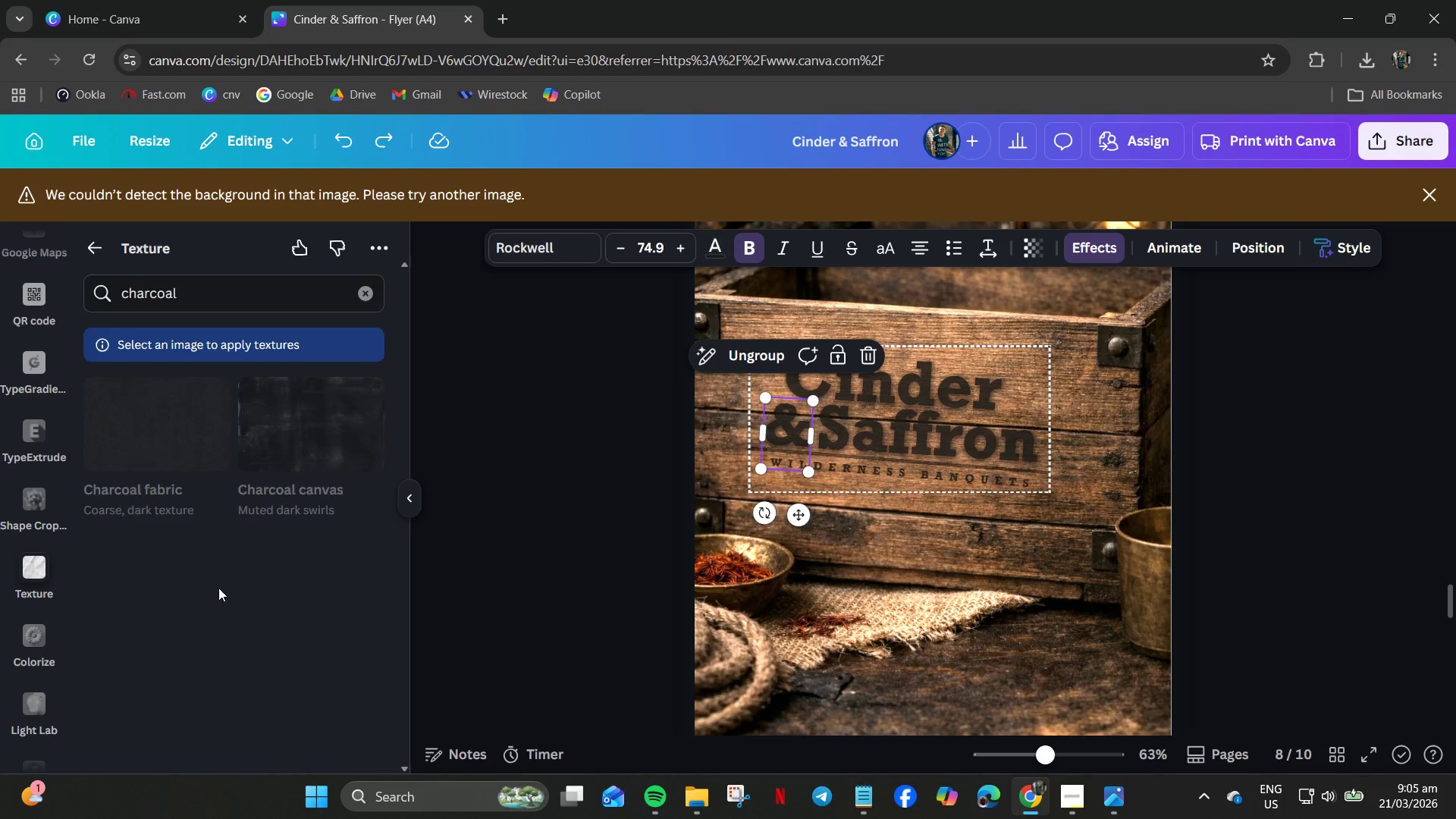 
scroll: coordinate [218, 588], scroll_direction: down, amount: 4.0
 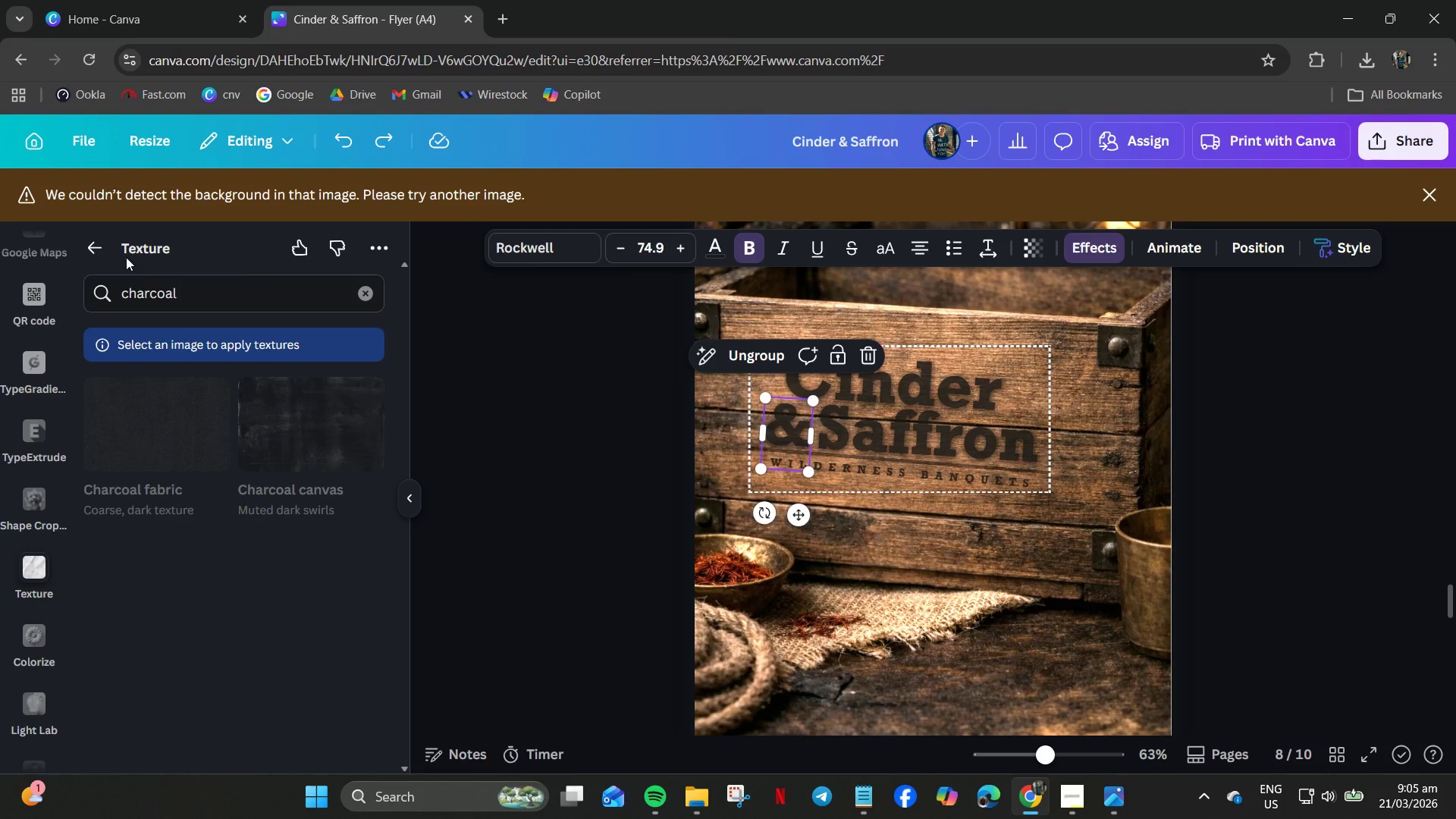 
left_click_drag(start_coordinate=[61, 246], to_coordinate=[72, 249])
 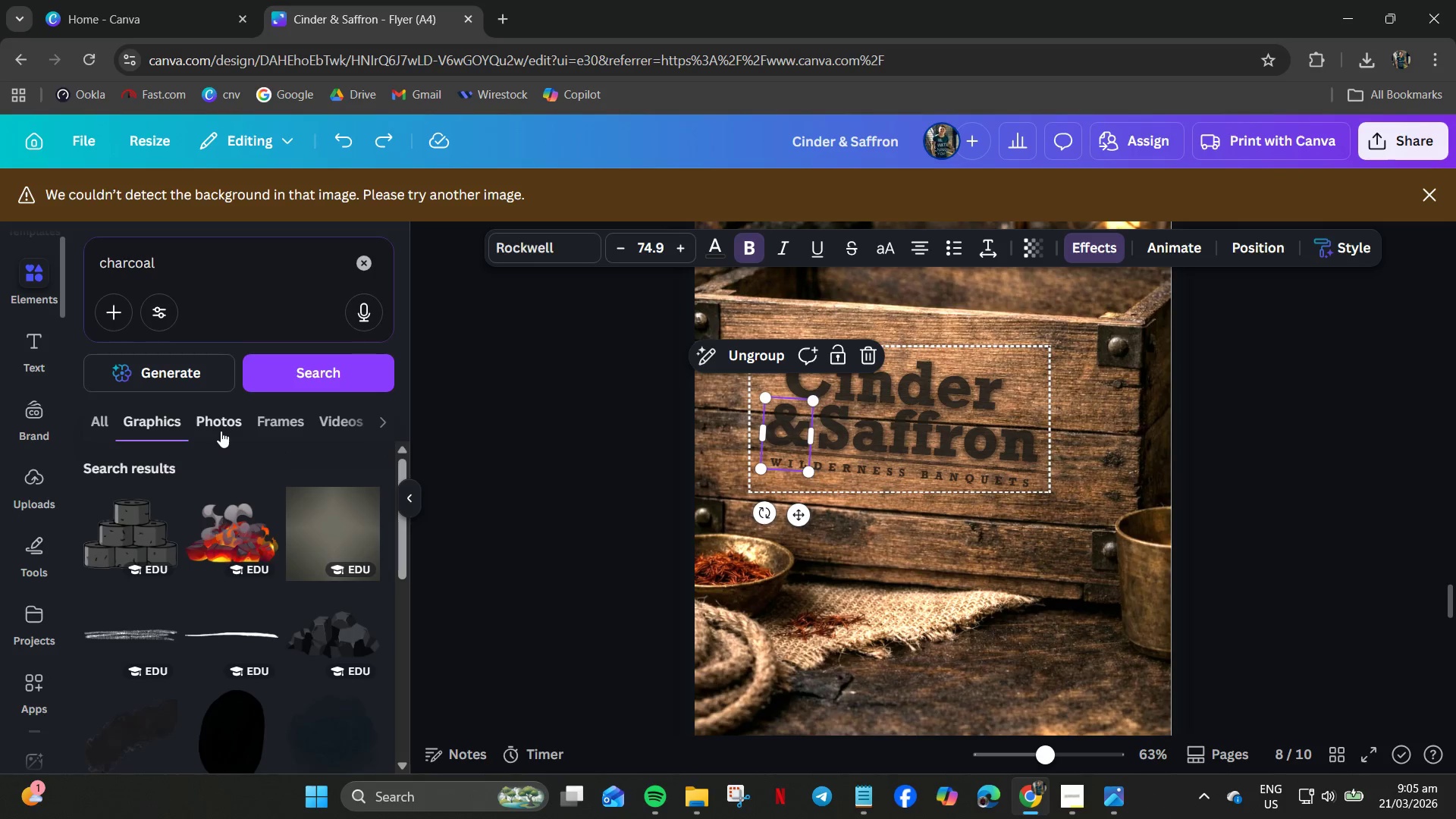 
scroll: coordinate [246, 518], scroll_direction: down, amount: 1.0
 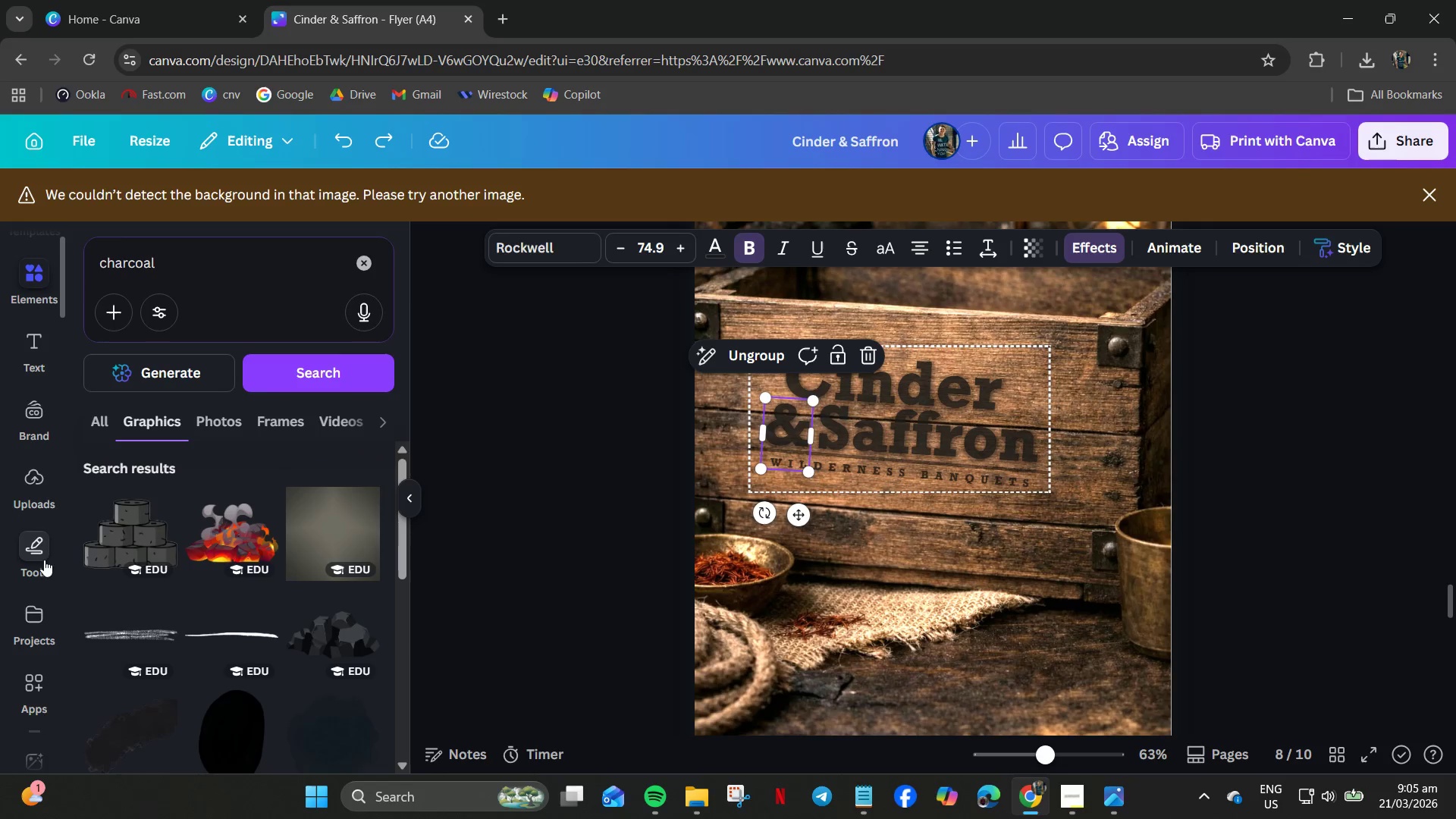 
left_click([42, 559])
 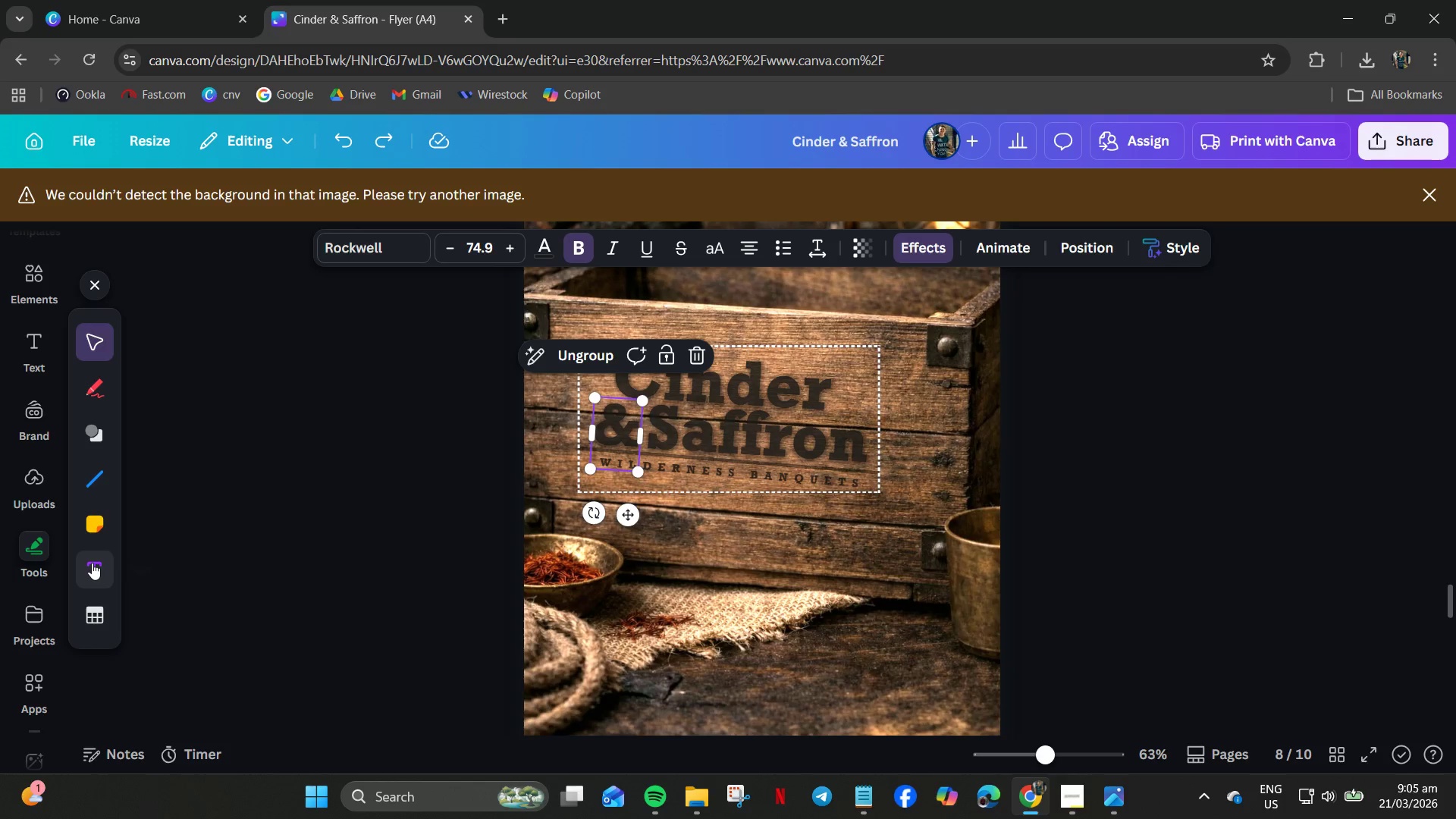 
scroll: coordinate [80, 585], scroll_direction: down, amount: 3.0
 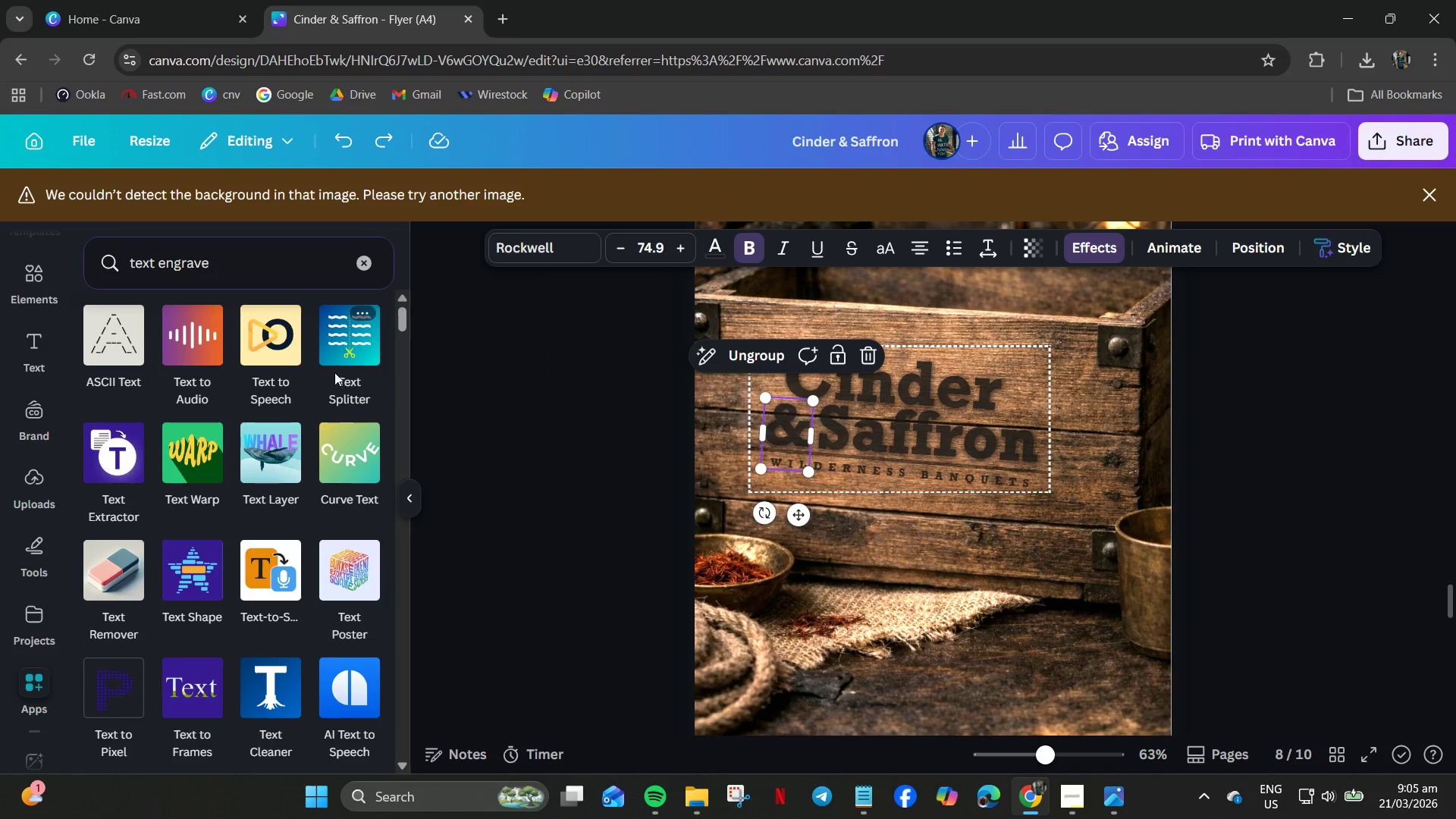 
wait(7.37)
 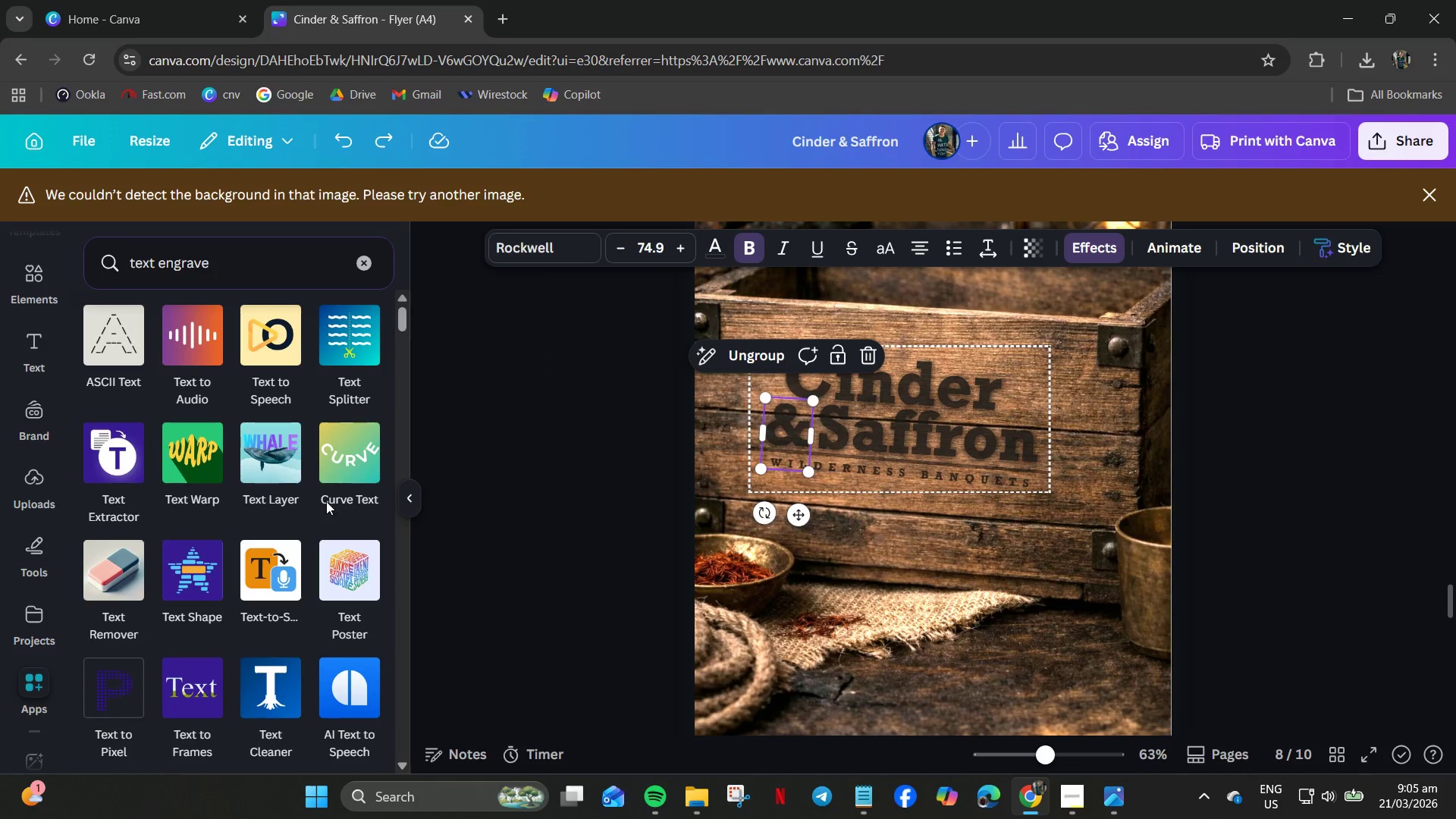 
scroll: coordinate [151, 374], scroll_direction: down, amount: 2.0
 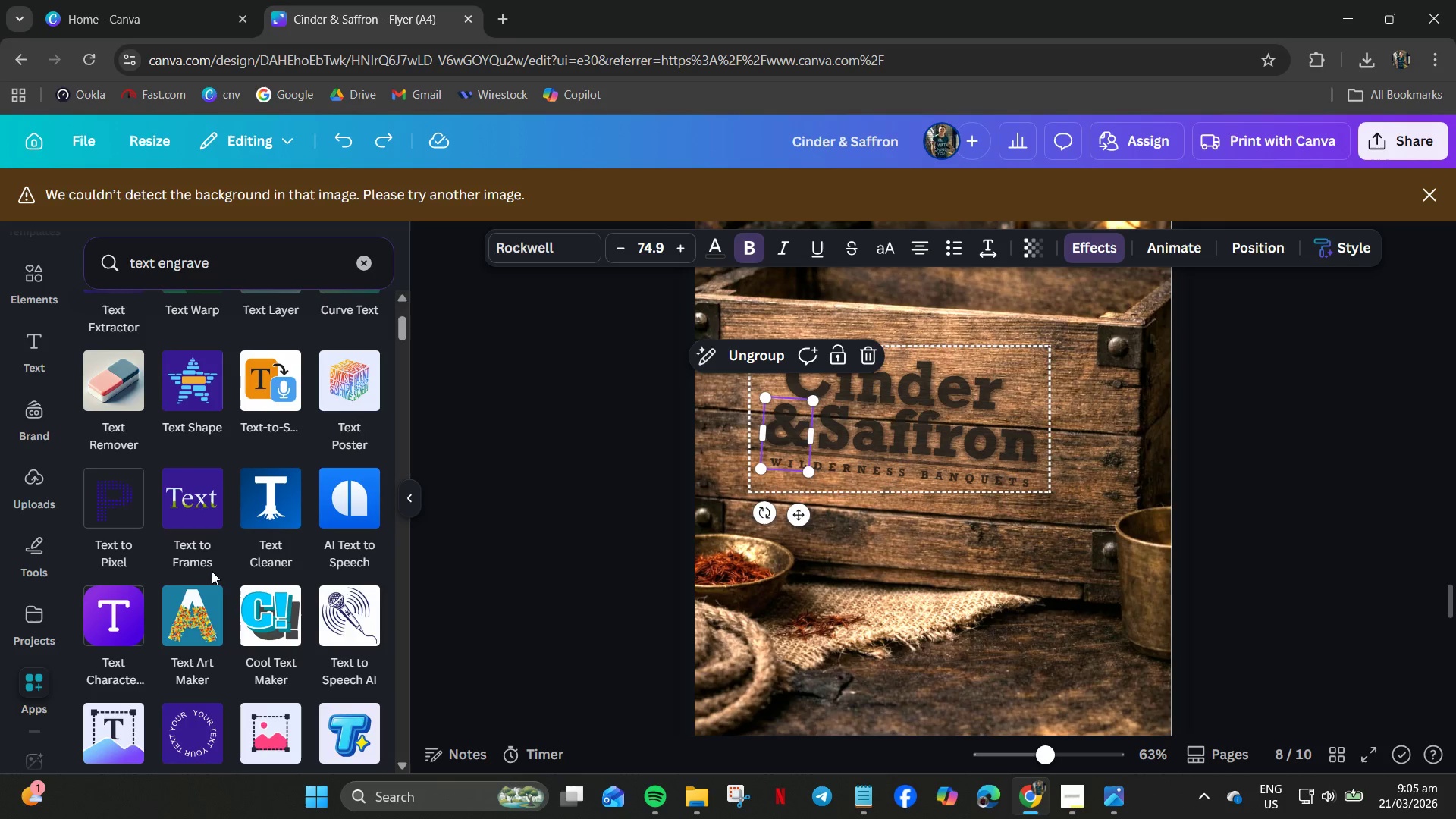 
mouse_move([204, 513])
 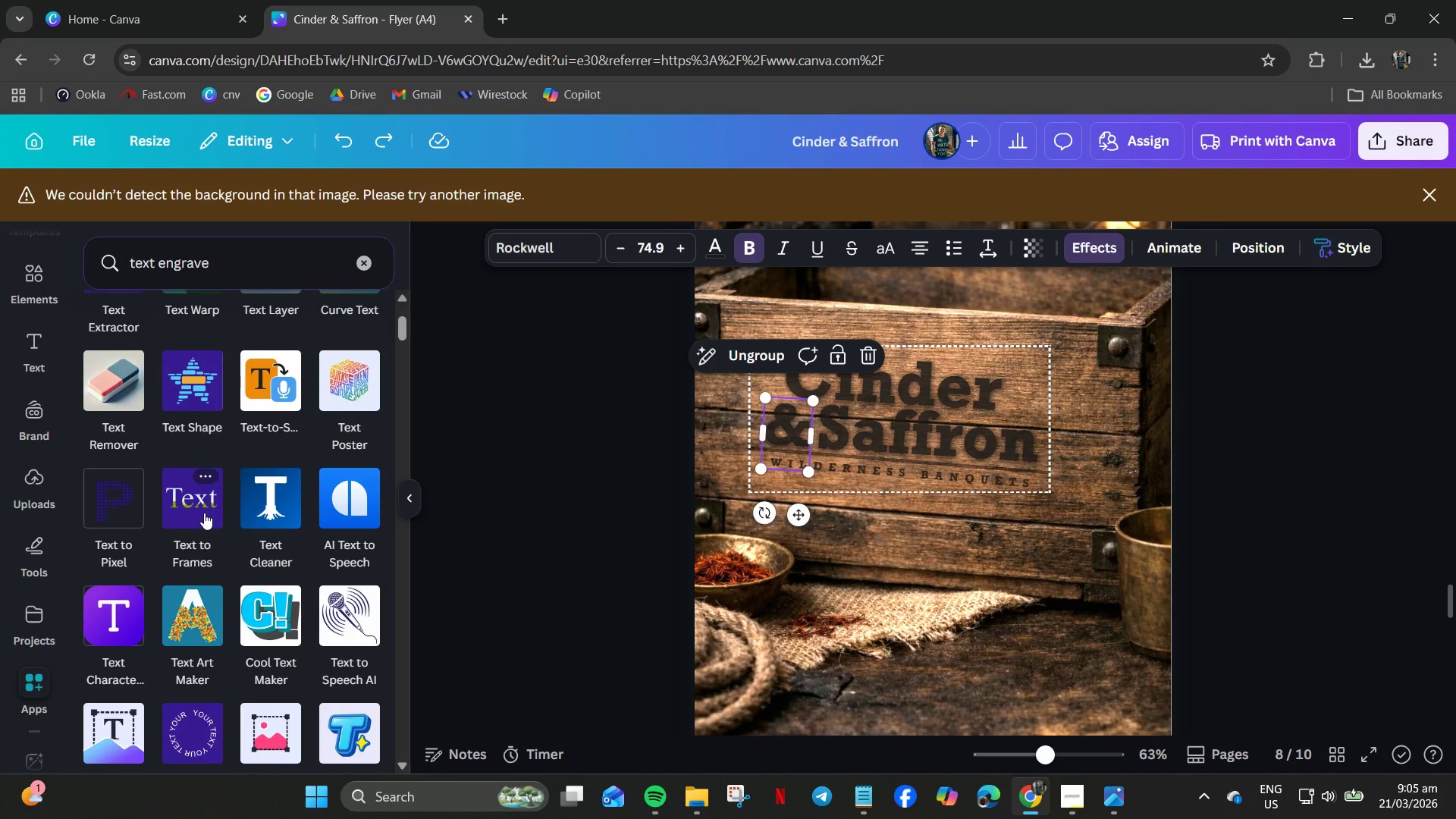 
left_click([204, 513])
 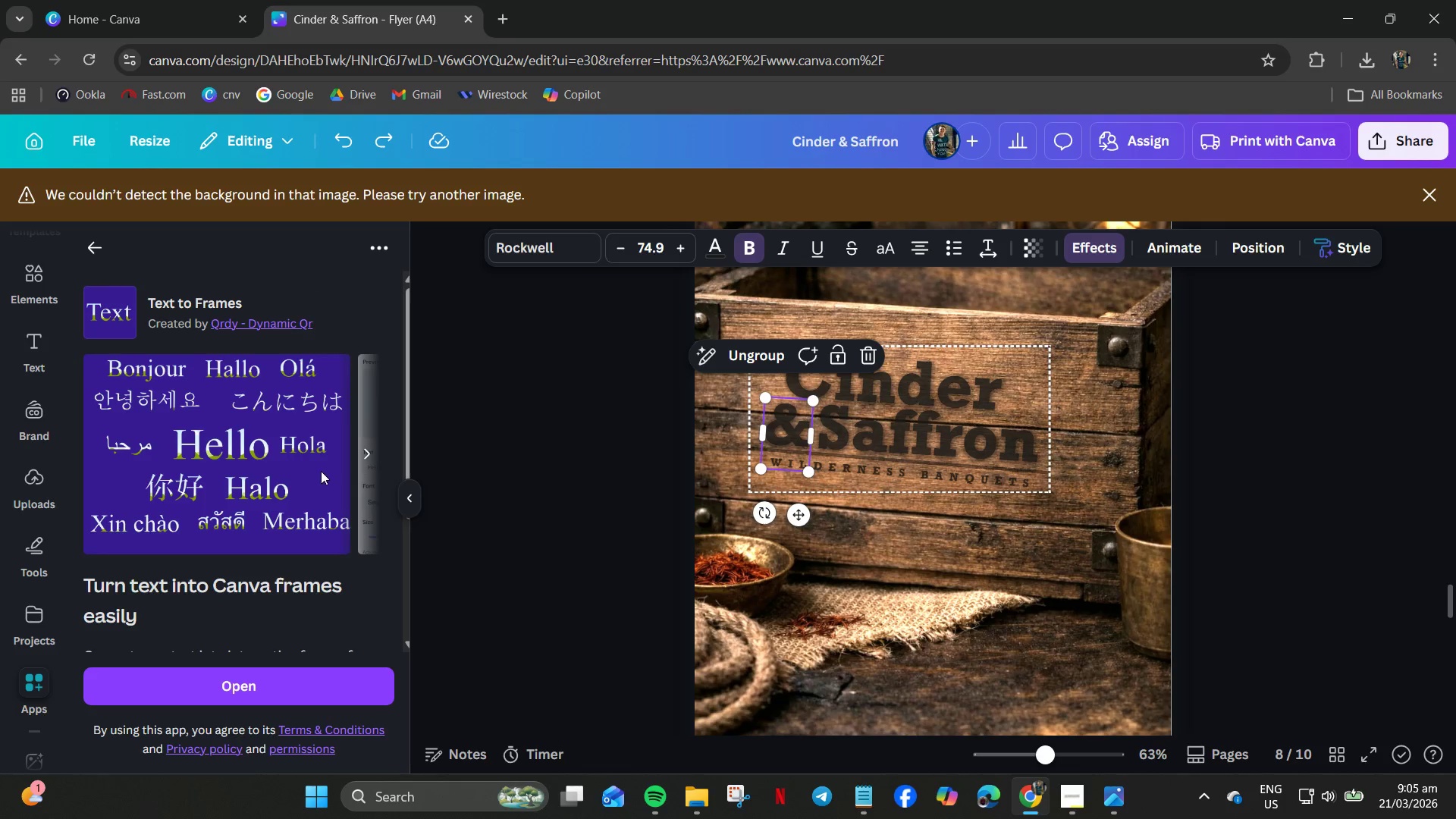 
mouse_move([334, 455])
 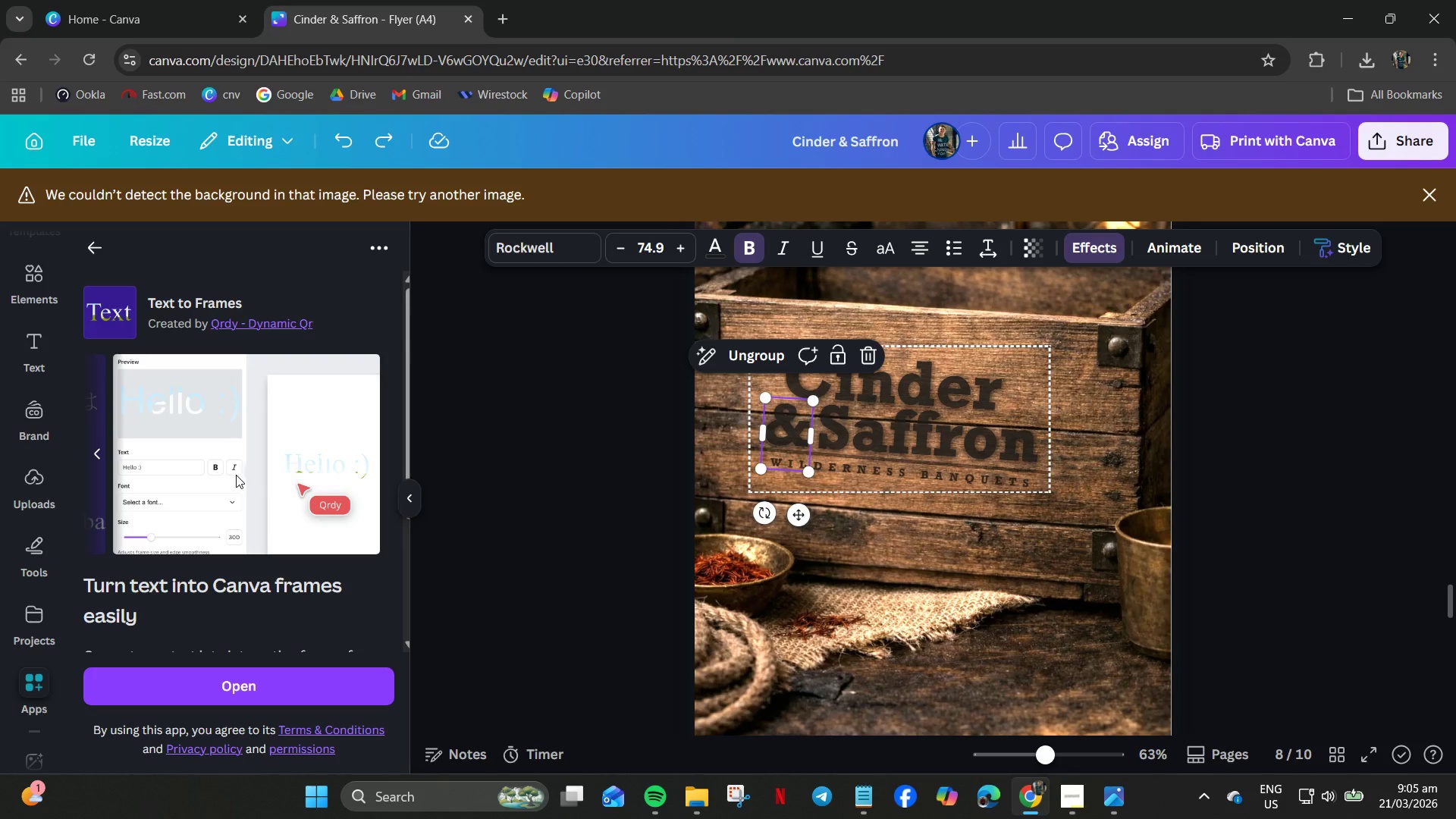 
scroll: coordinate [173, 530], scroll_direction: none, amount: 0.0
 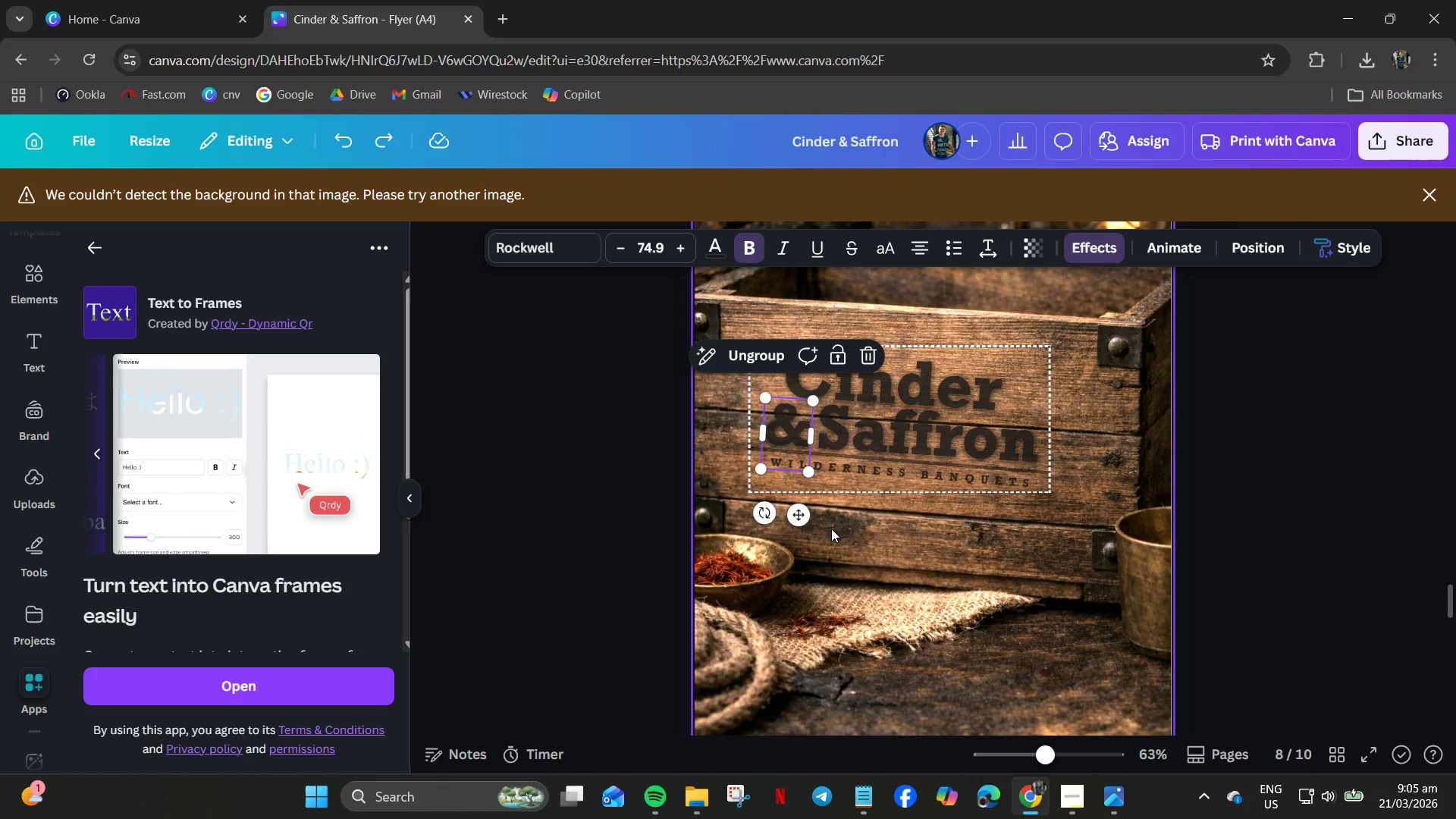 
scroll: coordinate [909, 551], scroll_direction: down, amount: 5.0
 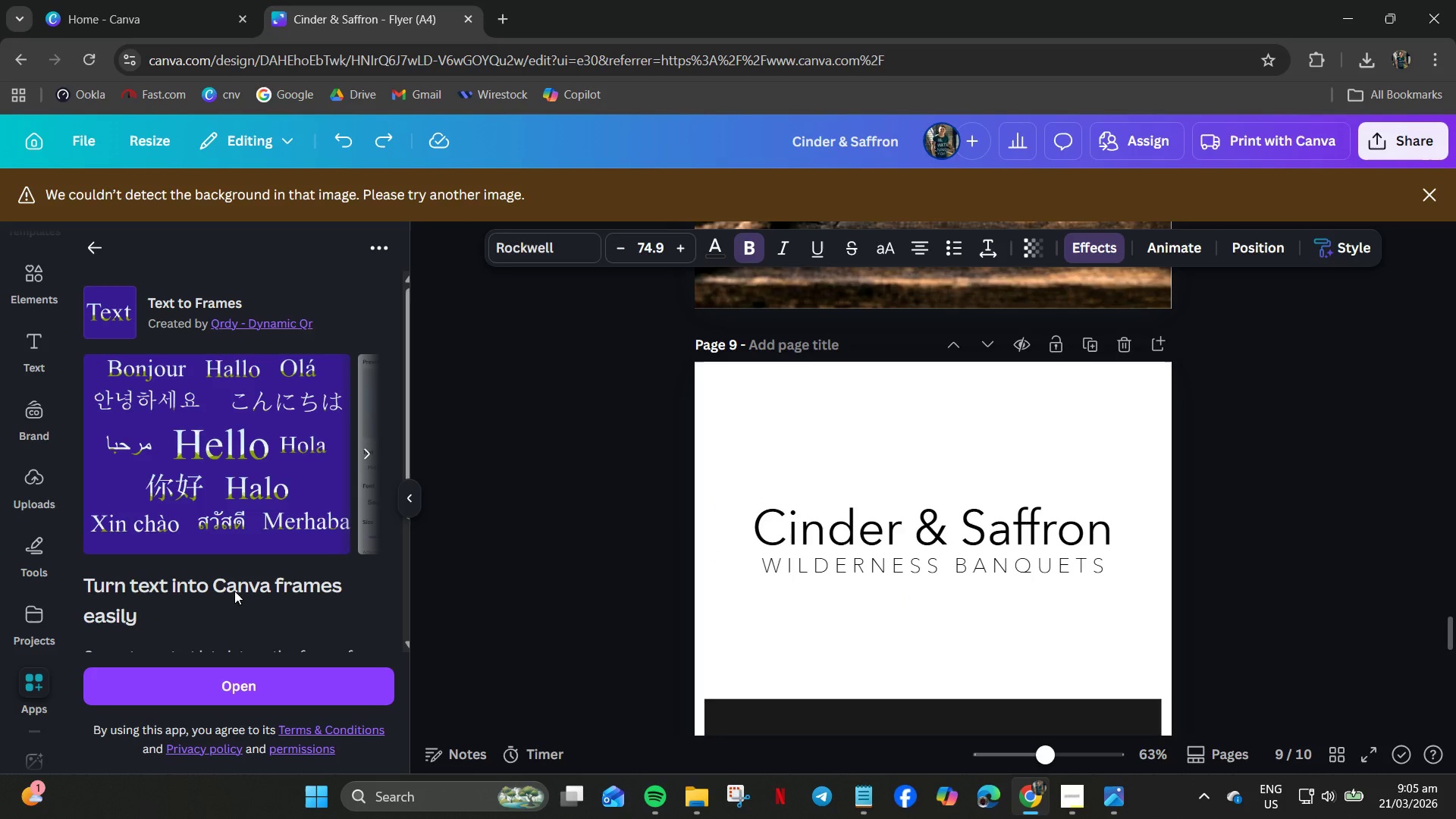 
left_click([225, 681])
 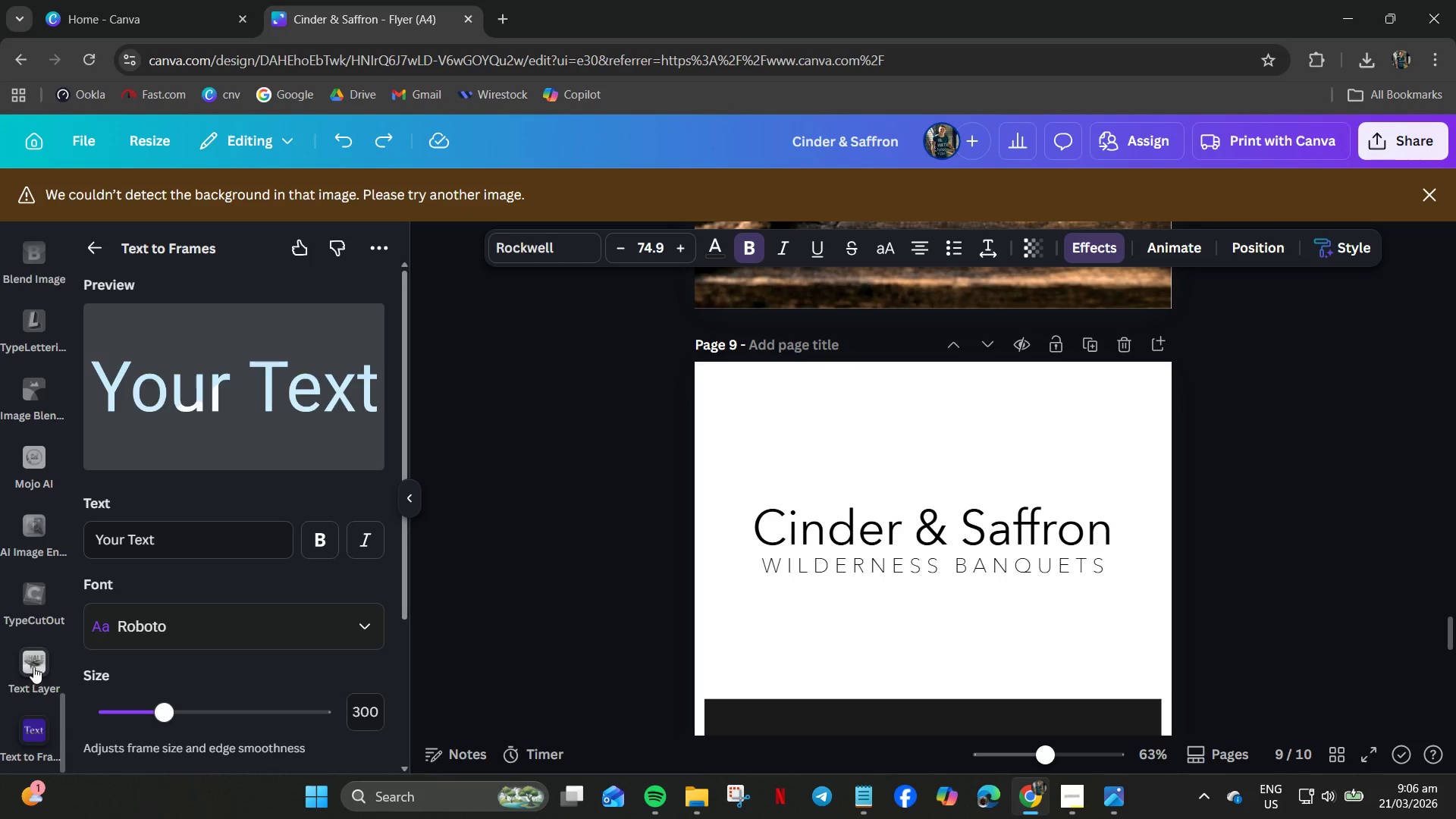 
wait(13.86)
 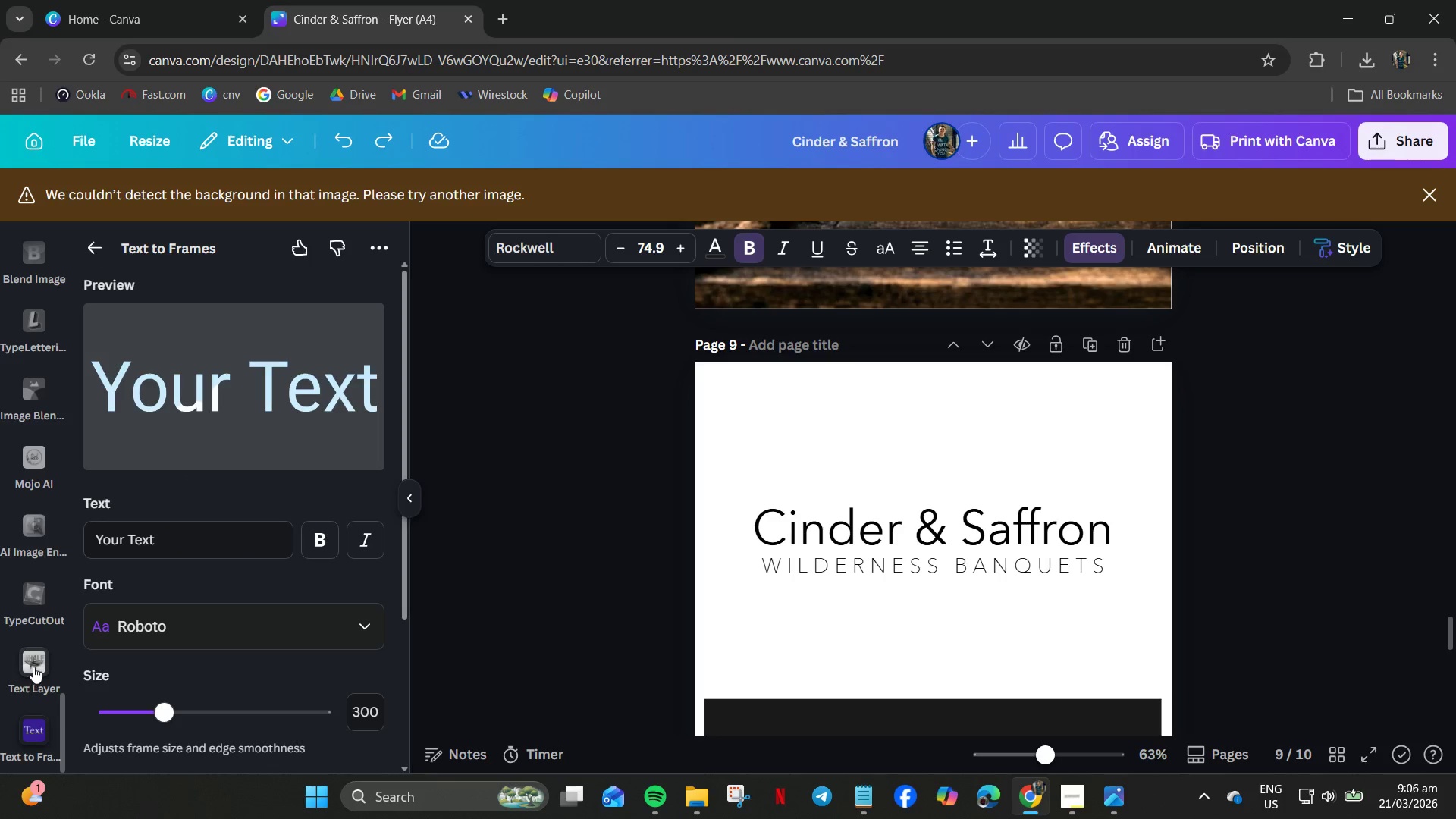 
left_click([217, 318])
 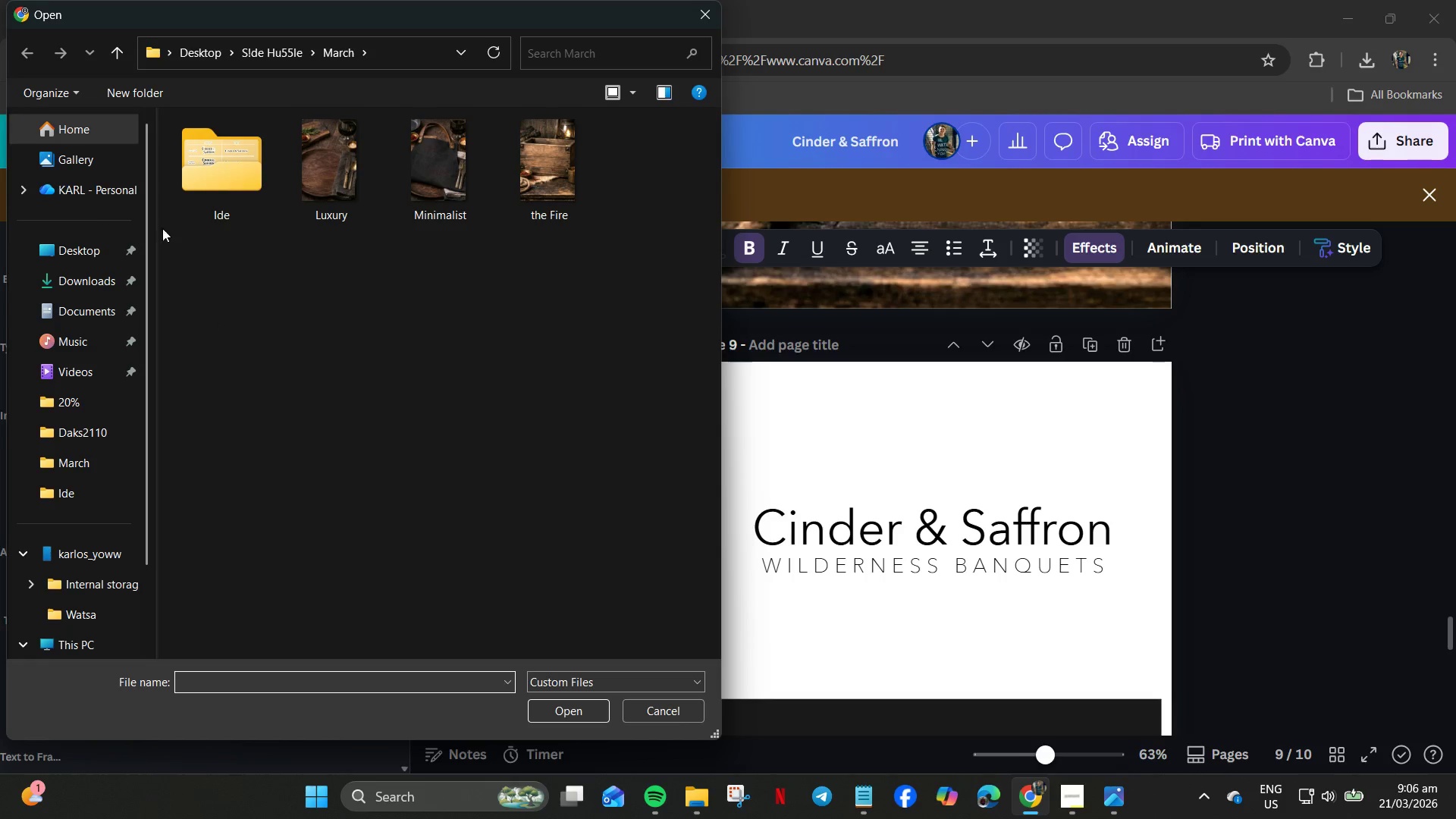 
left_click([73, 289])
 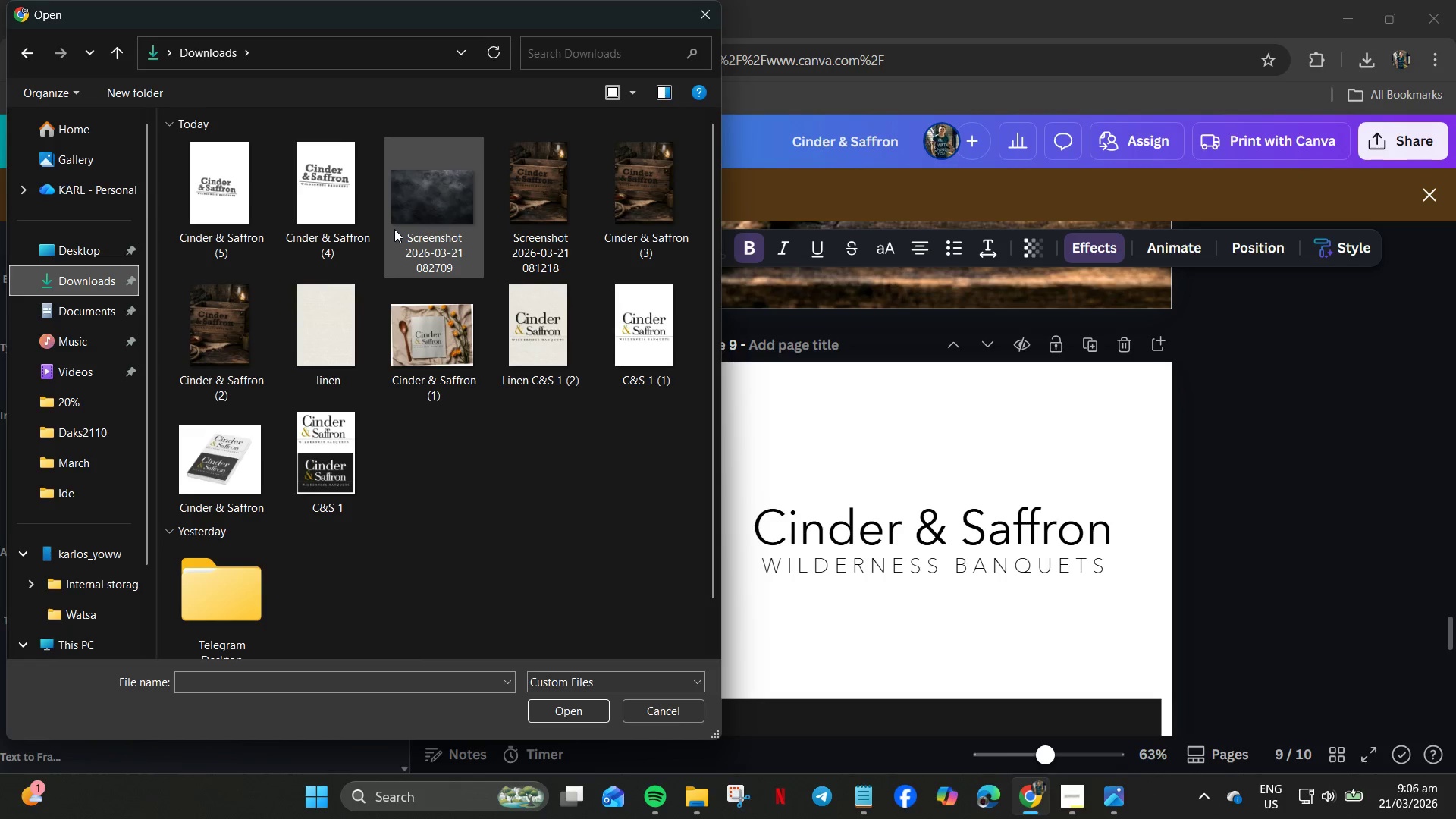 
left_click([394, 229])
 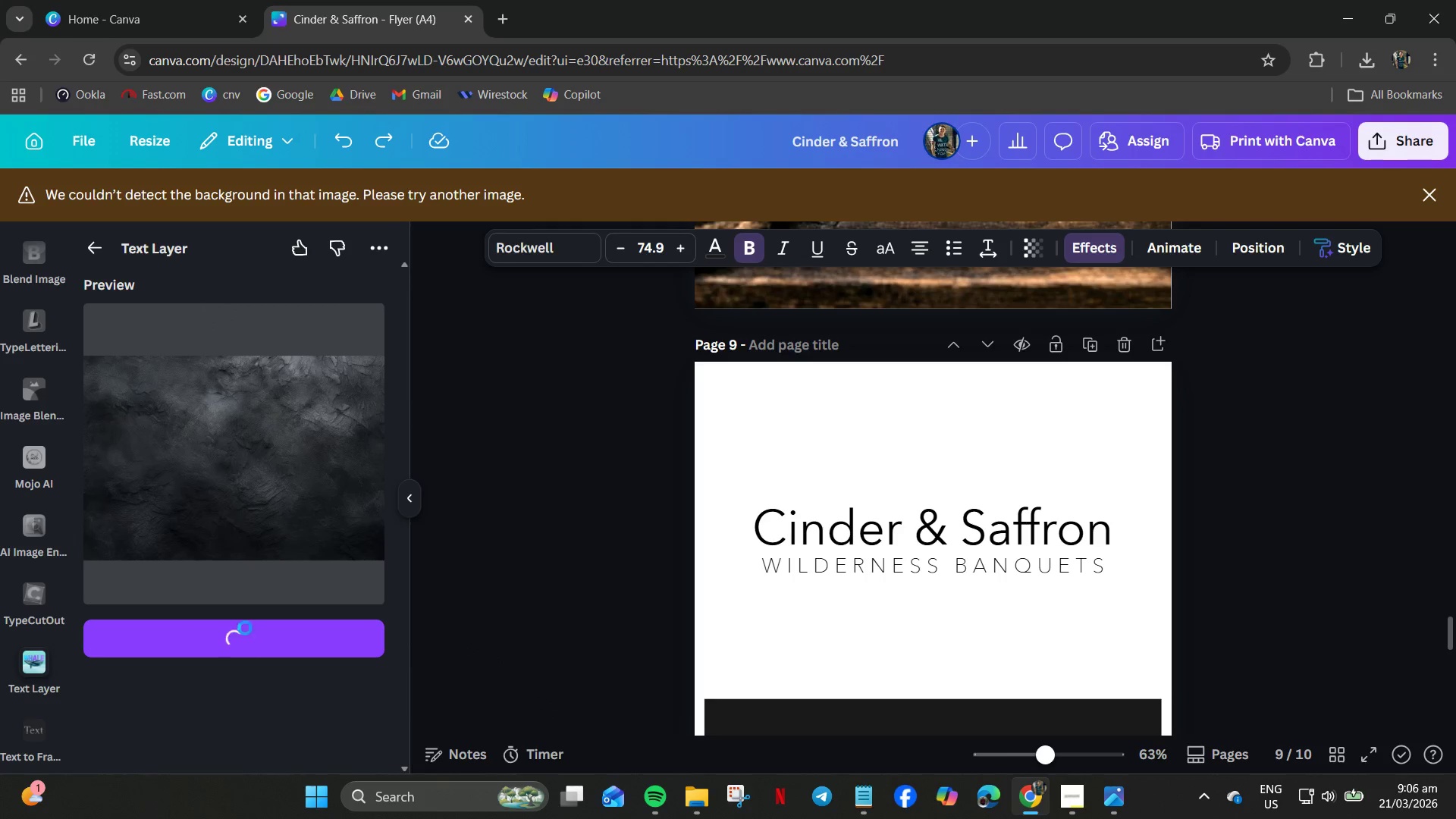 
wait(6.02)
 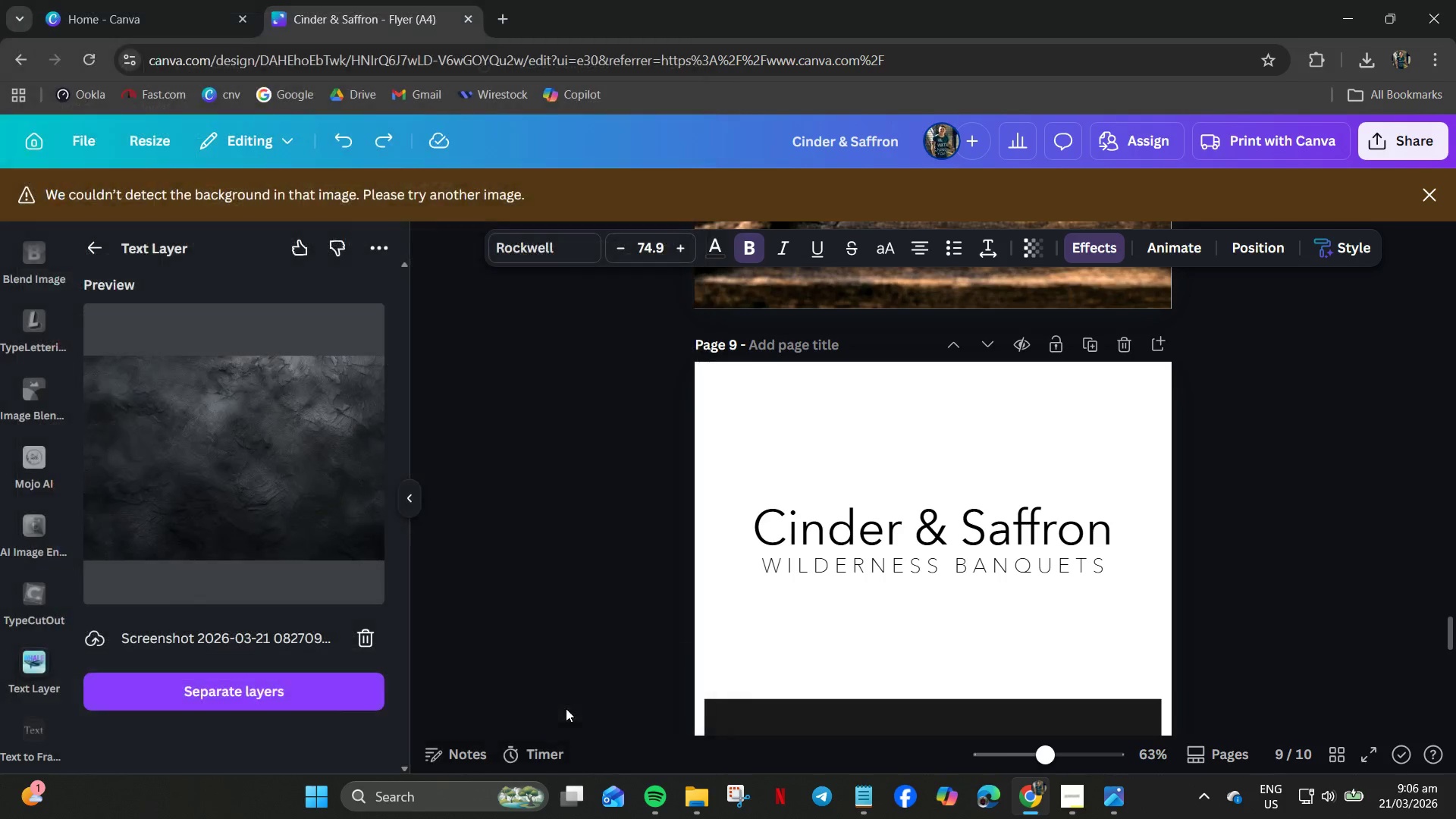 
left_click([99, 235])
 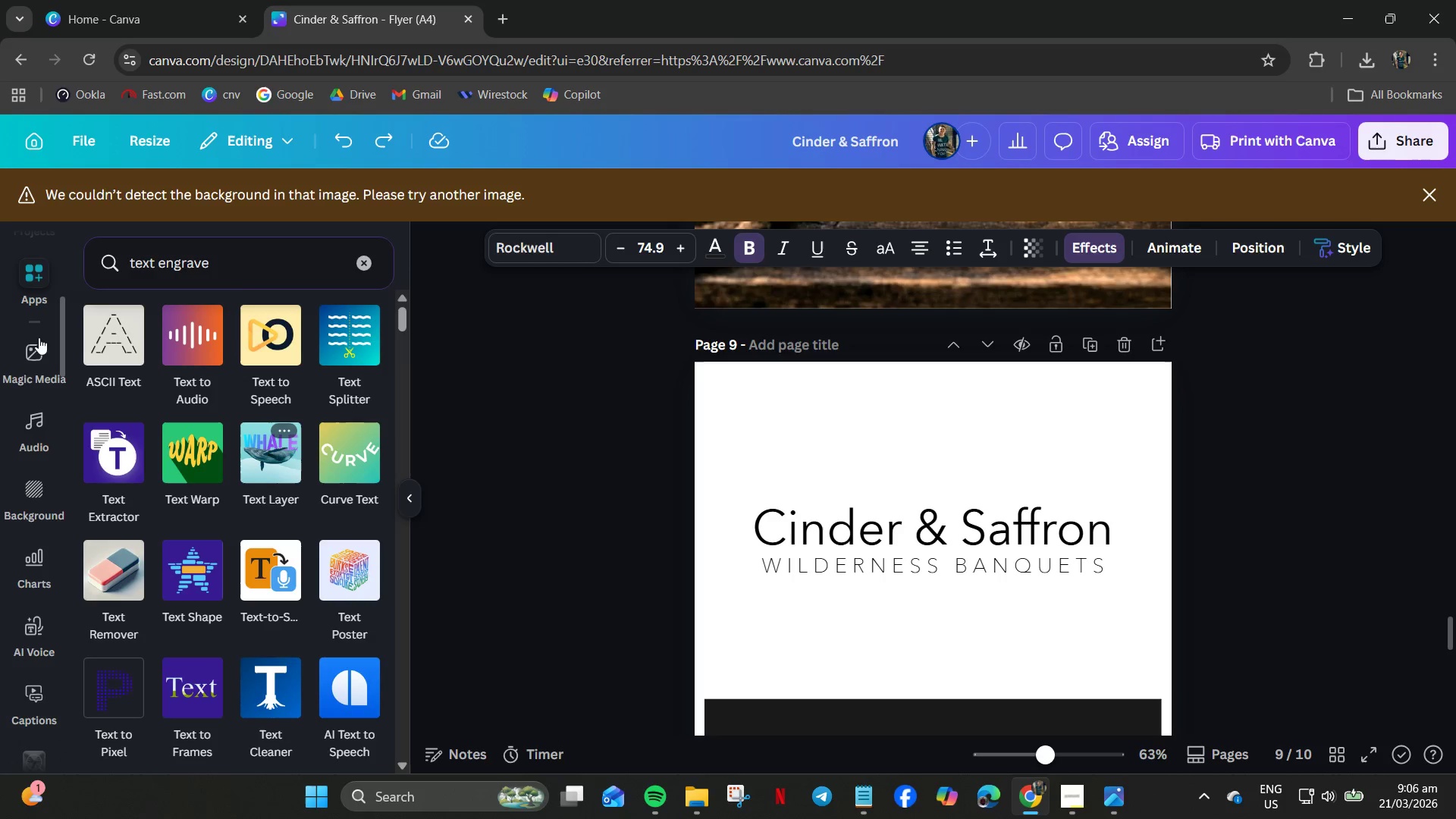 
left_click([33, 385])
 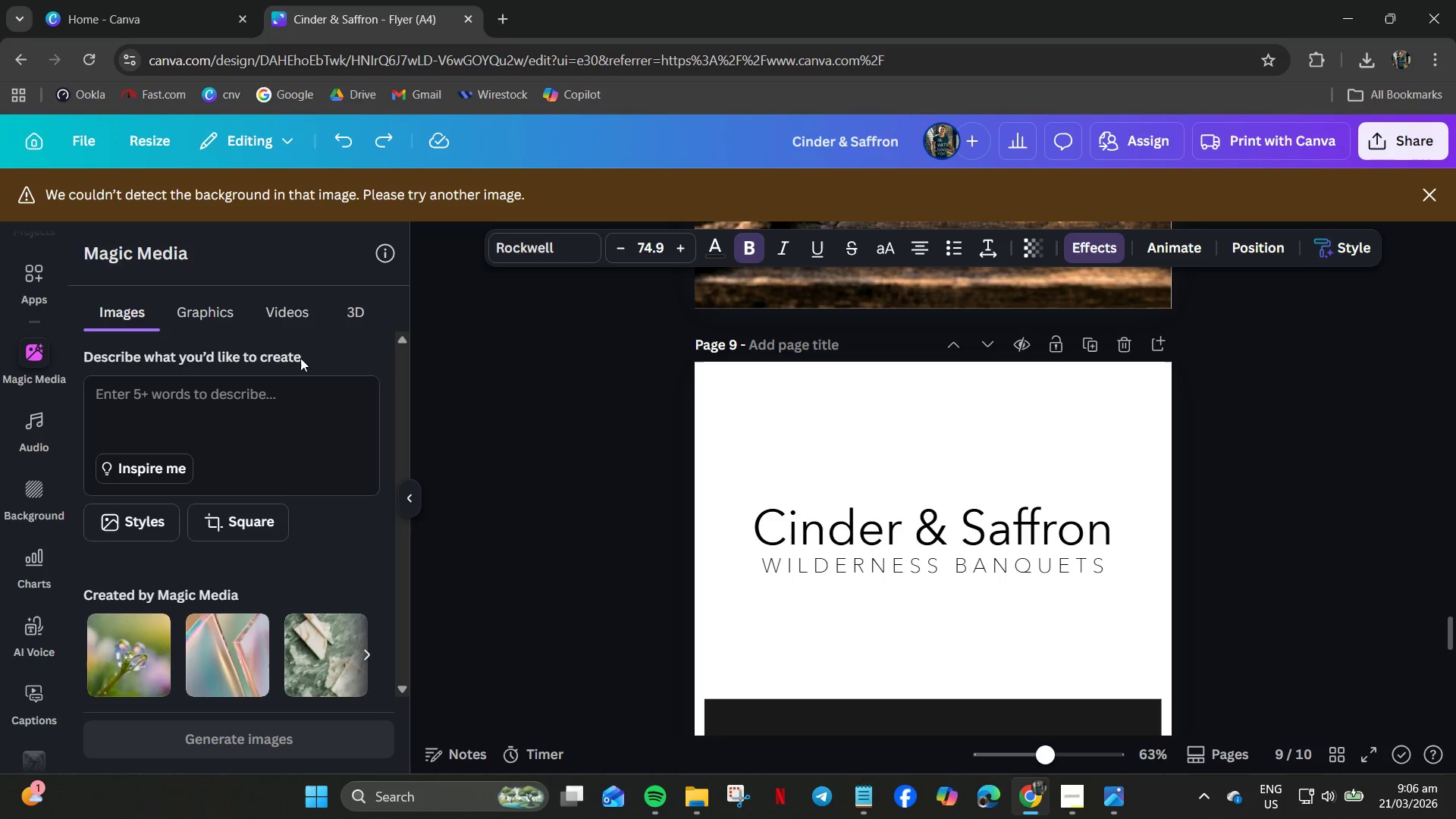 
scroll: coordinate [33, 574], scroll_direction: down, amount: 11.0
 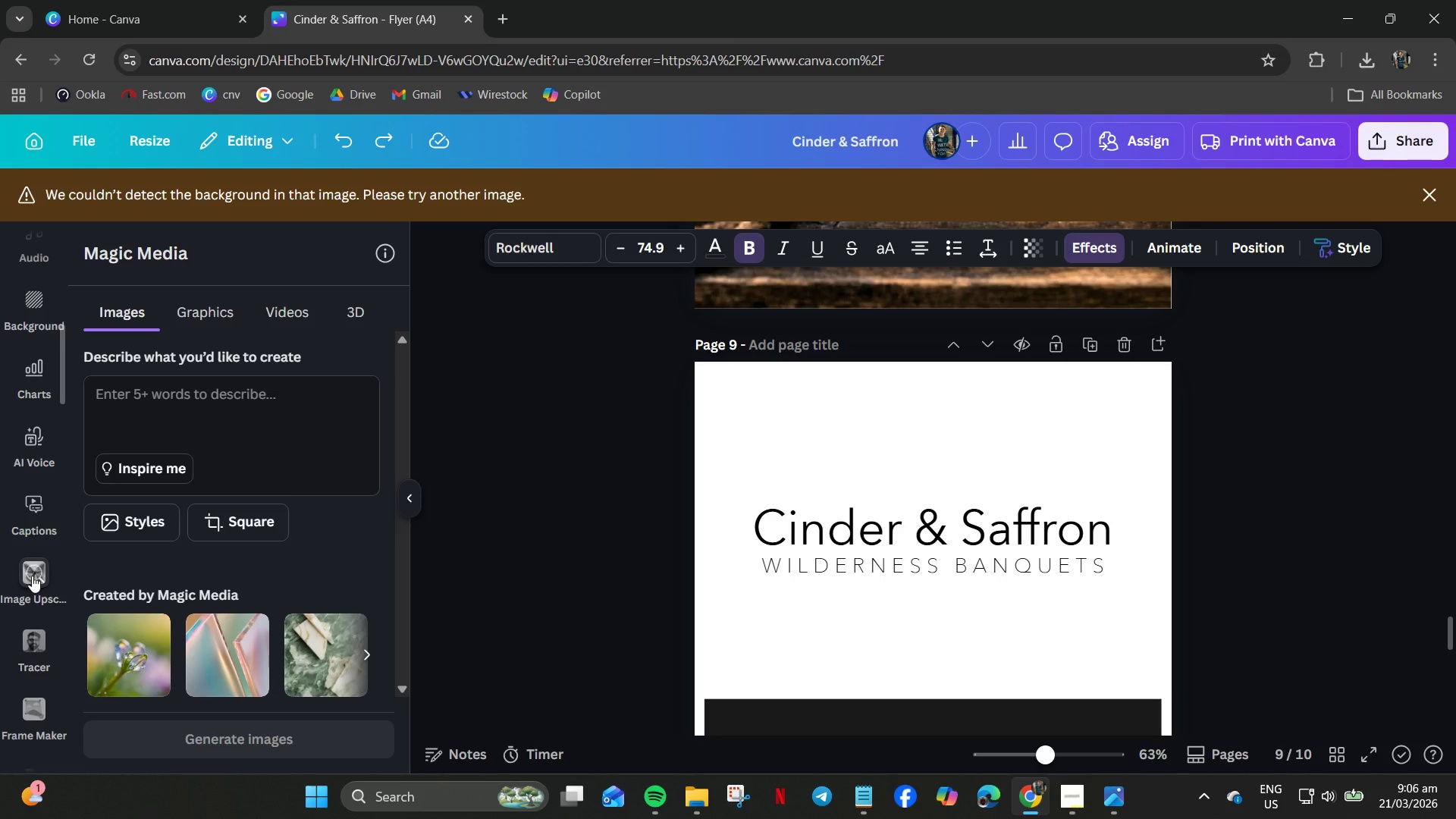 
scroll: coordinate [35, 576], scroll_direction: up, amount: 4.0
 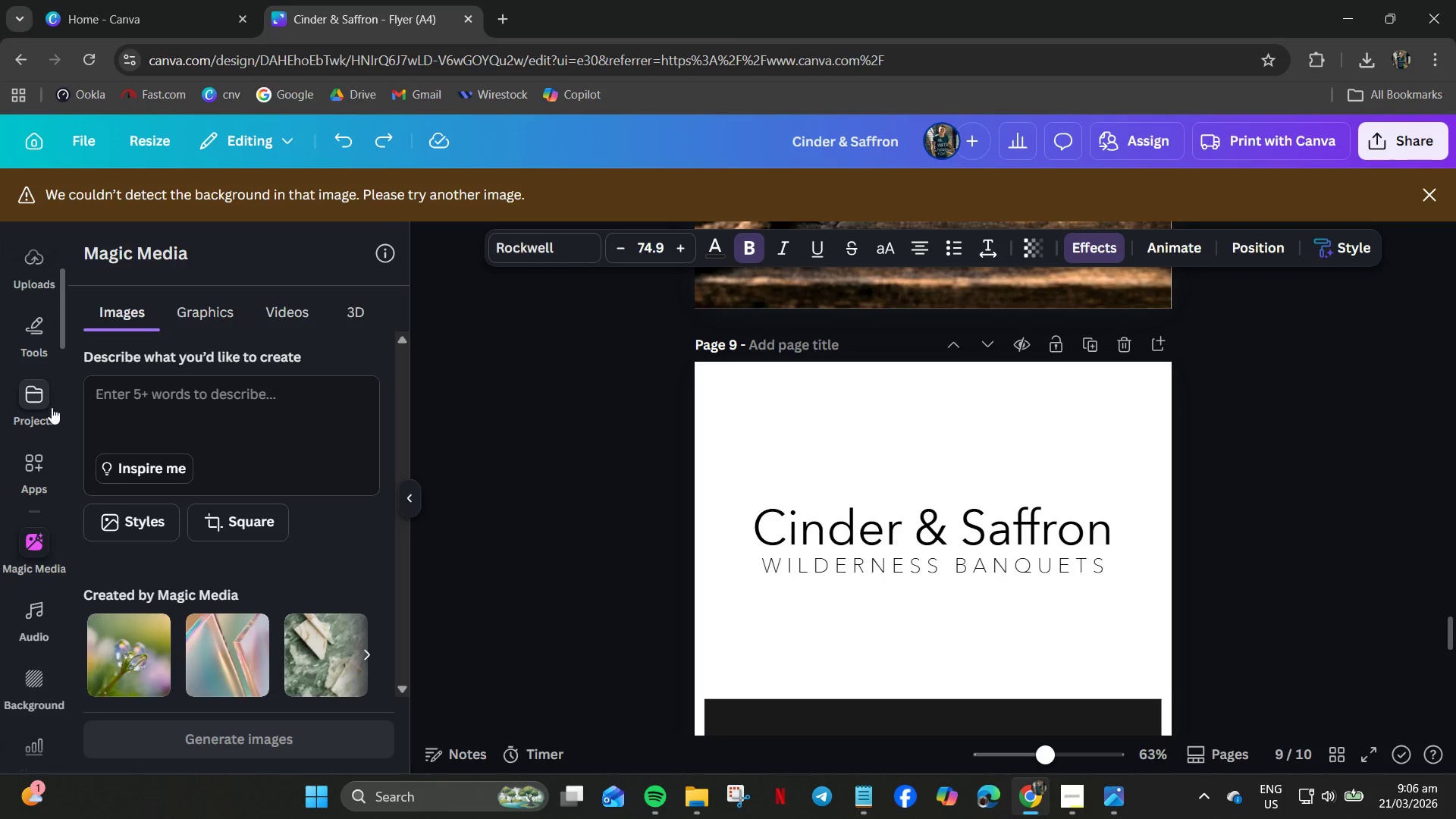 
left_click([49, 401])
 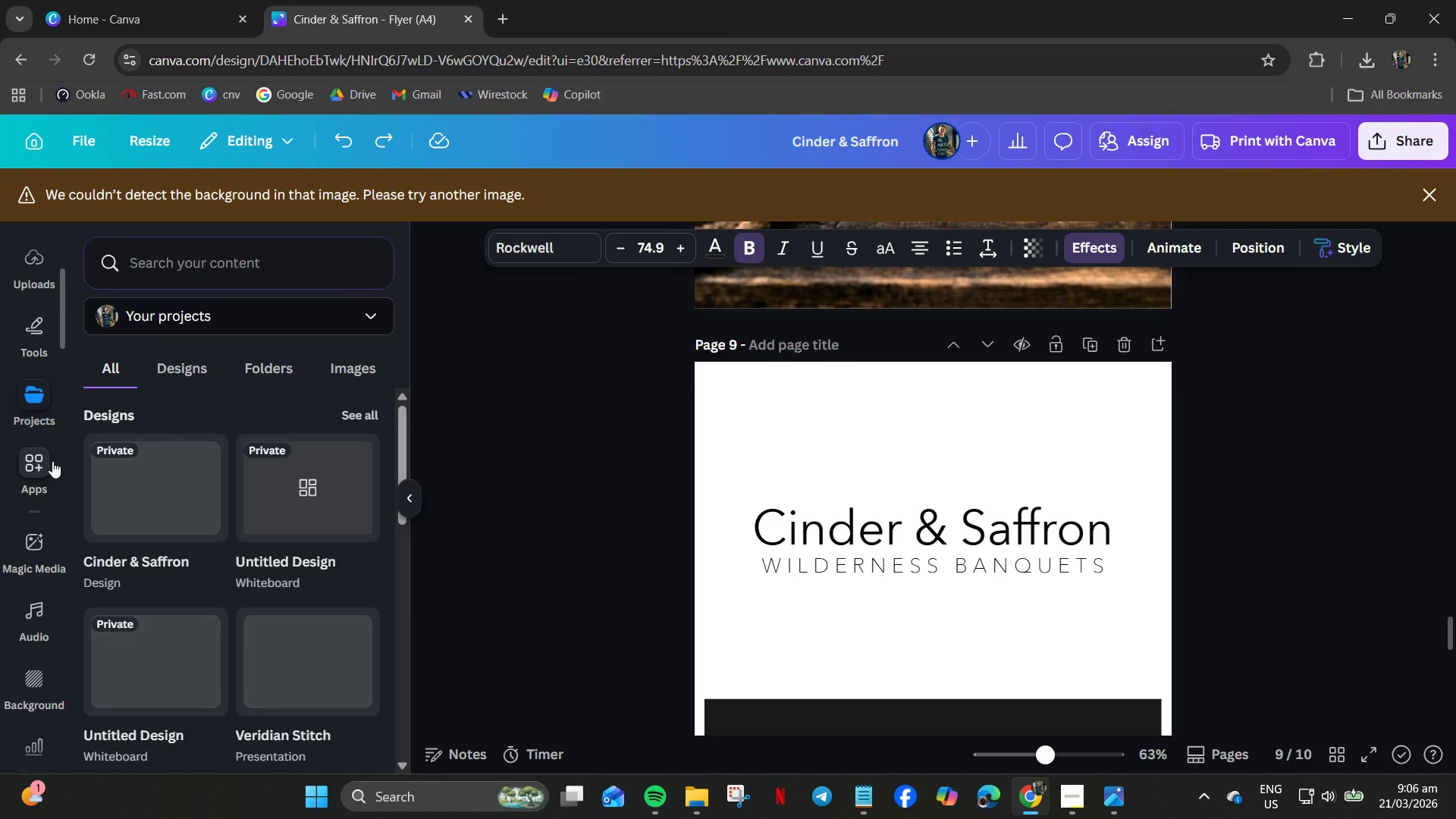 
left_click([43, 465])
 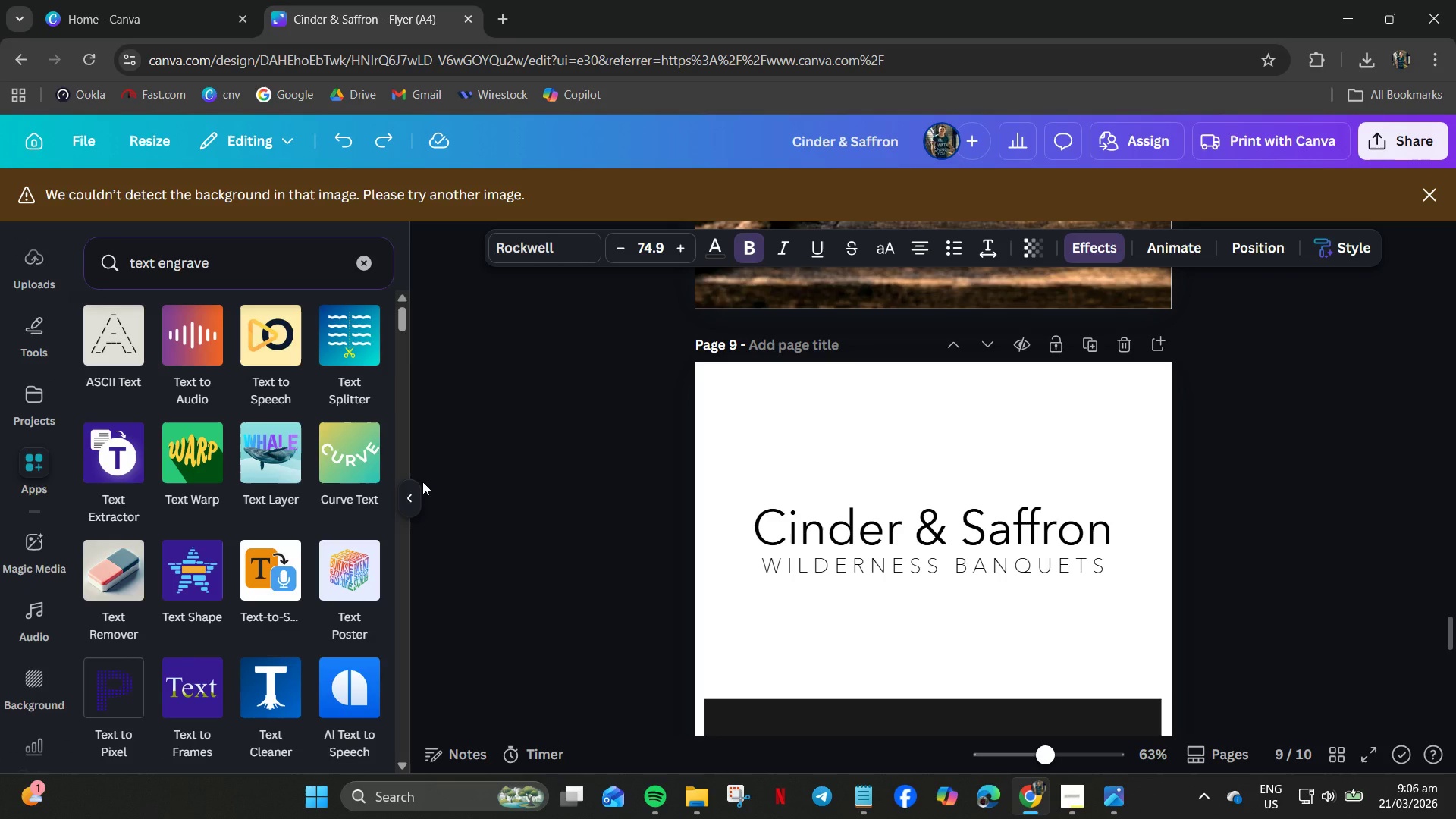 
wait(5.06)
 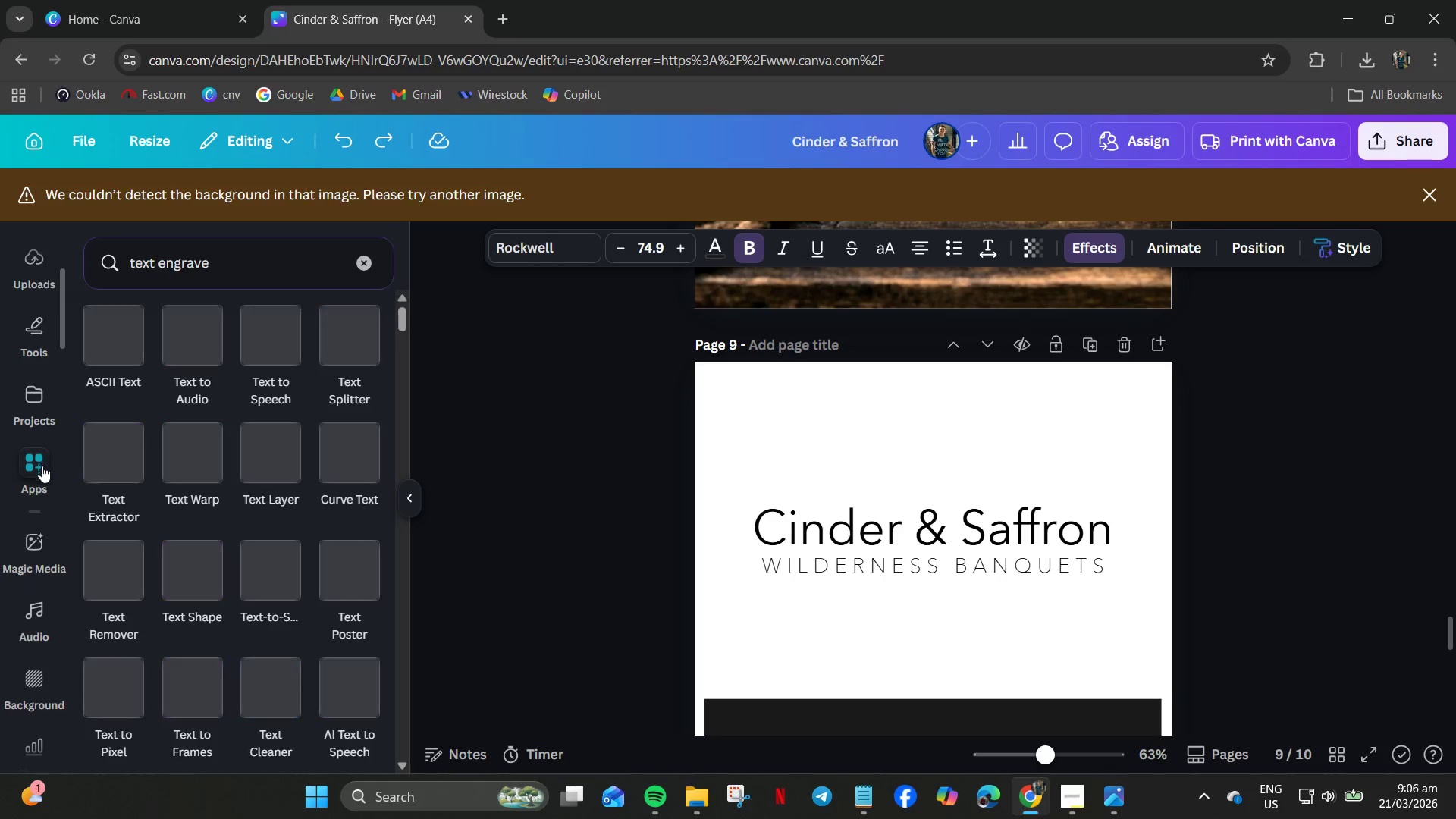 
scroll: coordinate [237, 376], scroll_direction: down, amount: 6.0
 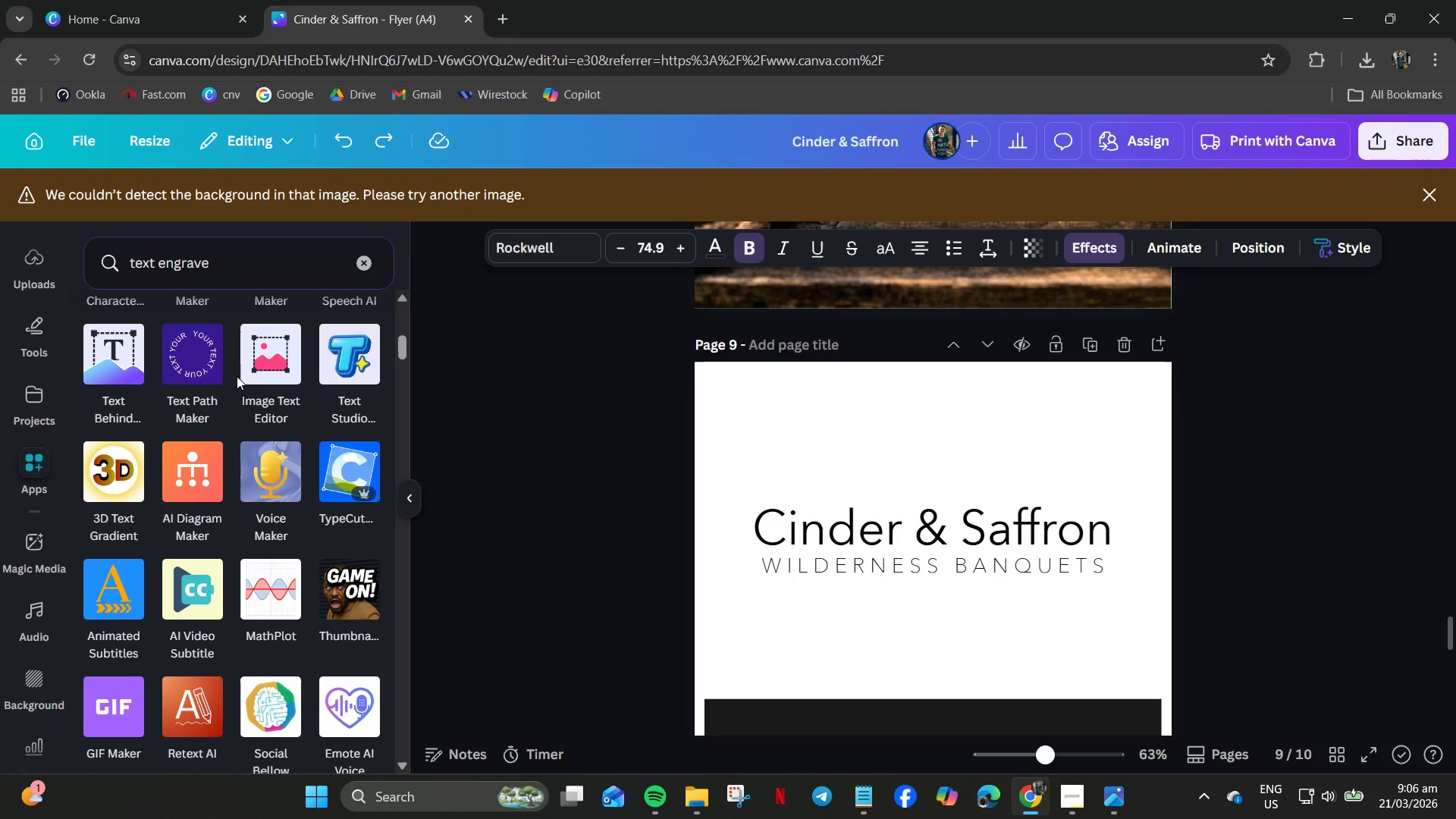 
left_click([115, 478])
 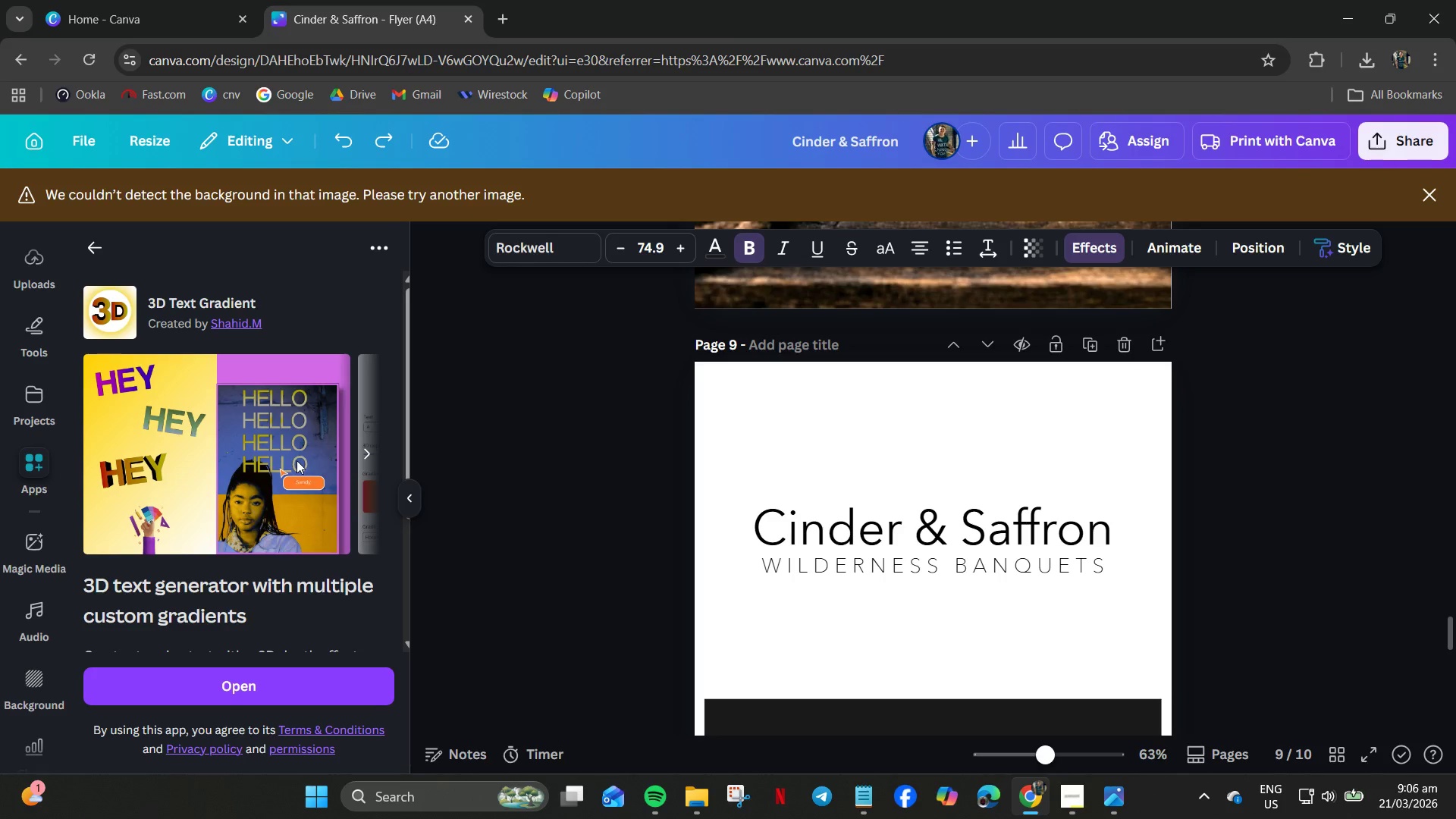 
left_click([372, 449])
 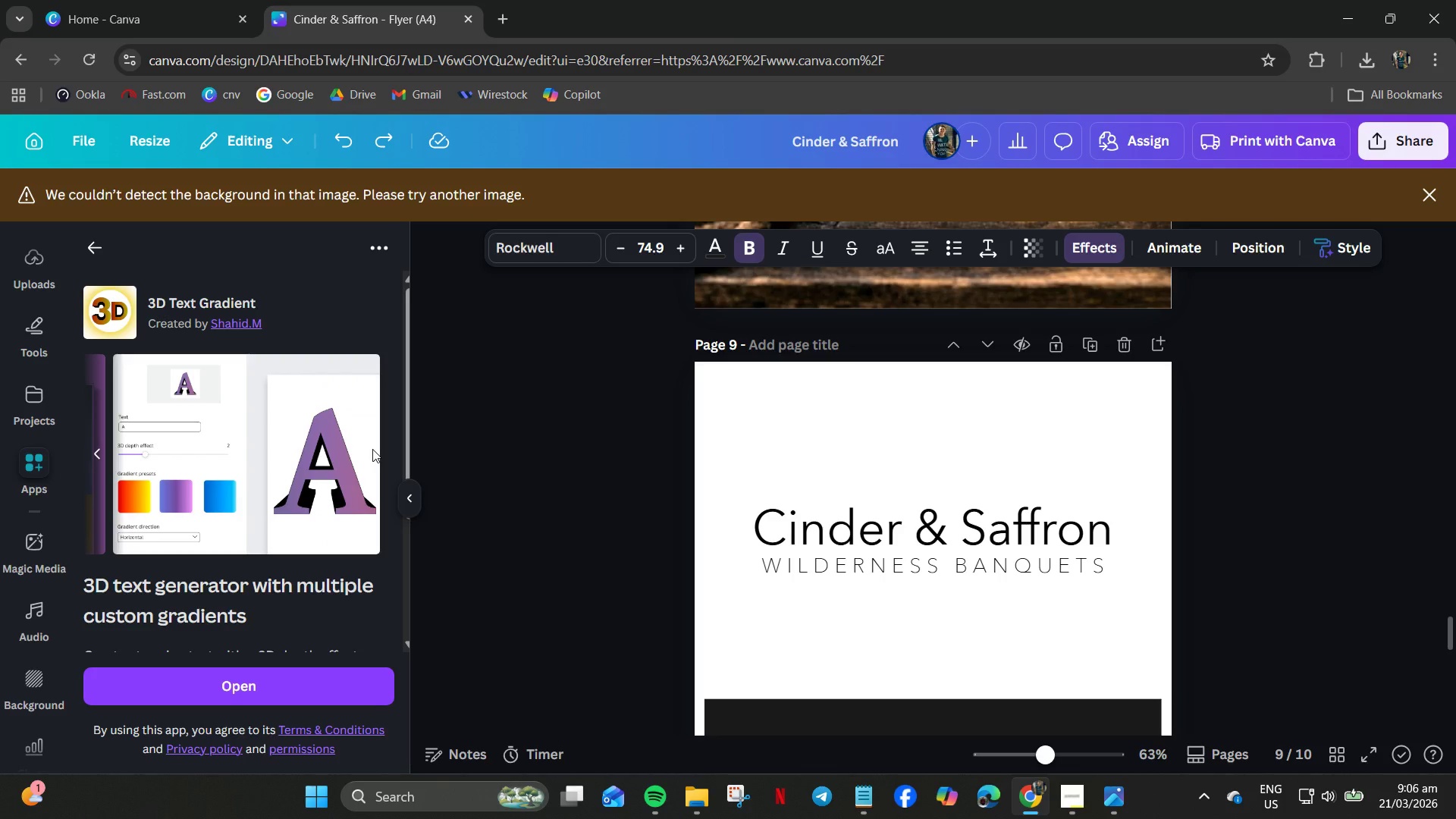 
left_click([372, 449])
 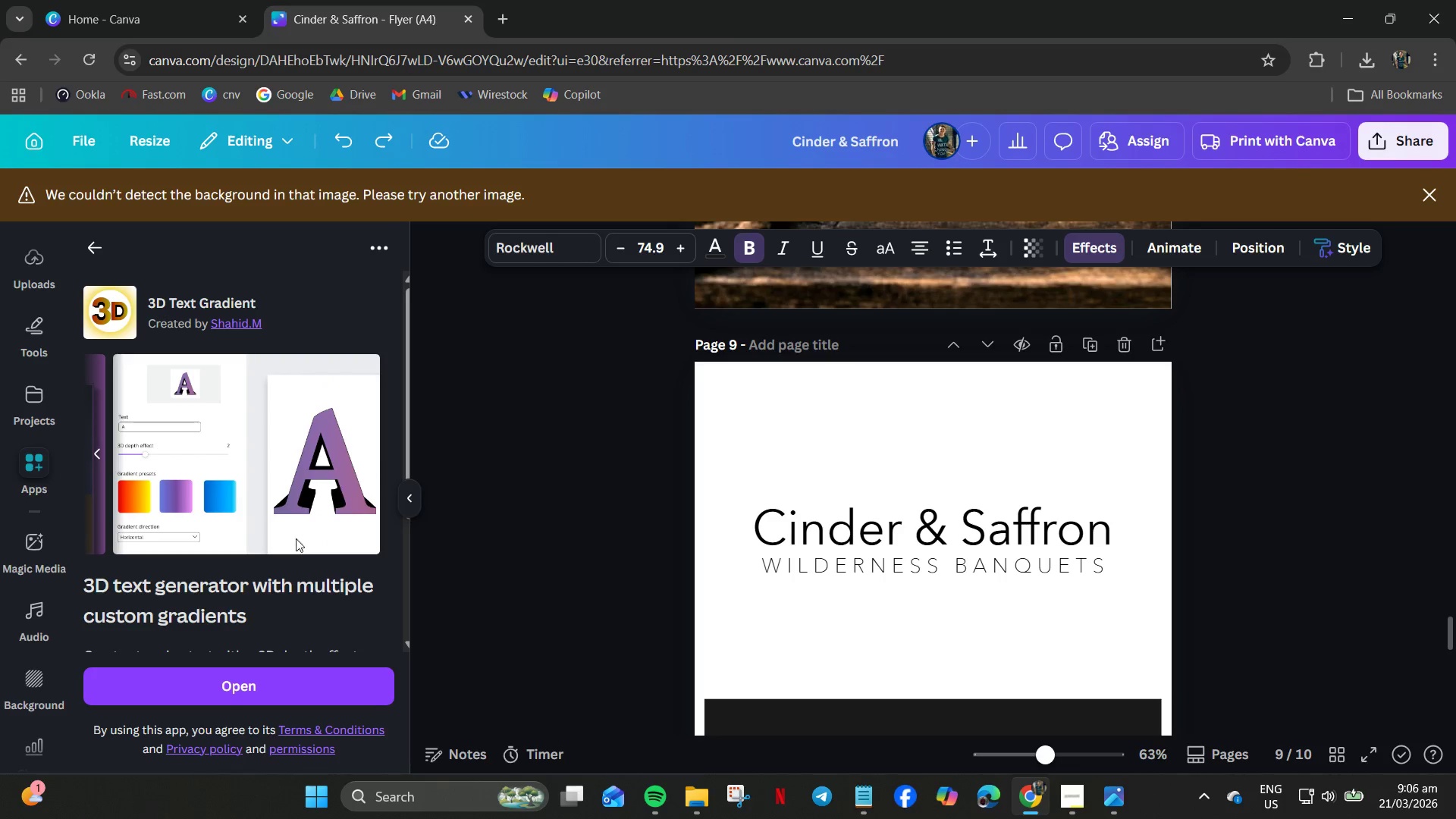 
scroll: coordinate [249, 603], scroll_direction: down, amount: 3.0
 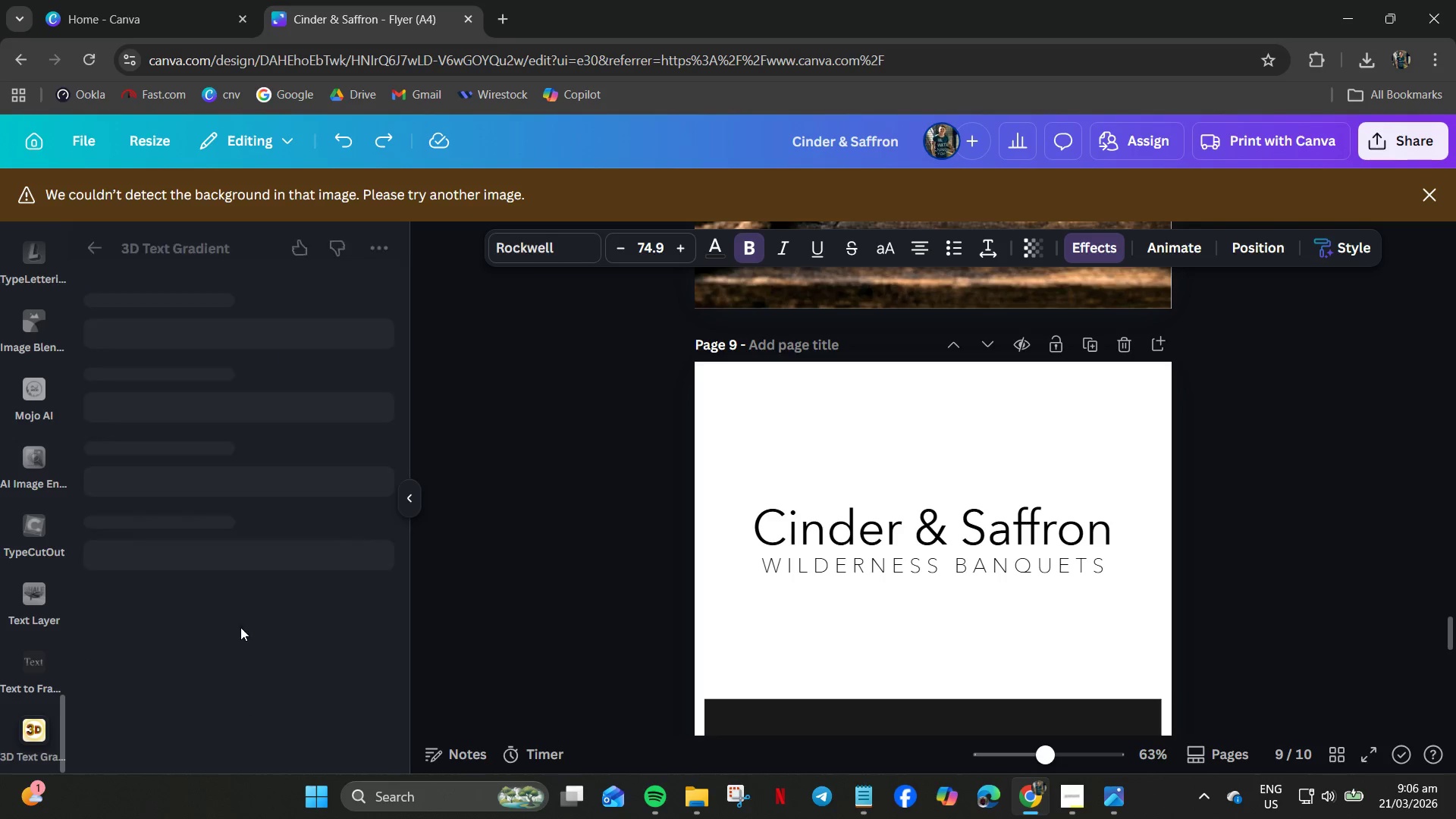 
mouse_move([234, 474])
 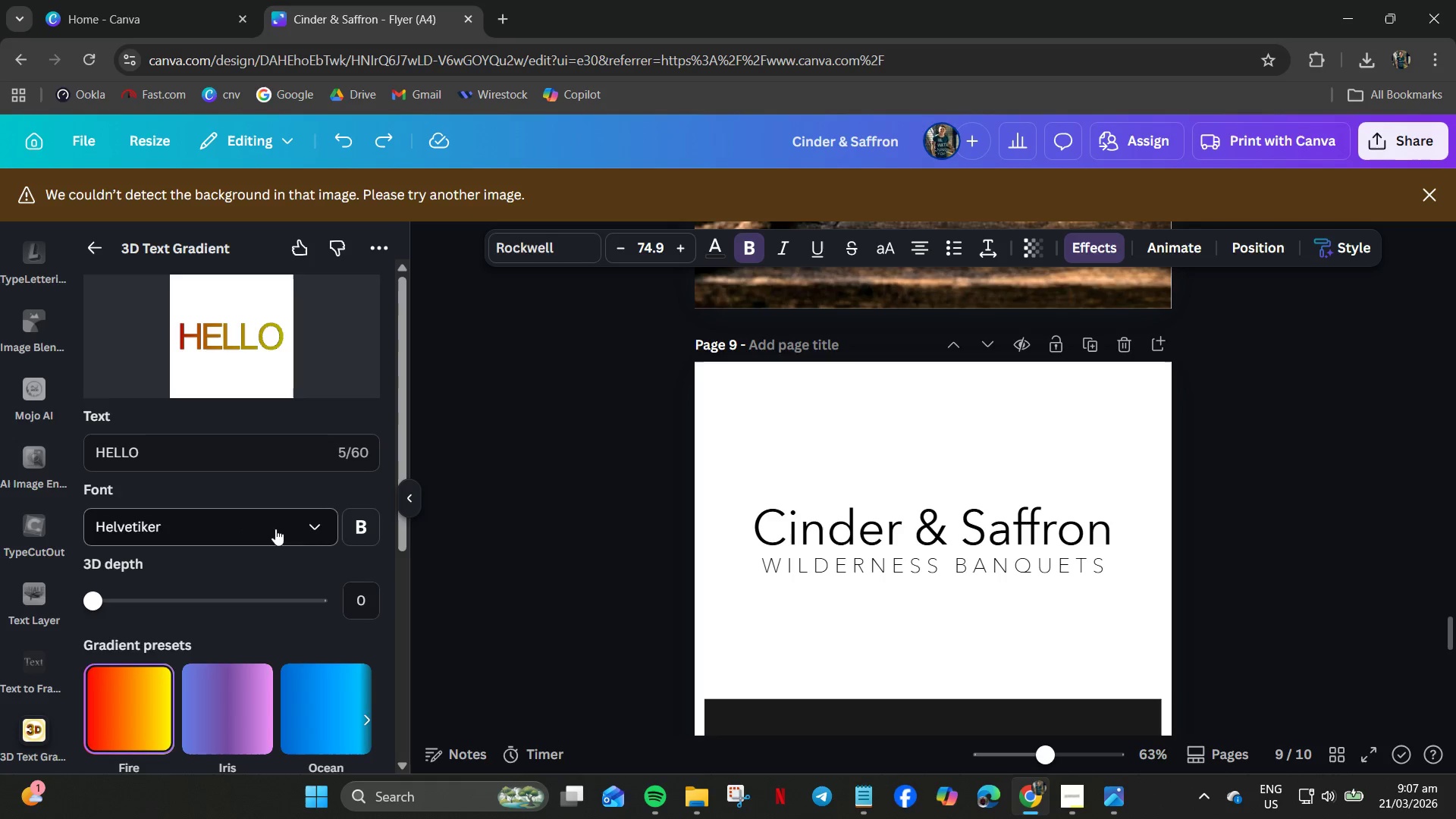 
left_click([301, 529])
 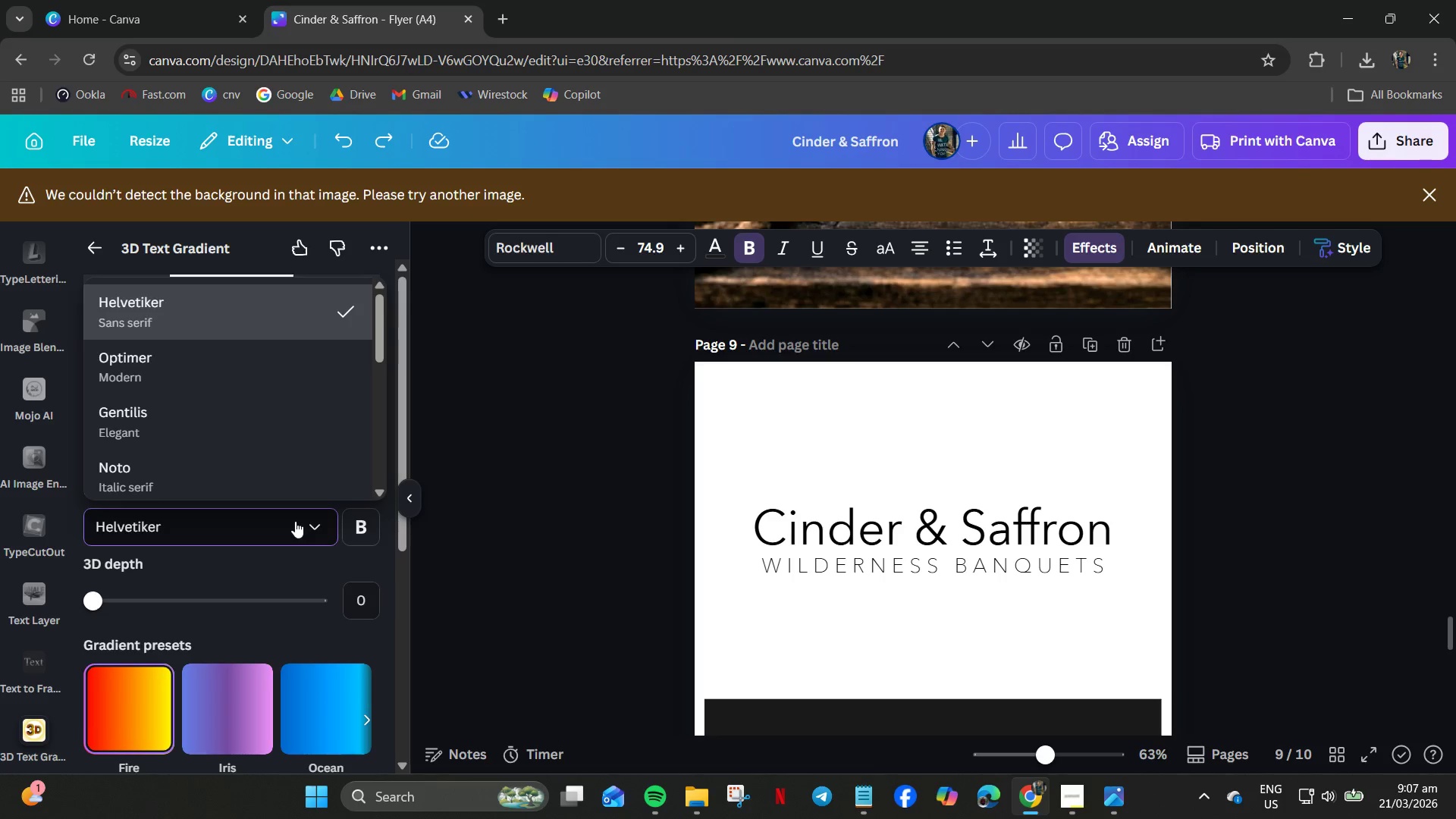 
key(R)
 